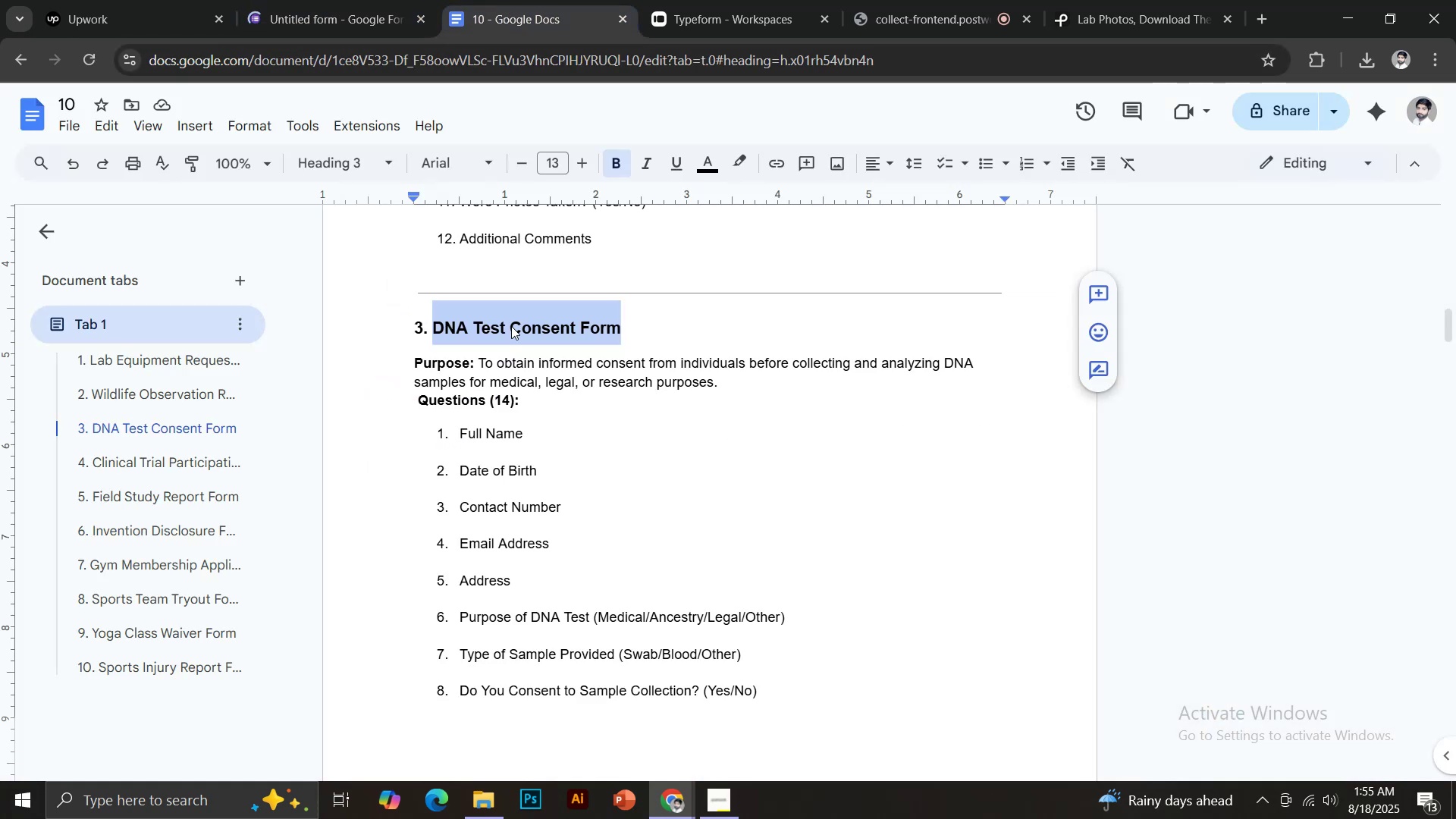 
key(Control+C)
 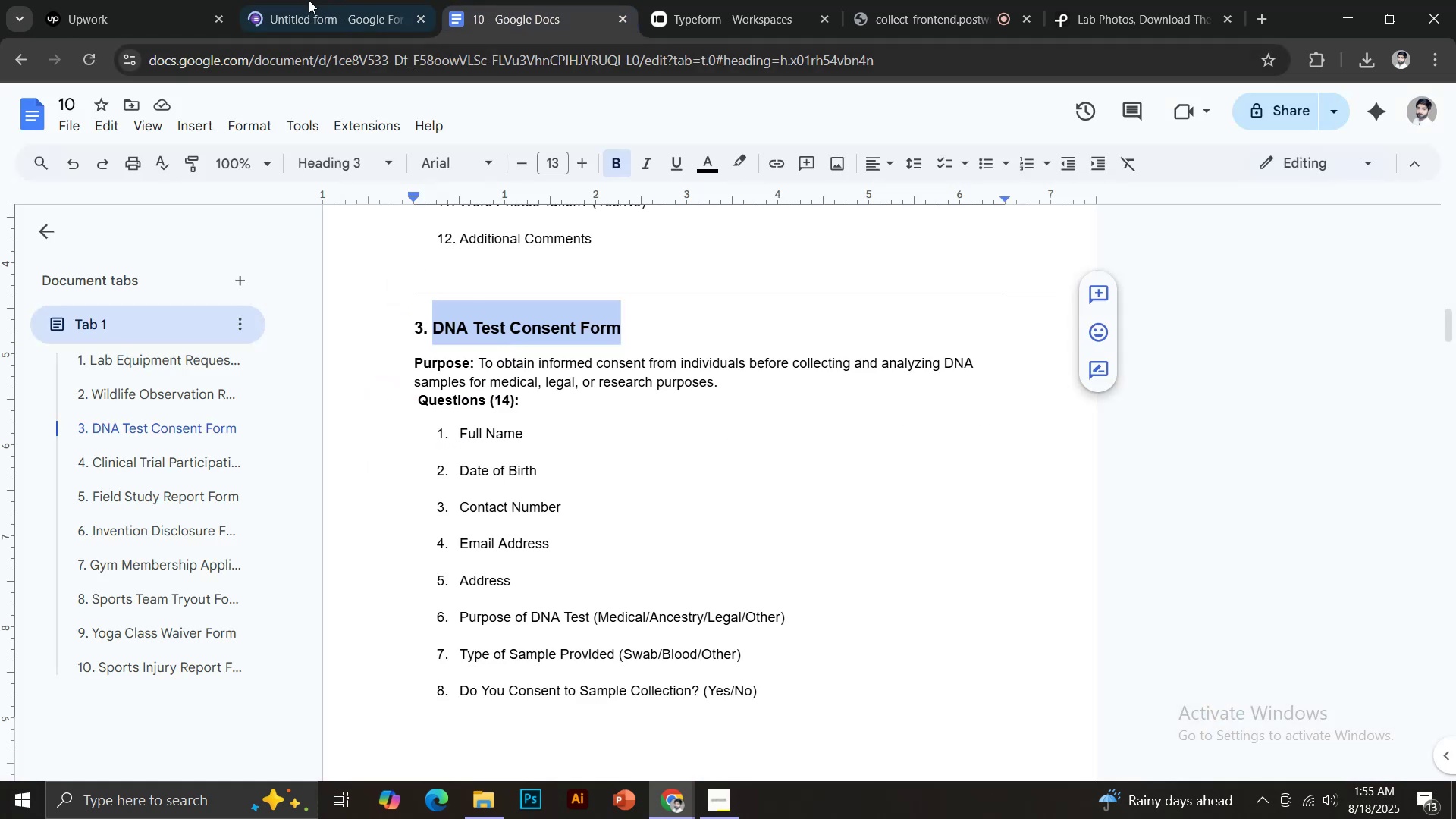 
left_click([304, 0])
 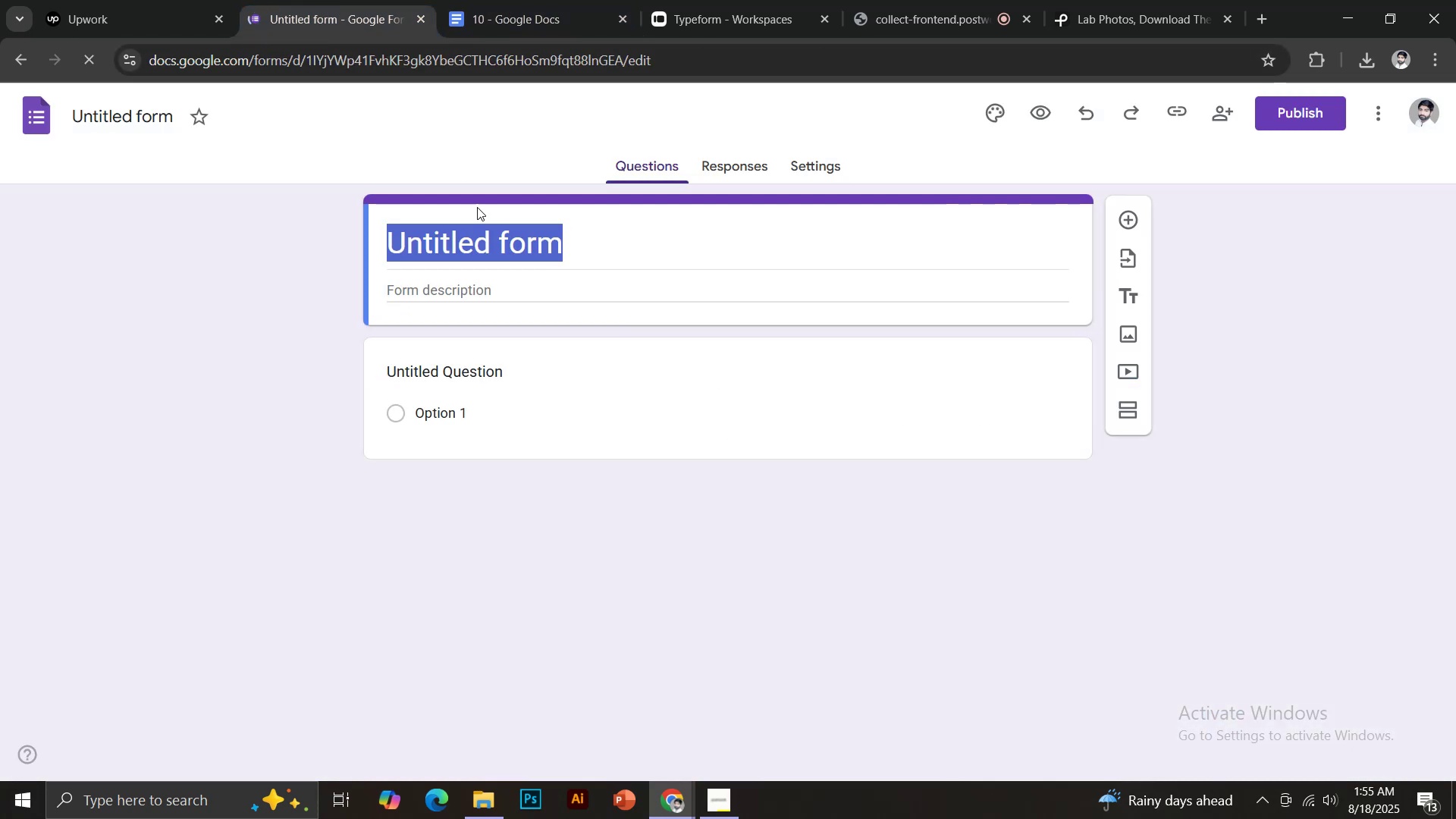 
key(Control+Shift+V)
 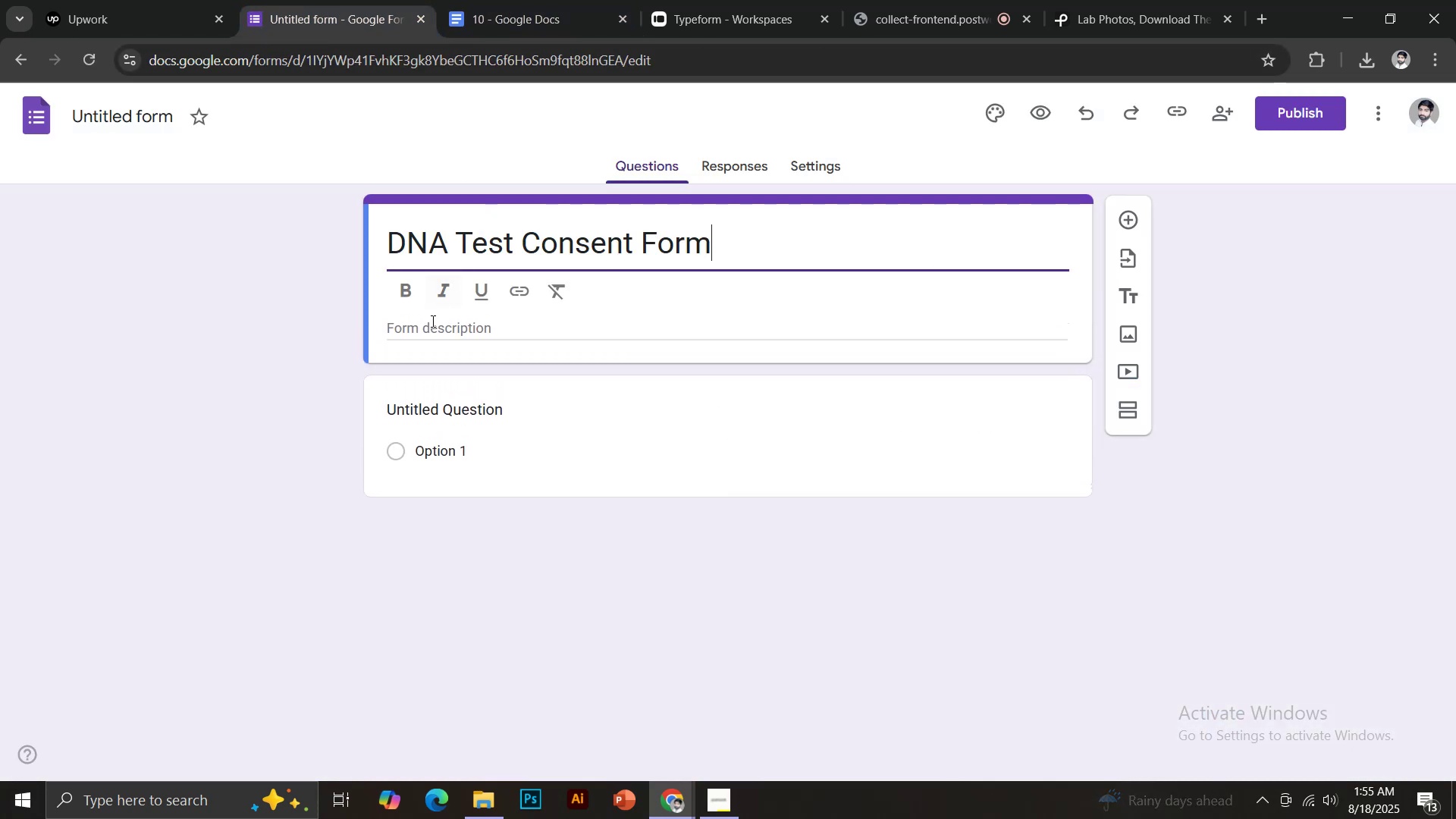 
left_click([431, 321])
 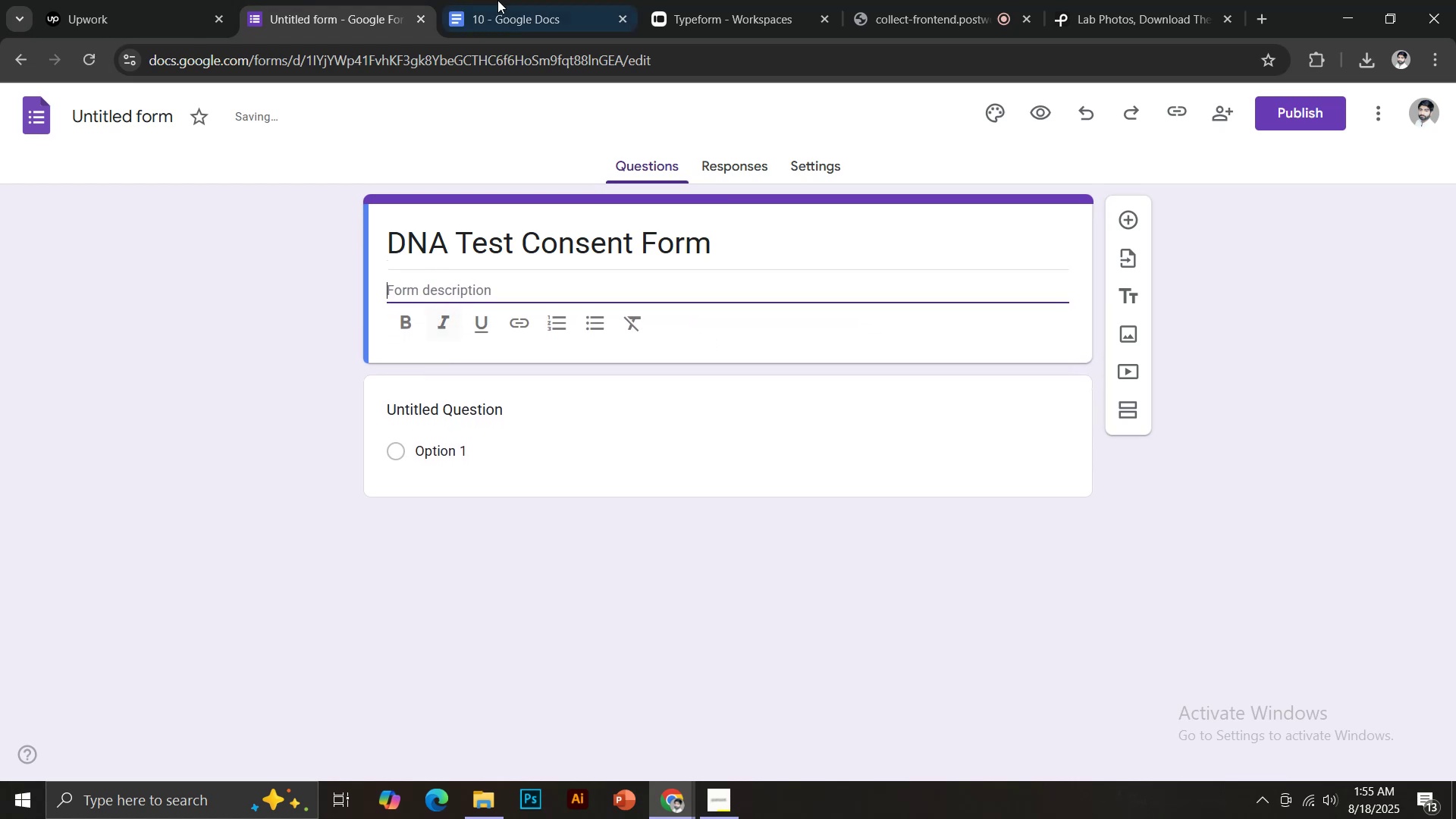 
left_click([499, 0])
 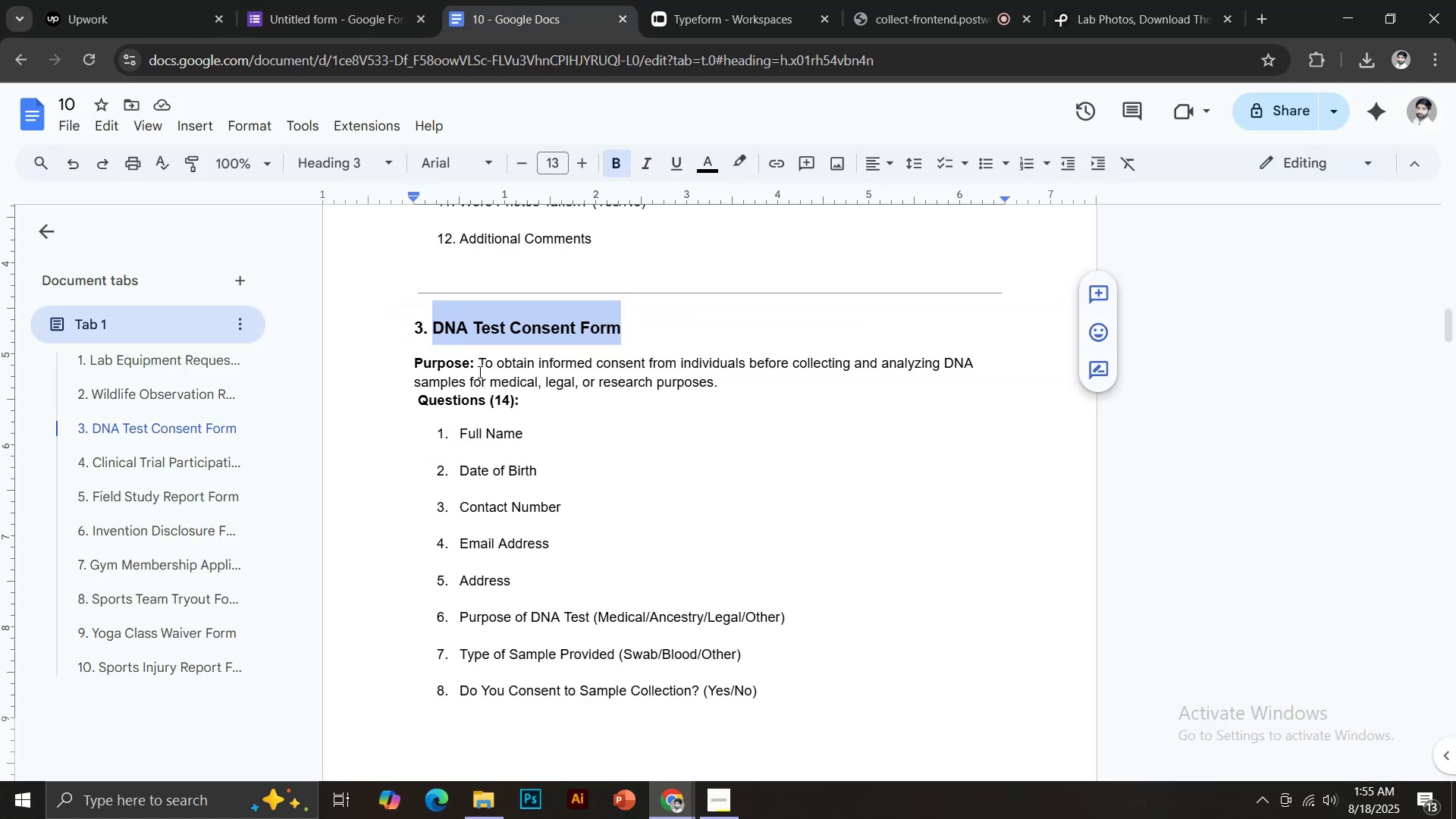 
left_click_drag(start_coordinate=[479, 360], to_coordinate=[721, 384])
 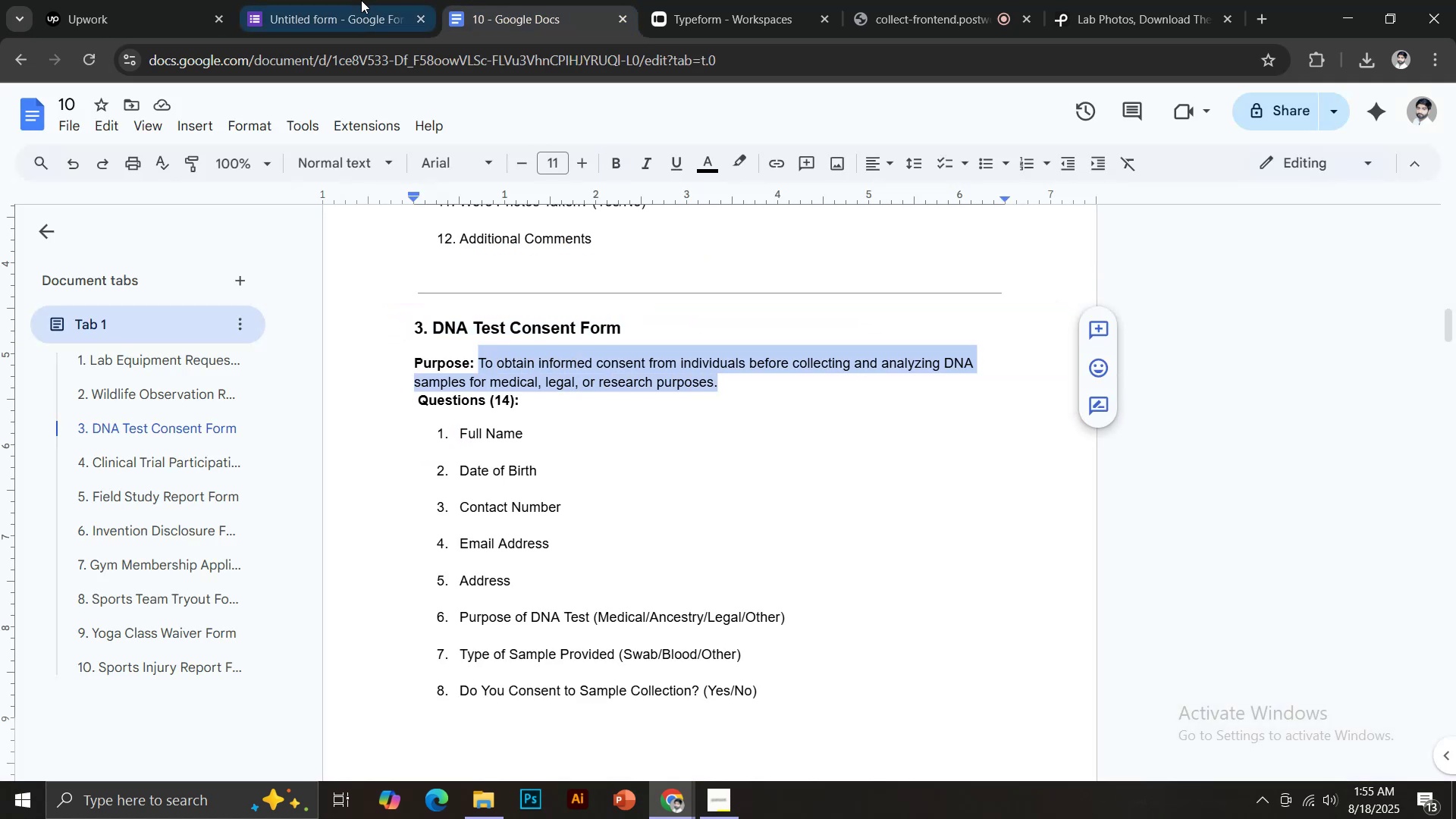 
key(Control+C)
 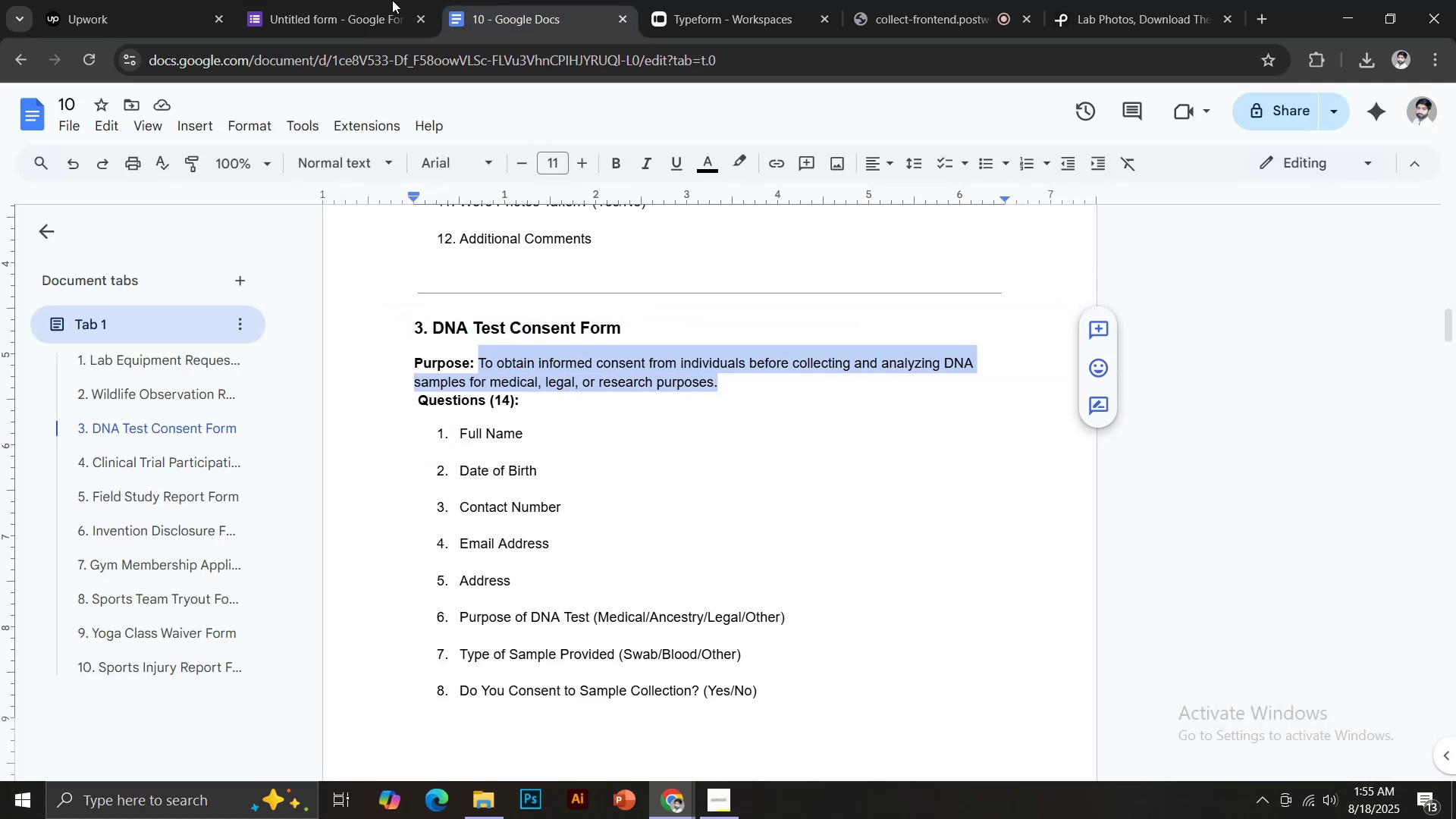 
left_click([361, 0])
 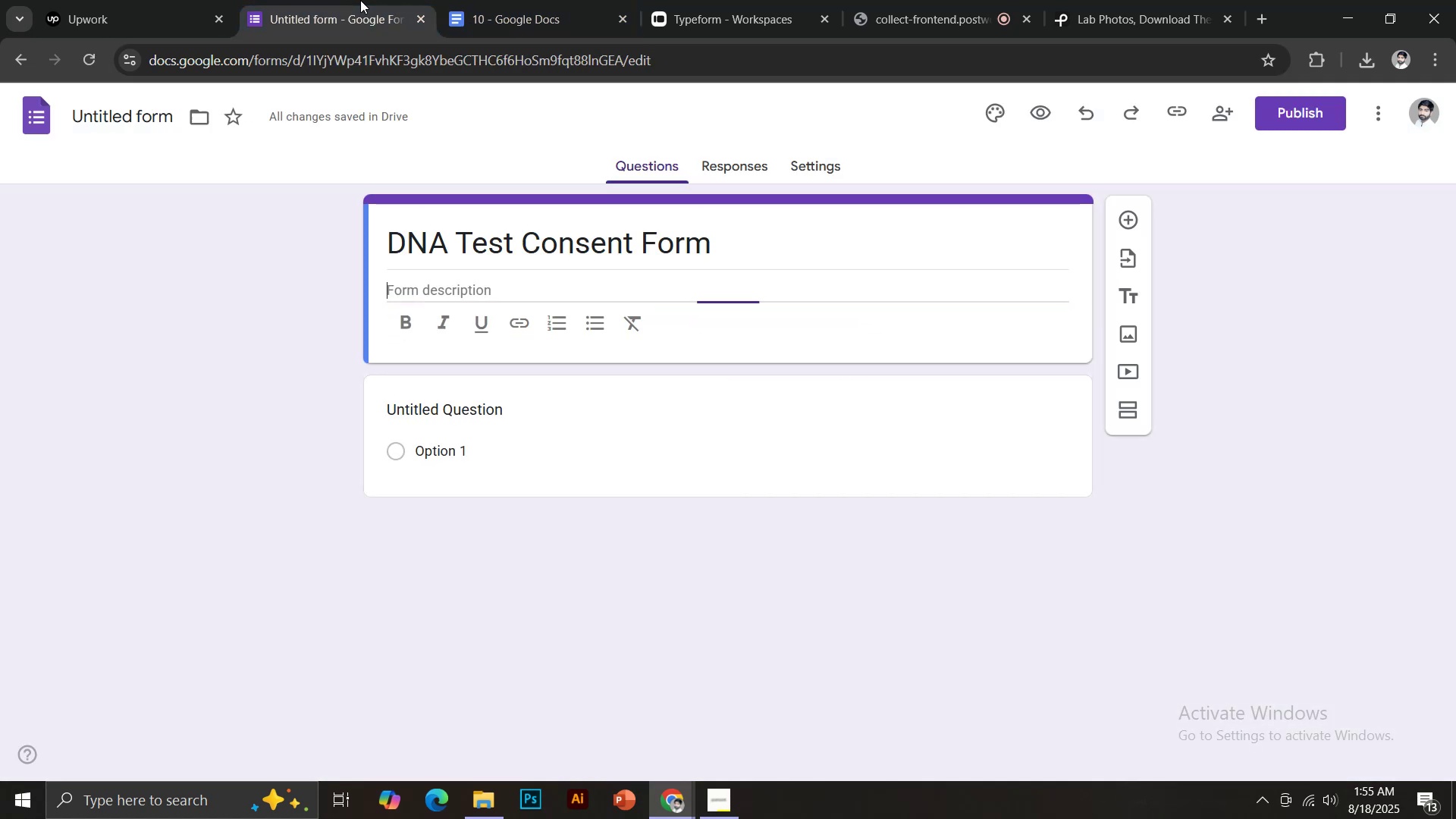 
key(Control+Shift+V)
 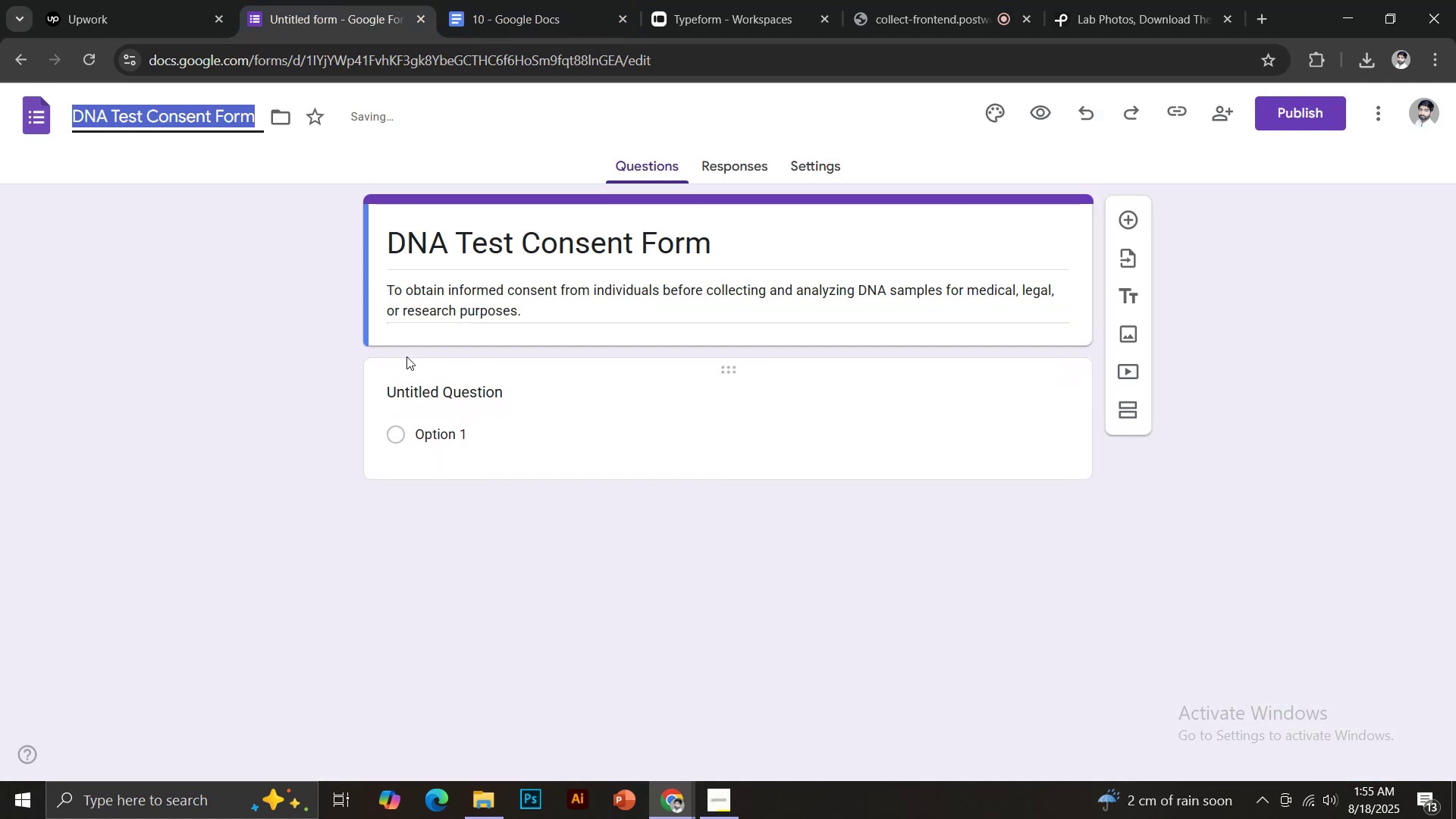 
left_click([423, 382])
 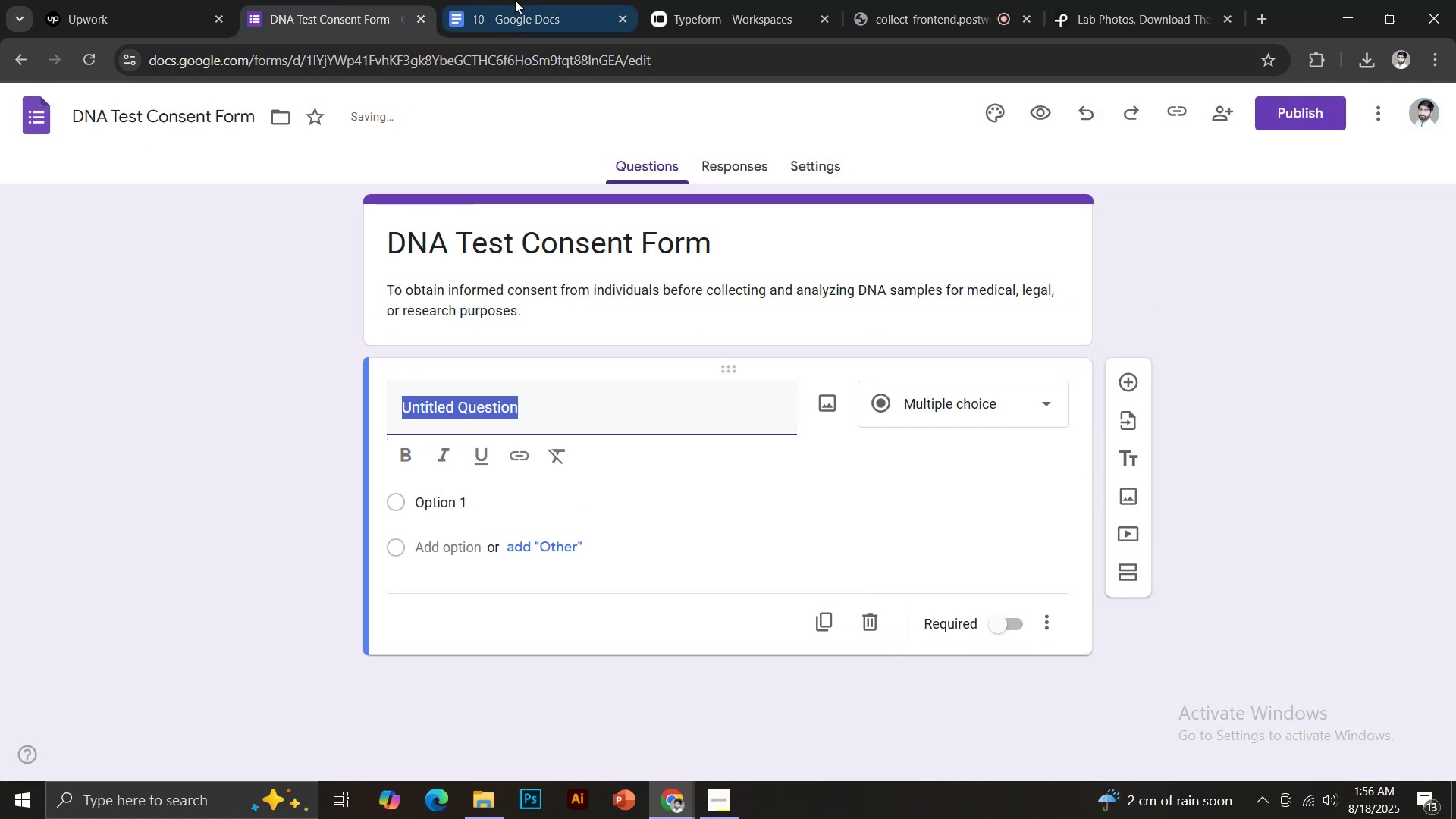 
left_click([518, 0])
 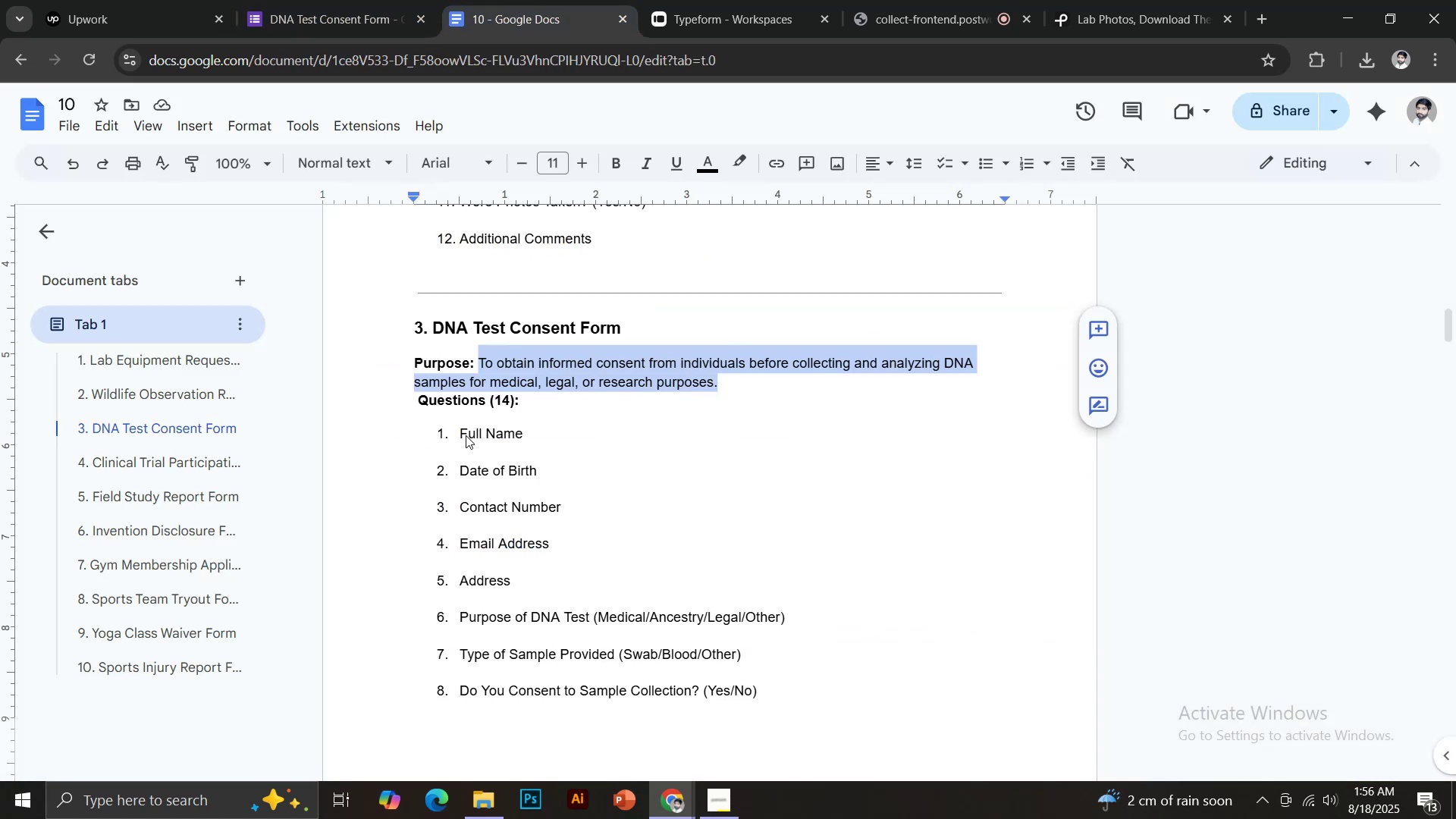 
left_click_drag(start_coordinate=[459, 433], to_coordinate=[526, 427])
 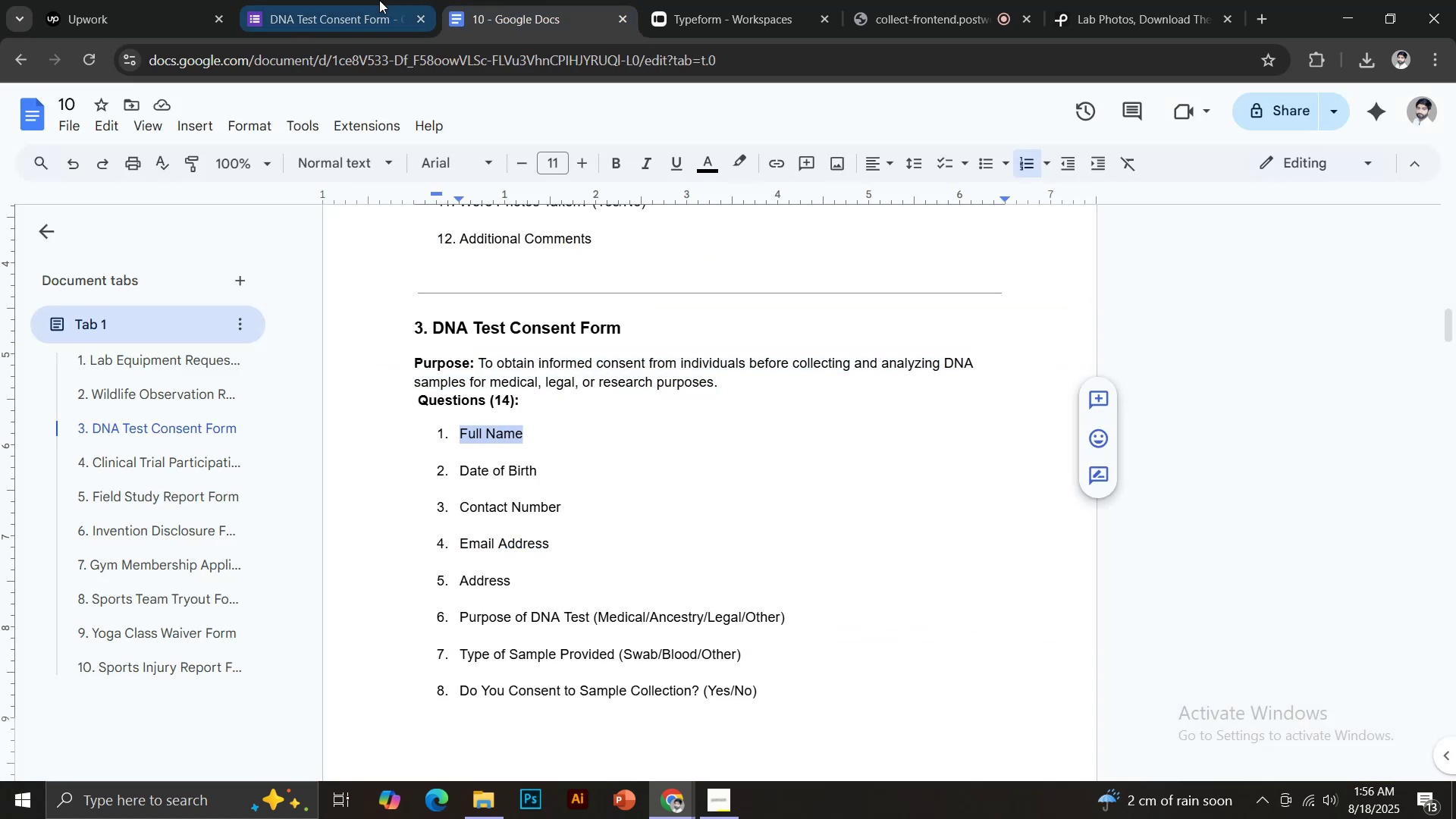 
key(Control+C)
 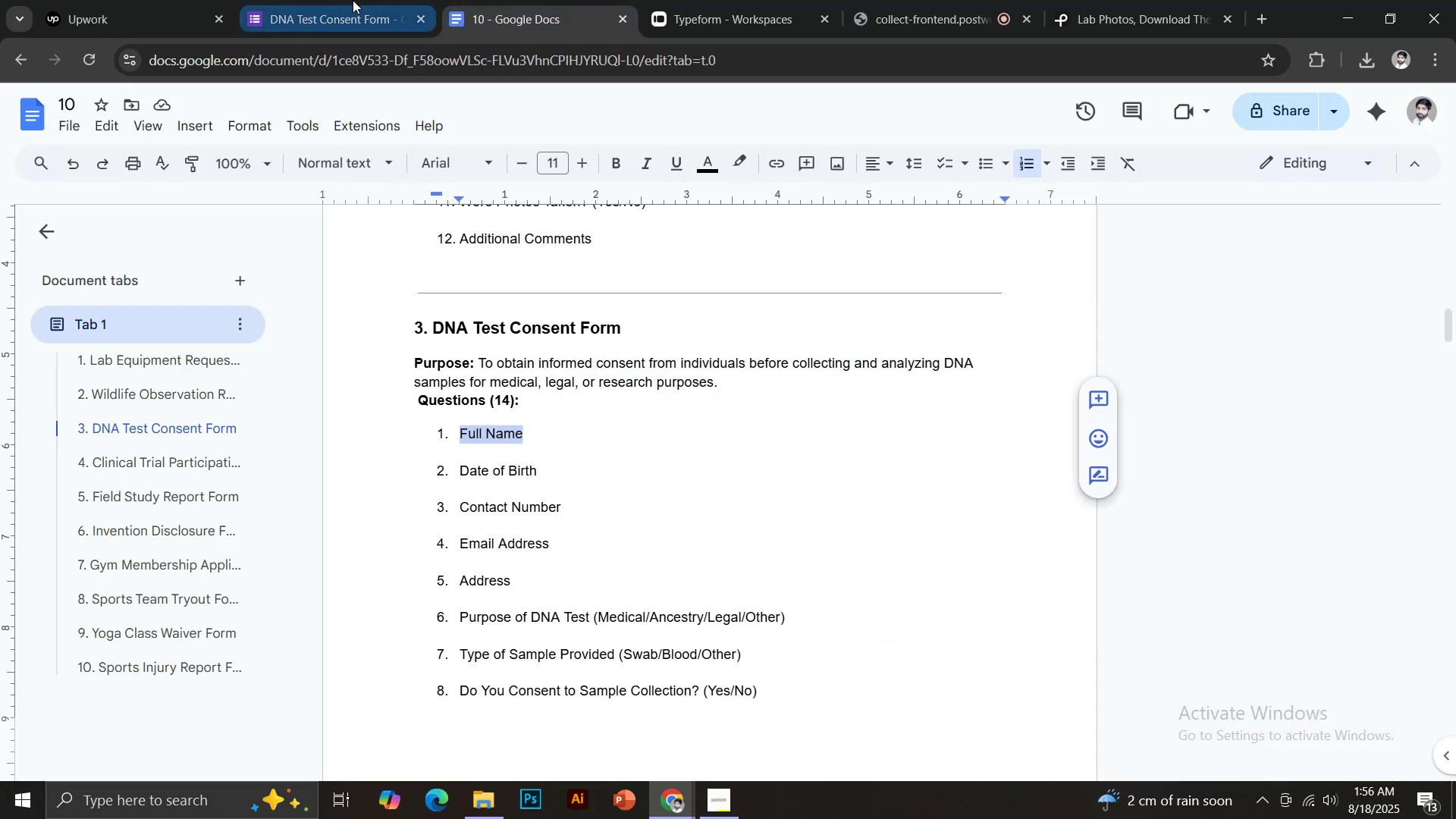 
left_click([353, 0])
 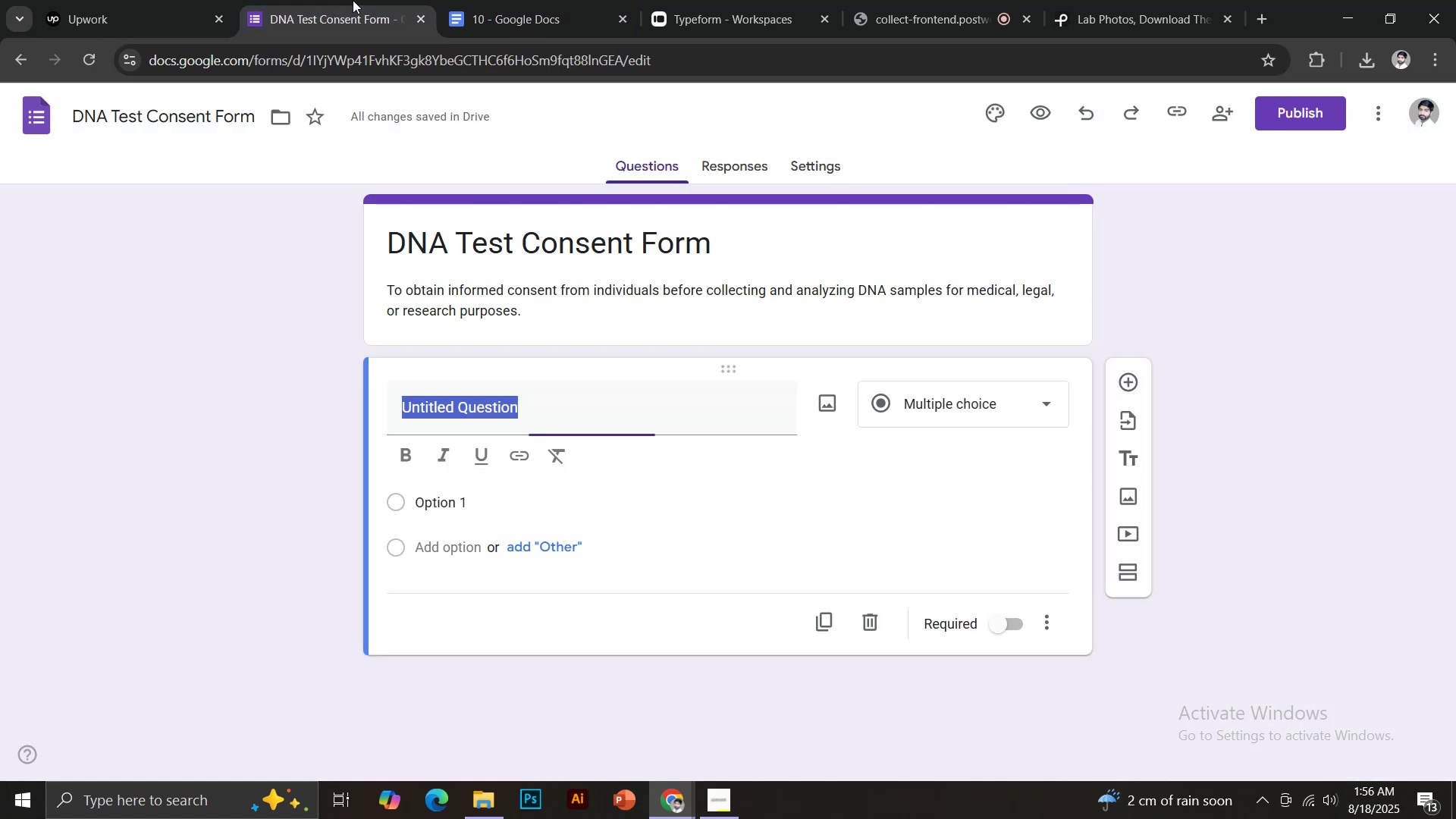 
key(Control+Shift+V)
 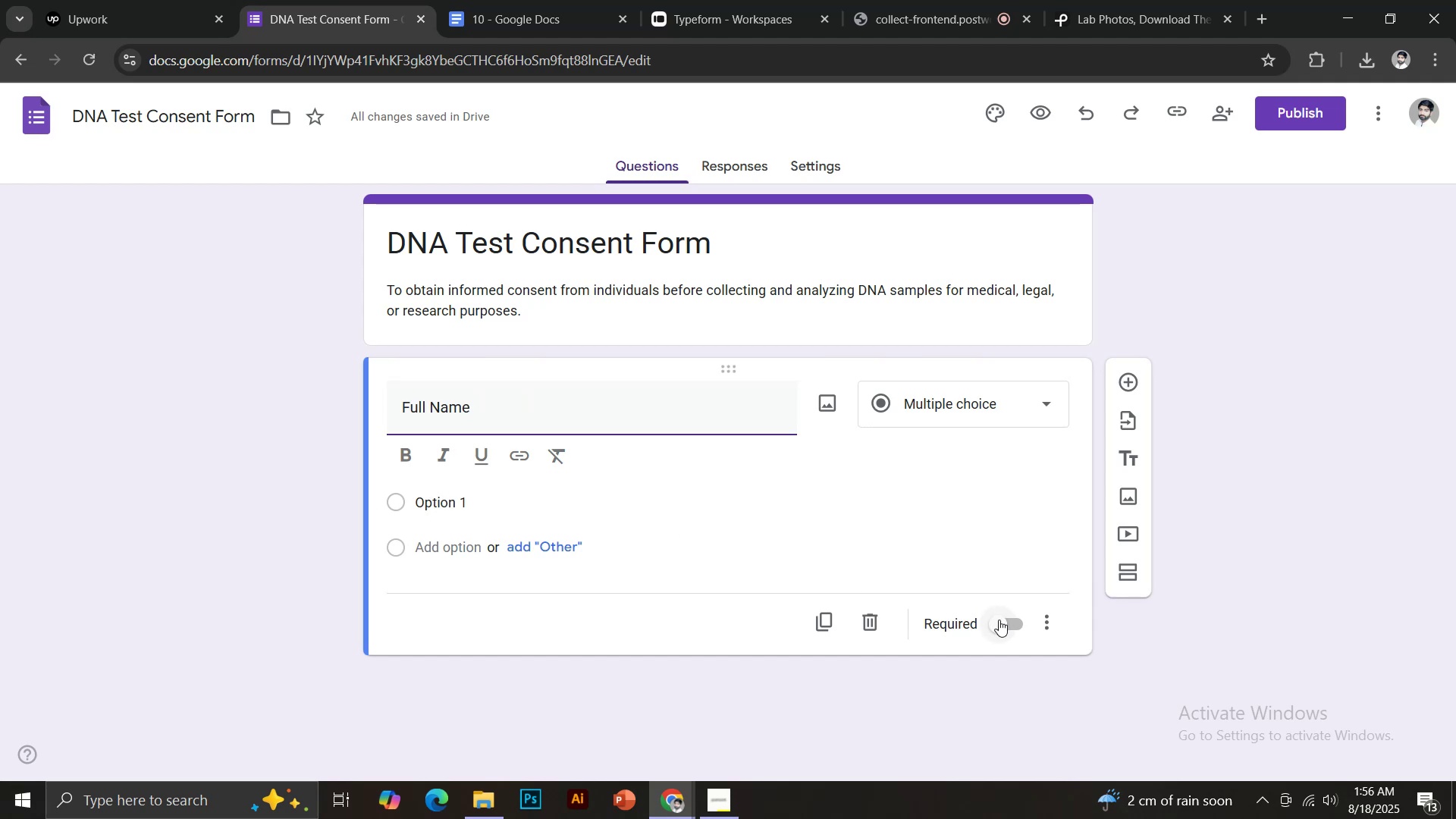 
left_click([1001, 623])
 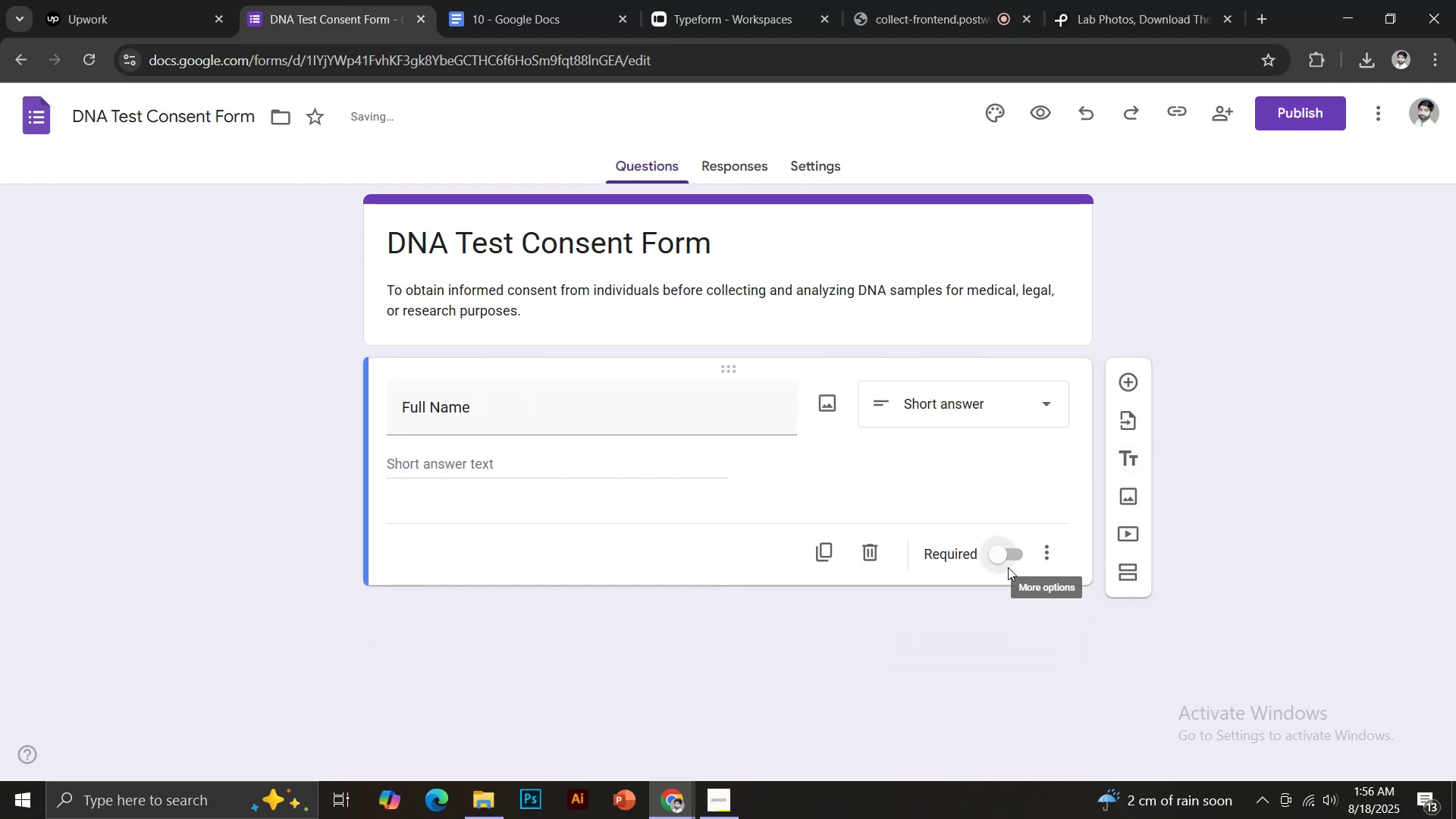 
left_click([1001, 557])
 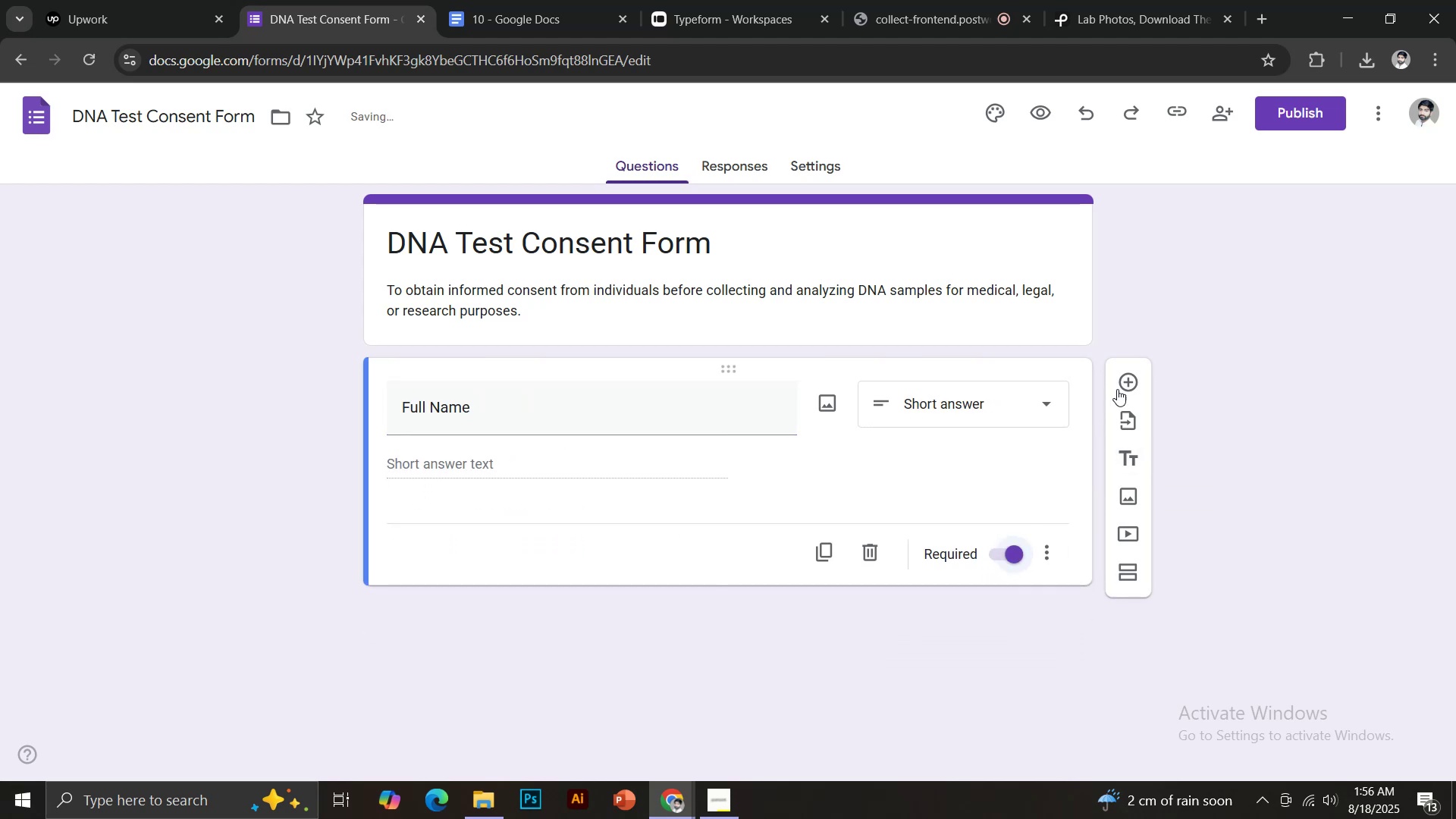 
left_click([1121, 382])
 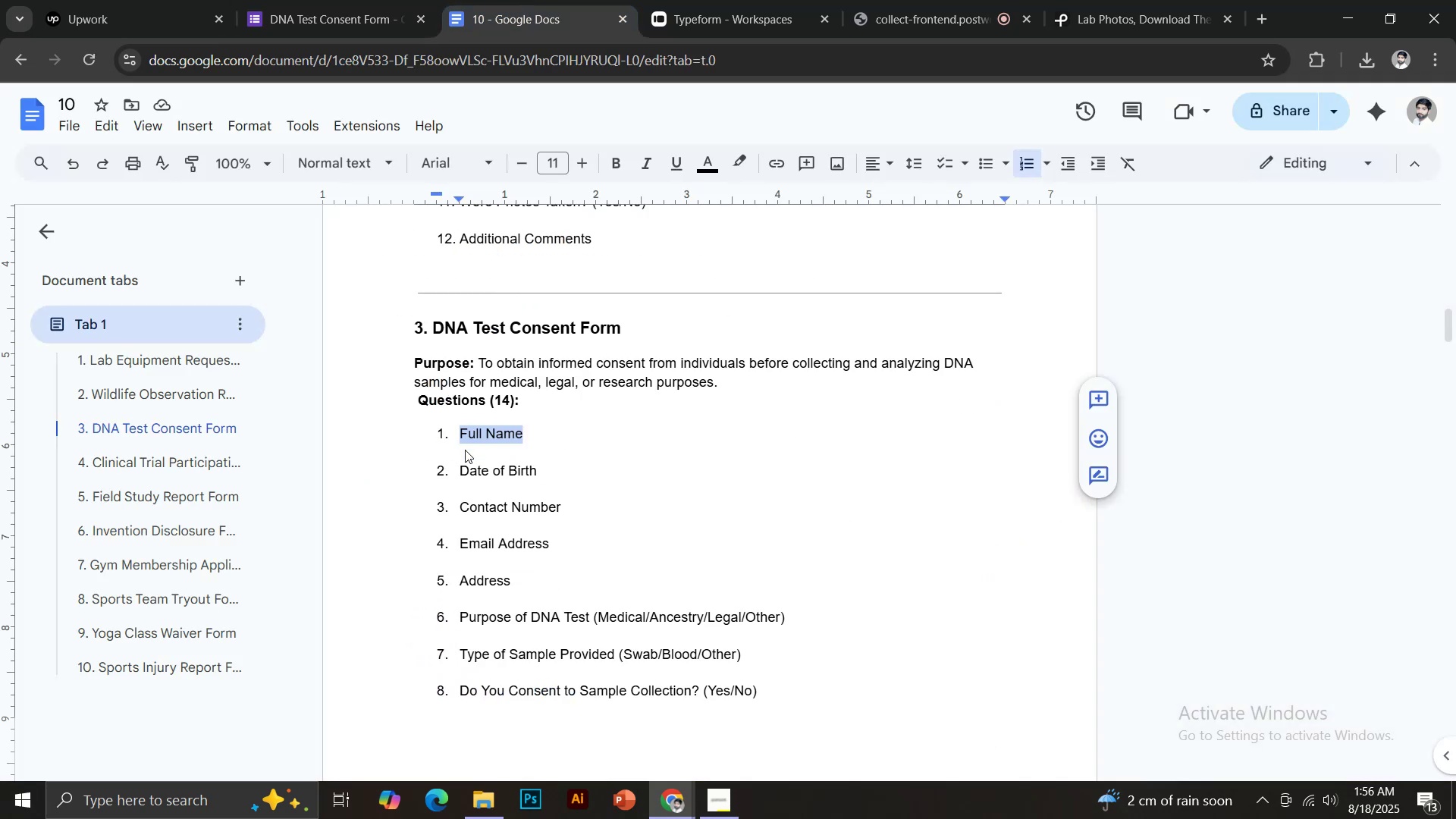 
left_click_drag(start_coordinate=[460, 472], to_coordinate=[541, 464])
 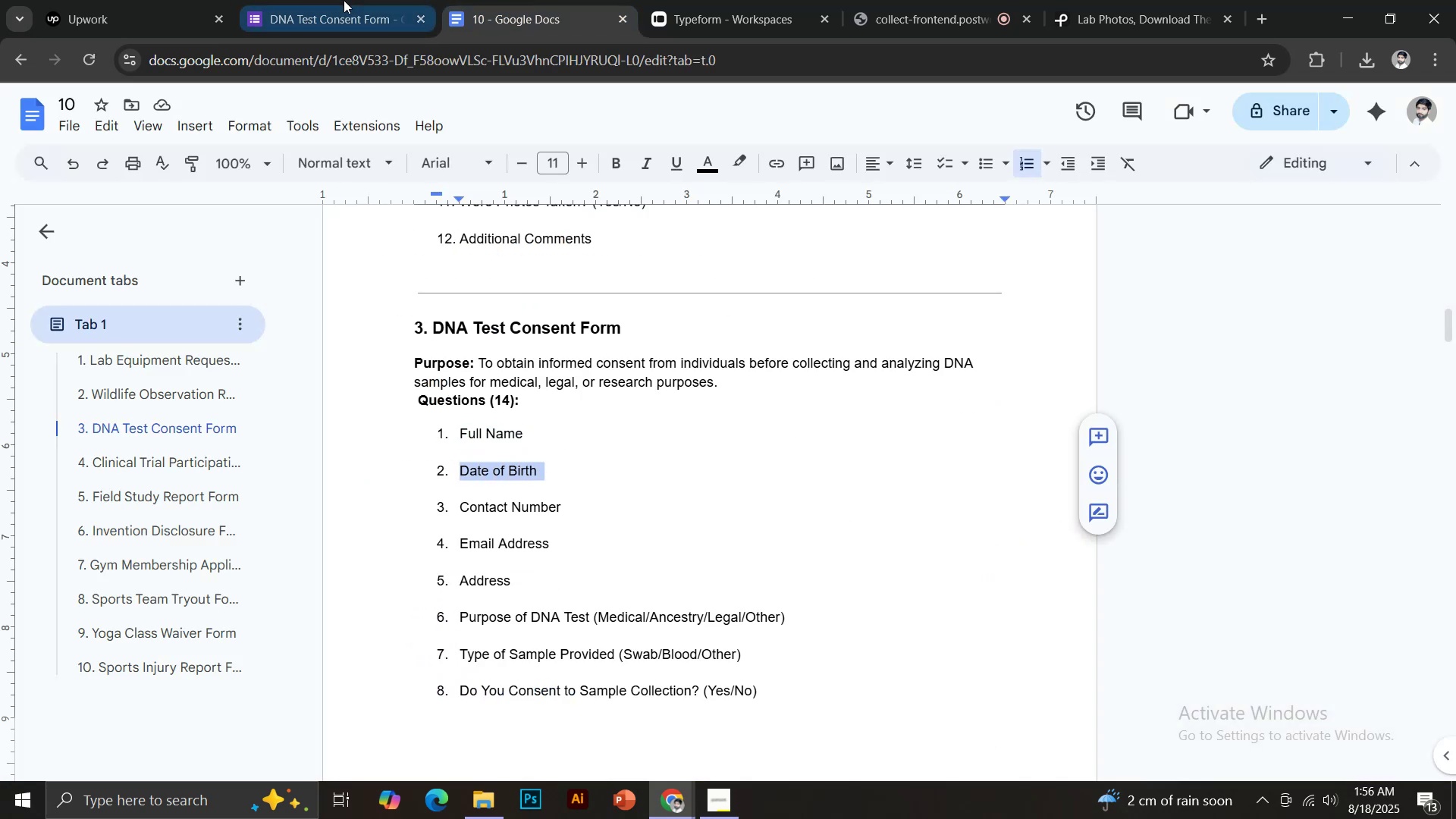 
key(Control+C)
 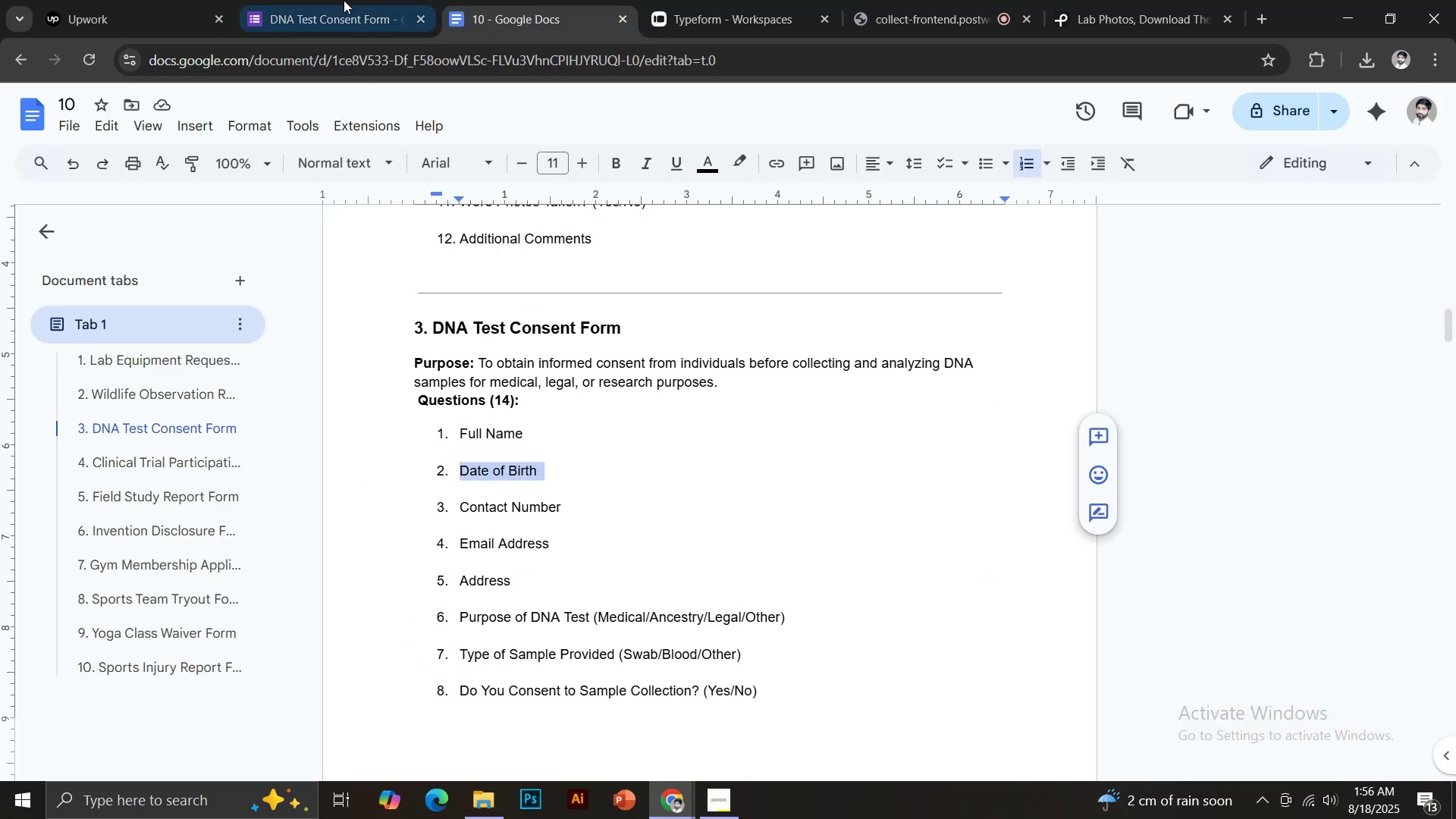 
left_click([344, 0])
 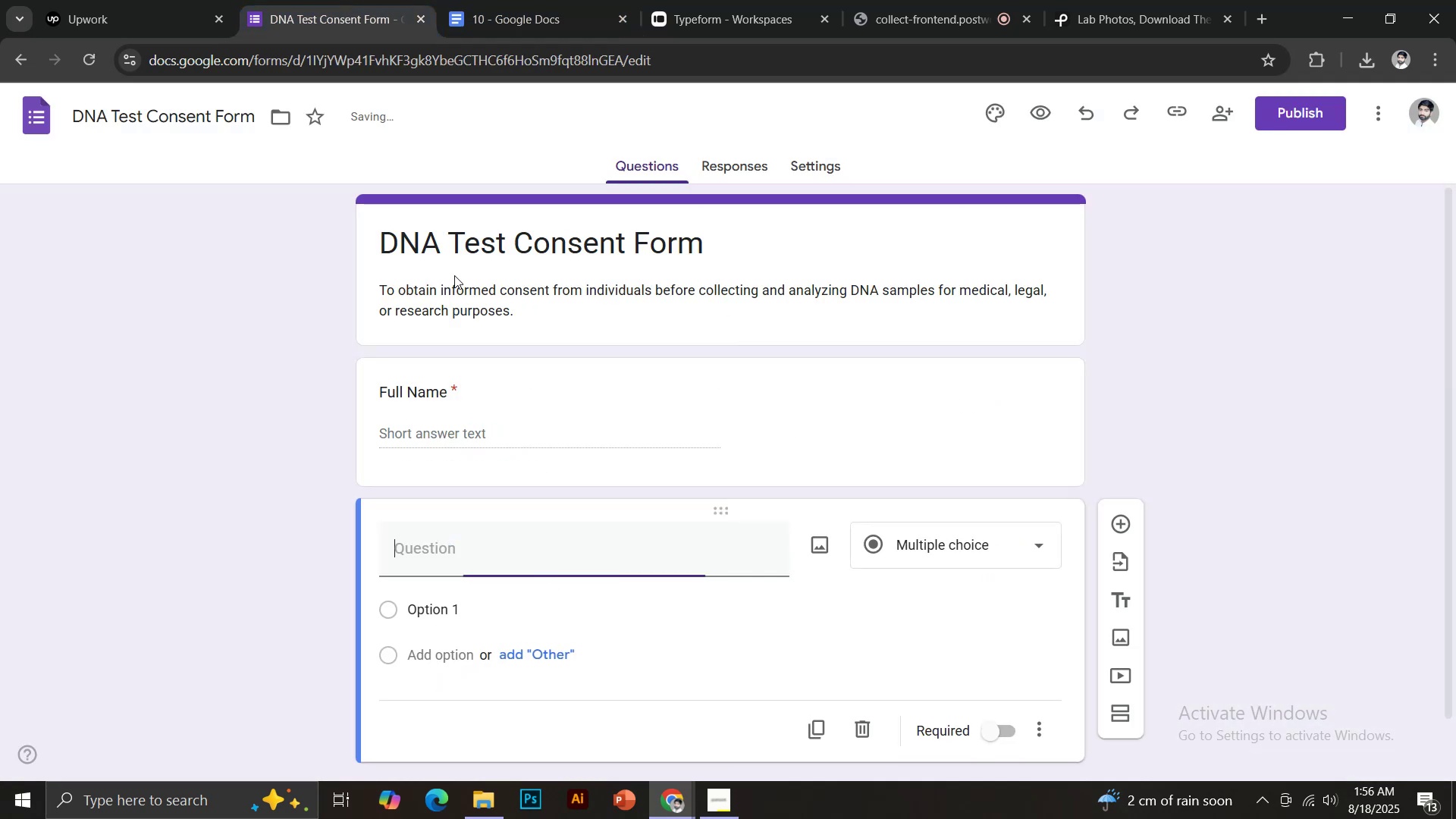 
key(Control+Shift+V)
 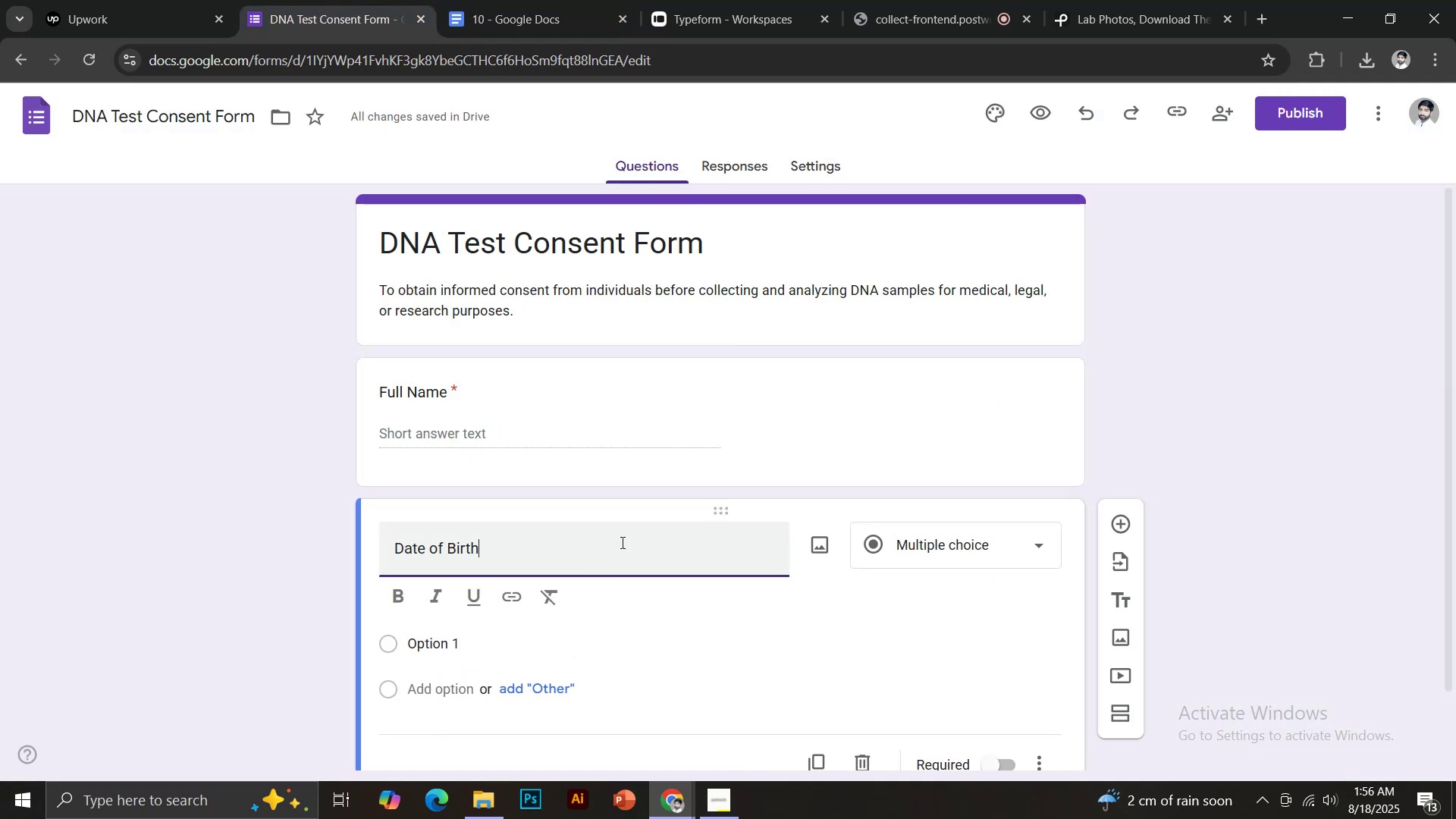 
scroll: coordinate [643, 523], scroll_direction: down, amount: 4.0
 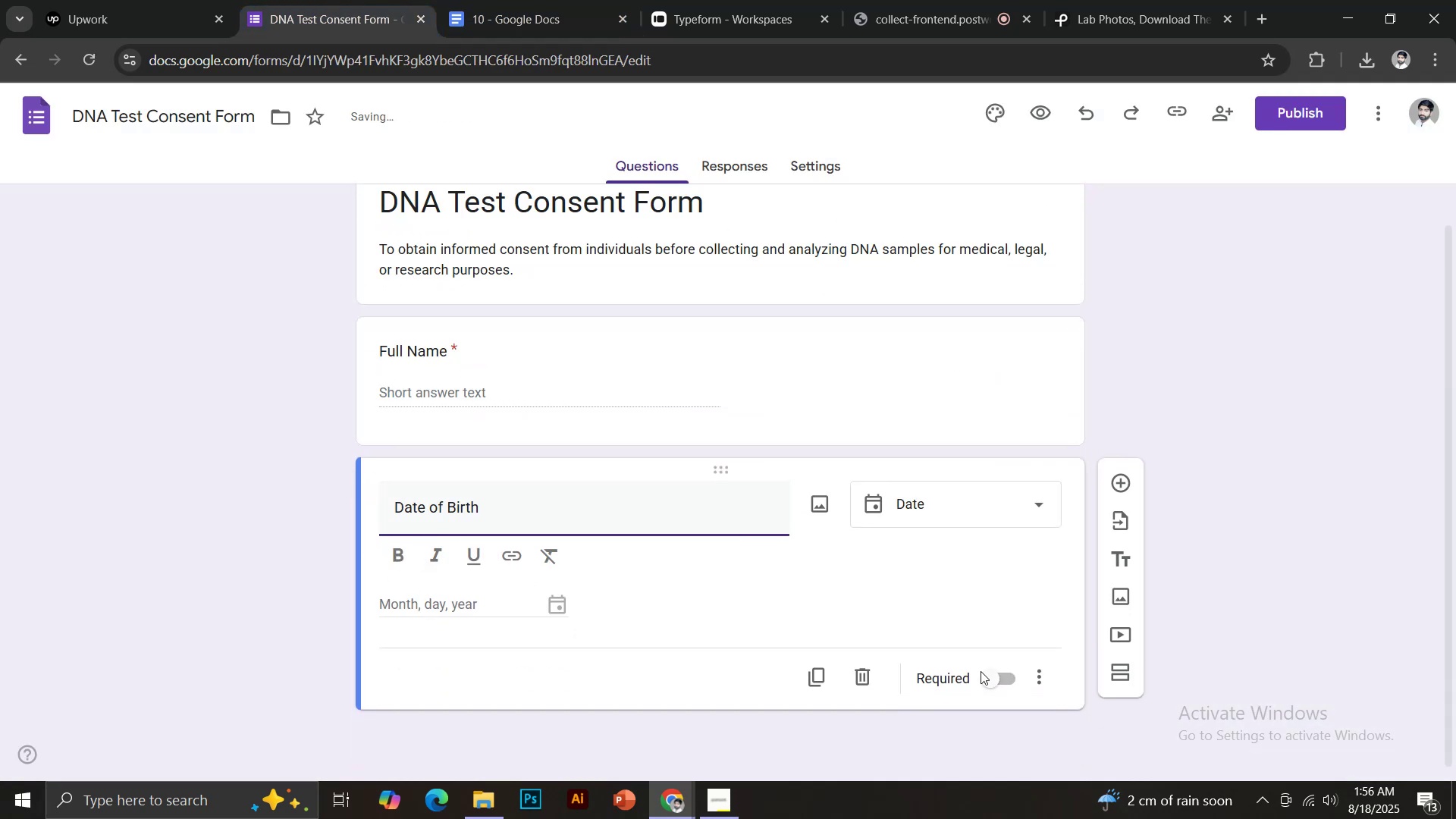 
left_click([994, 679])
 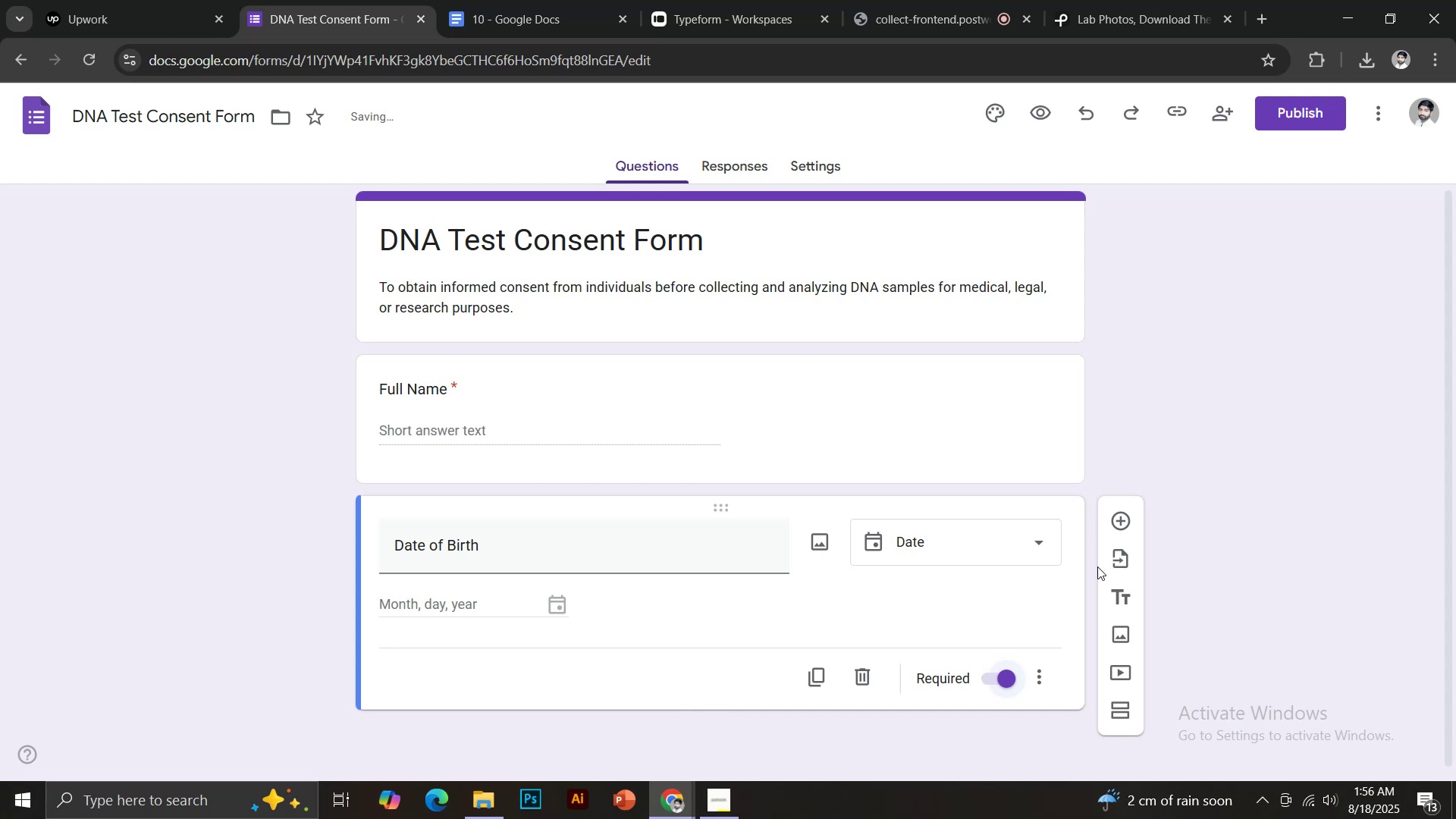 
left_click([1124, 519])
 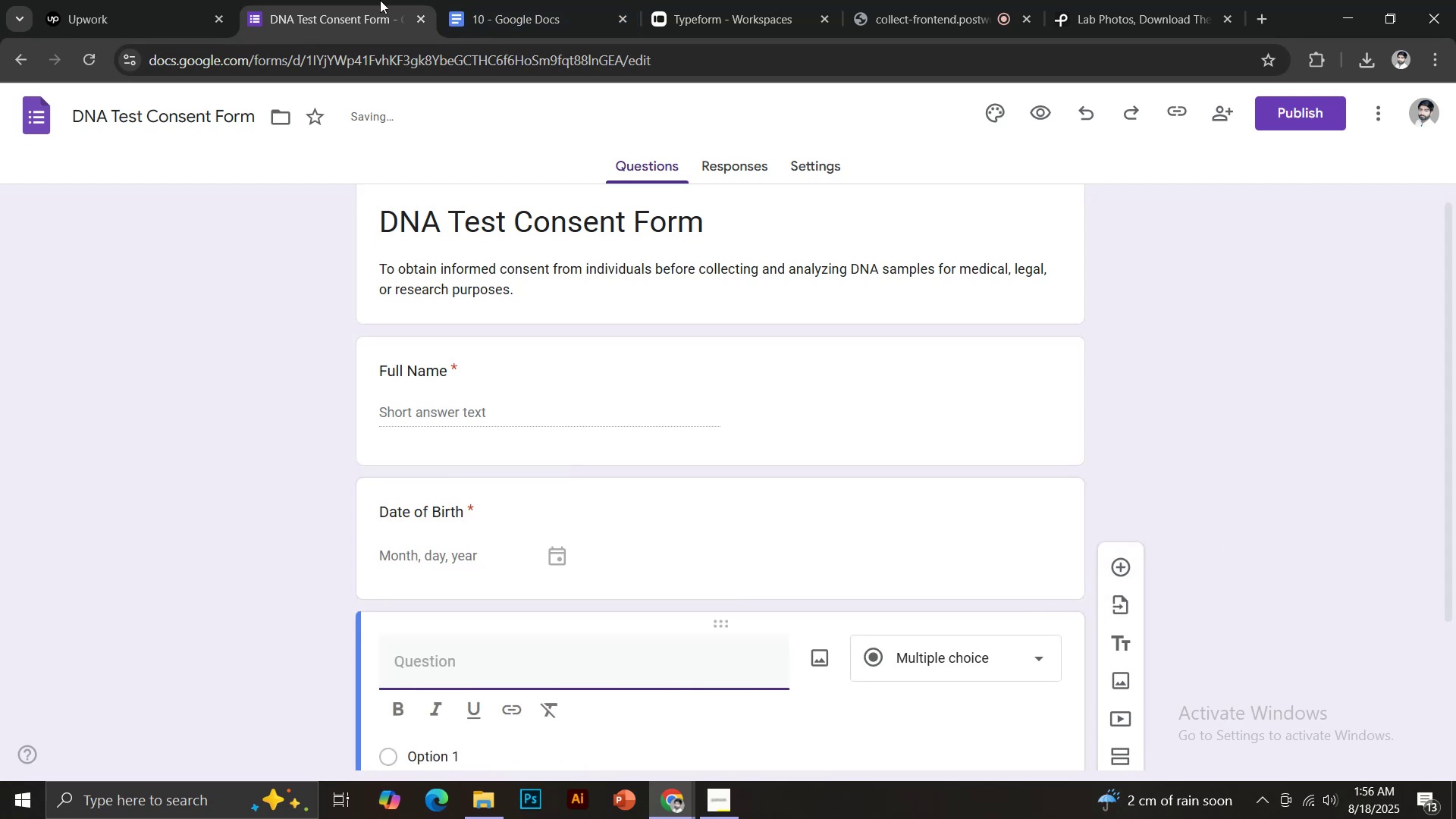 
left_click([472, 0])
 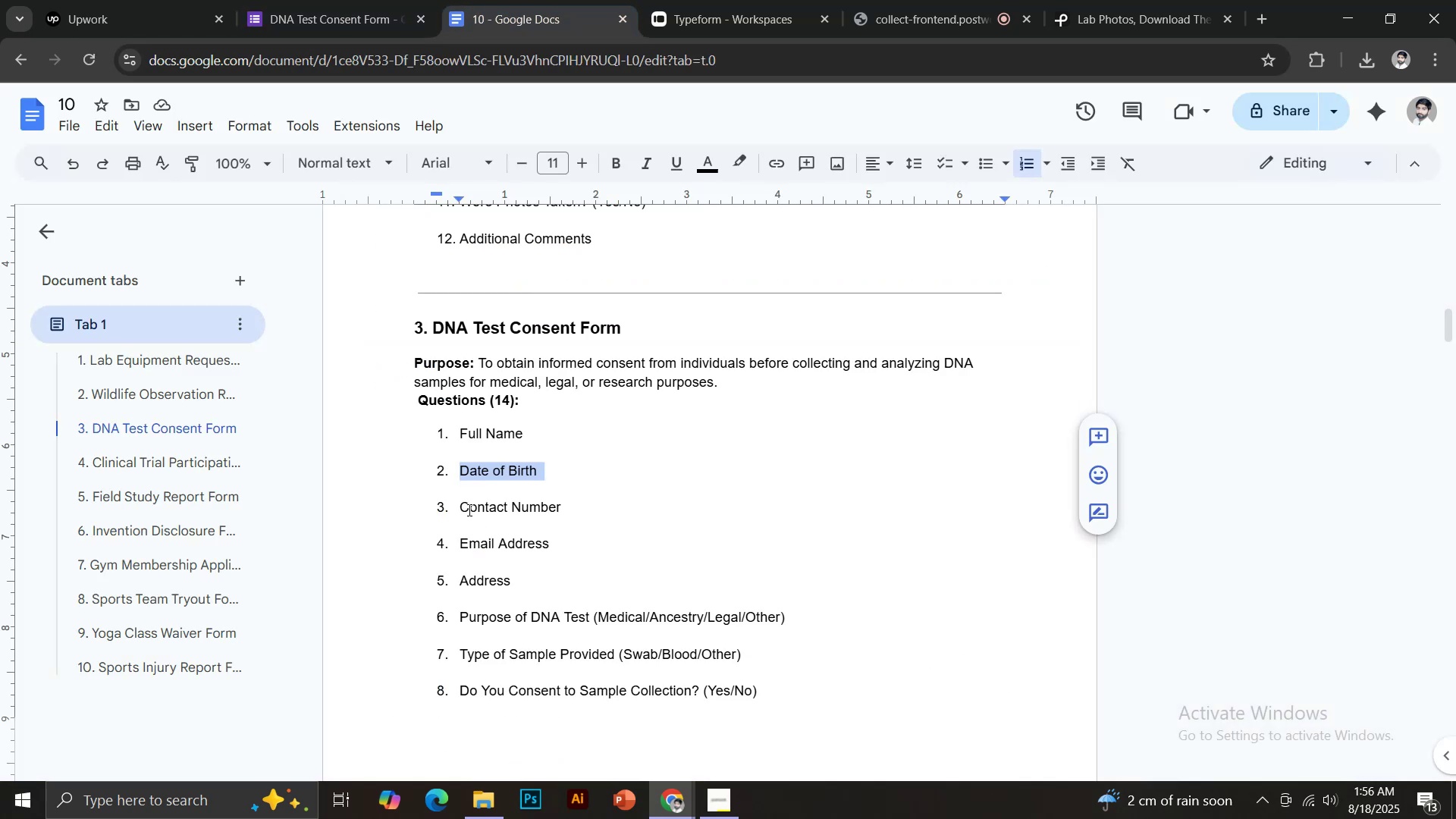 
left_click_drag(start_coordinate=[461, 511], to_coordinate=[563, 506])
 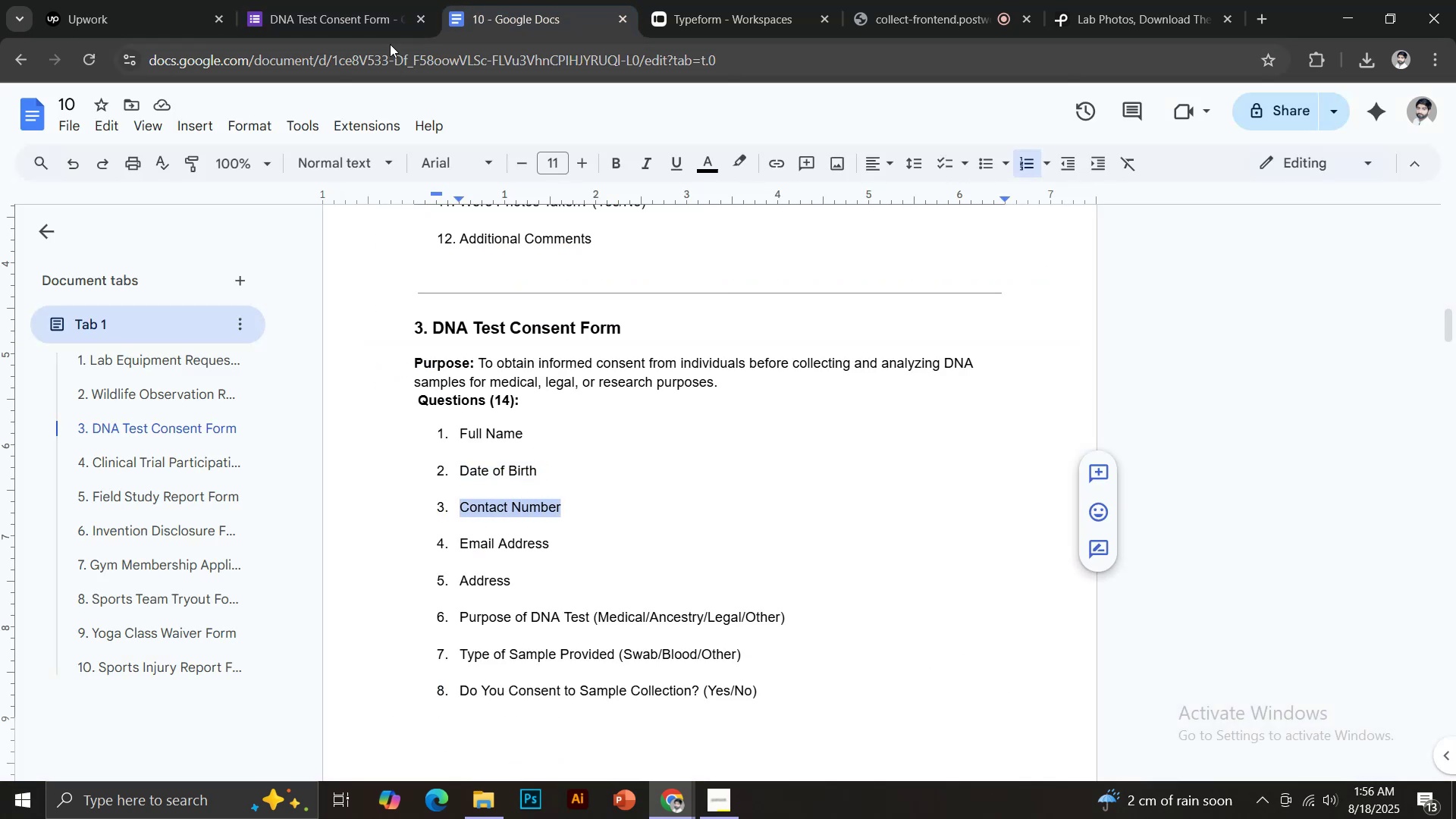 
key(Control+C)
 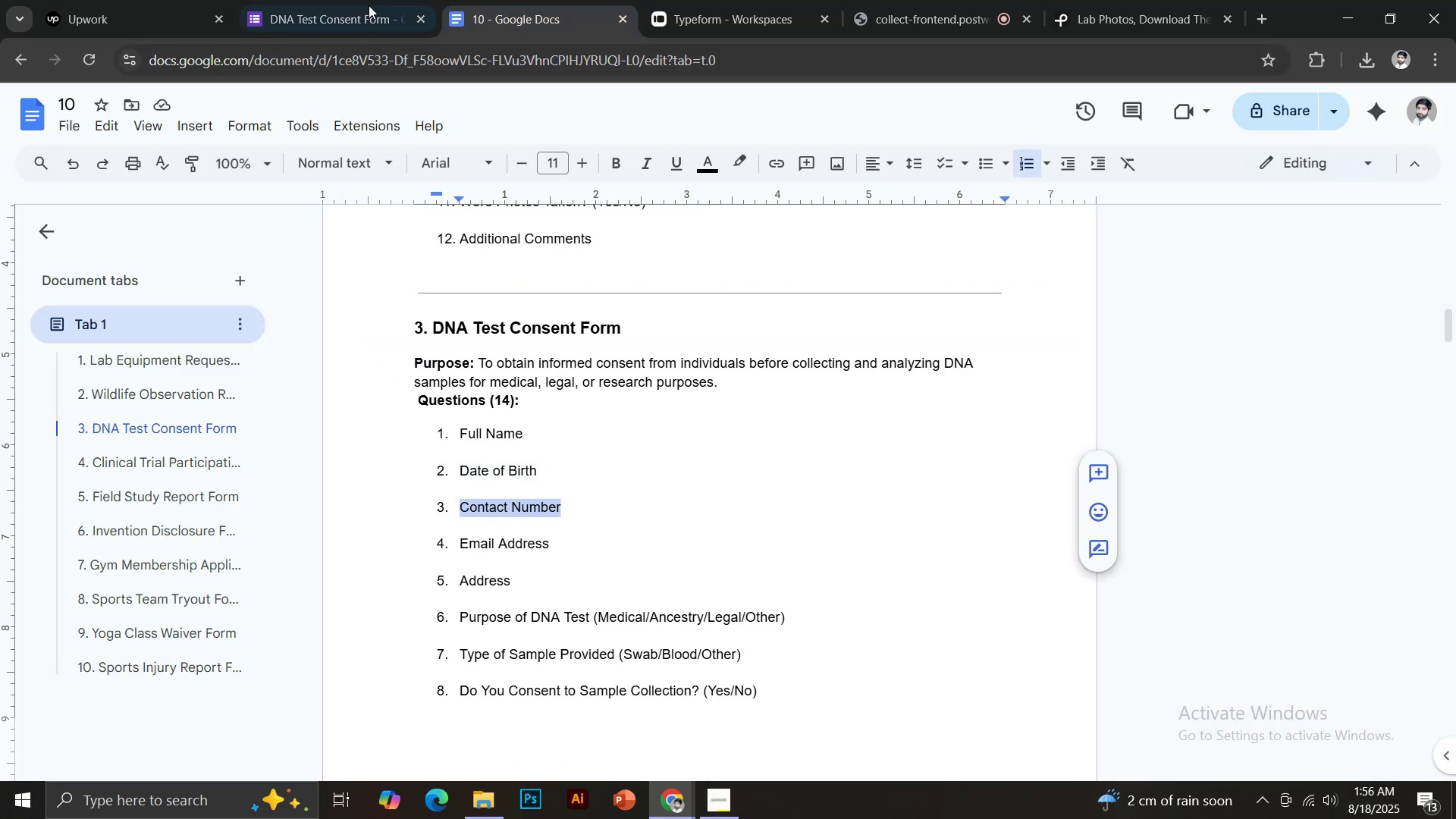 
left_click([362, 0])
 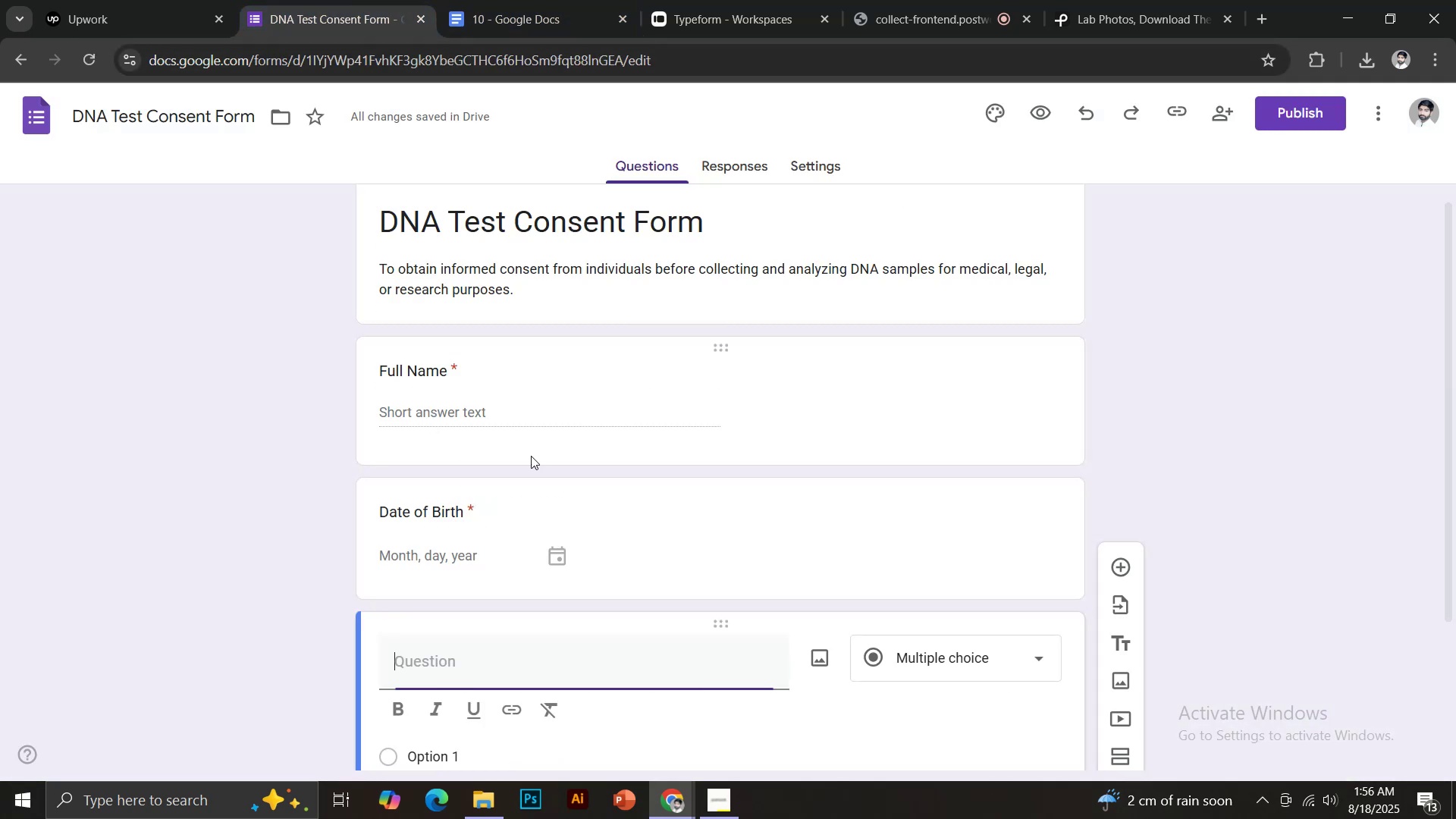 
key(Control+Shift+V)
 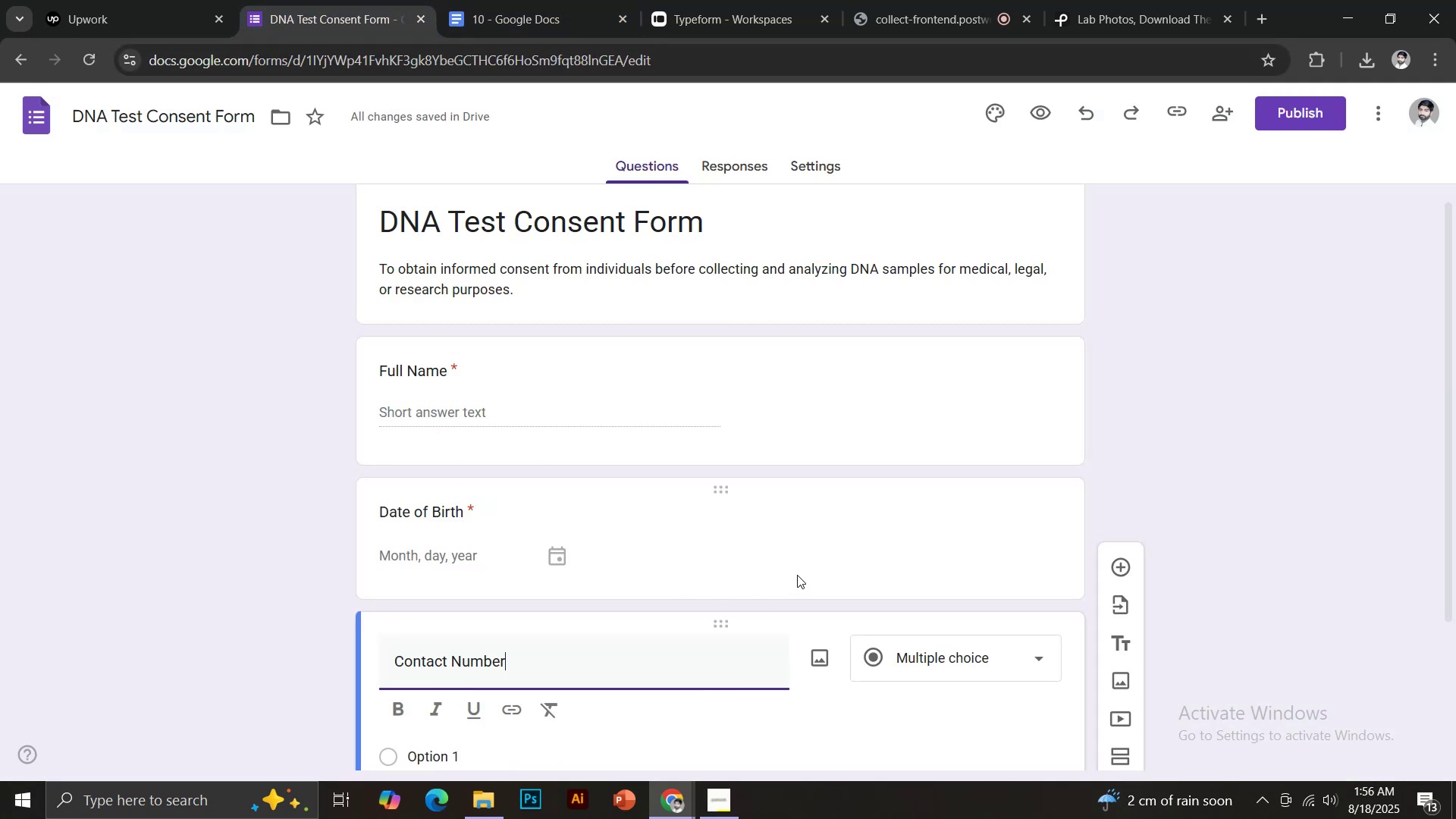 
scroll: coordinate [804, 561], scroll_direction: down, amount: 3.0
 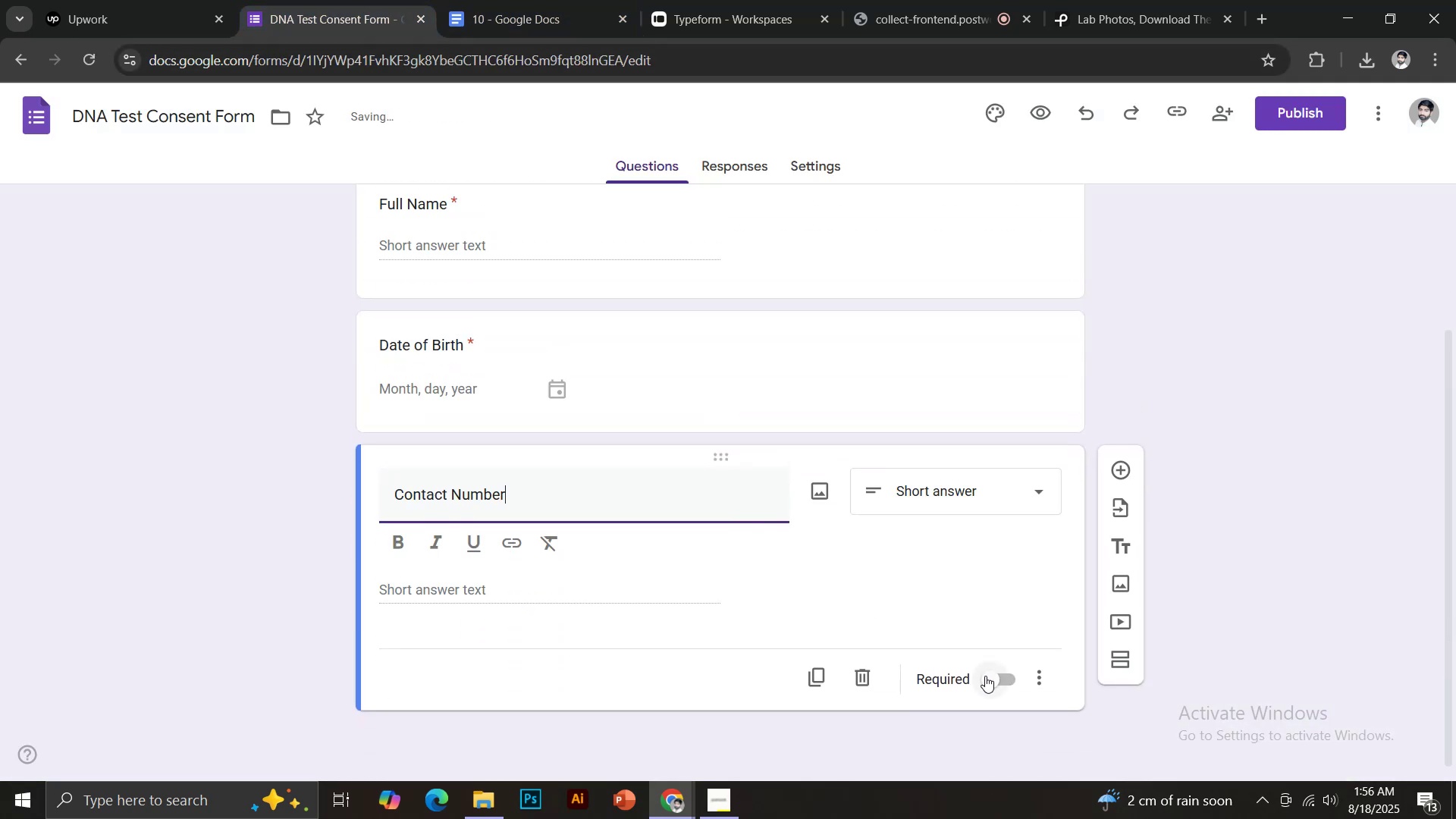 
left_click([989, 677])
 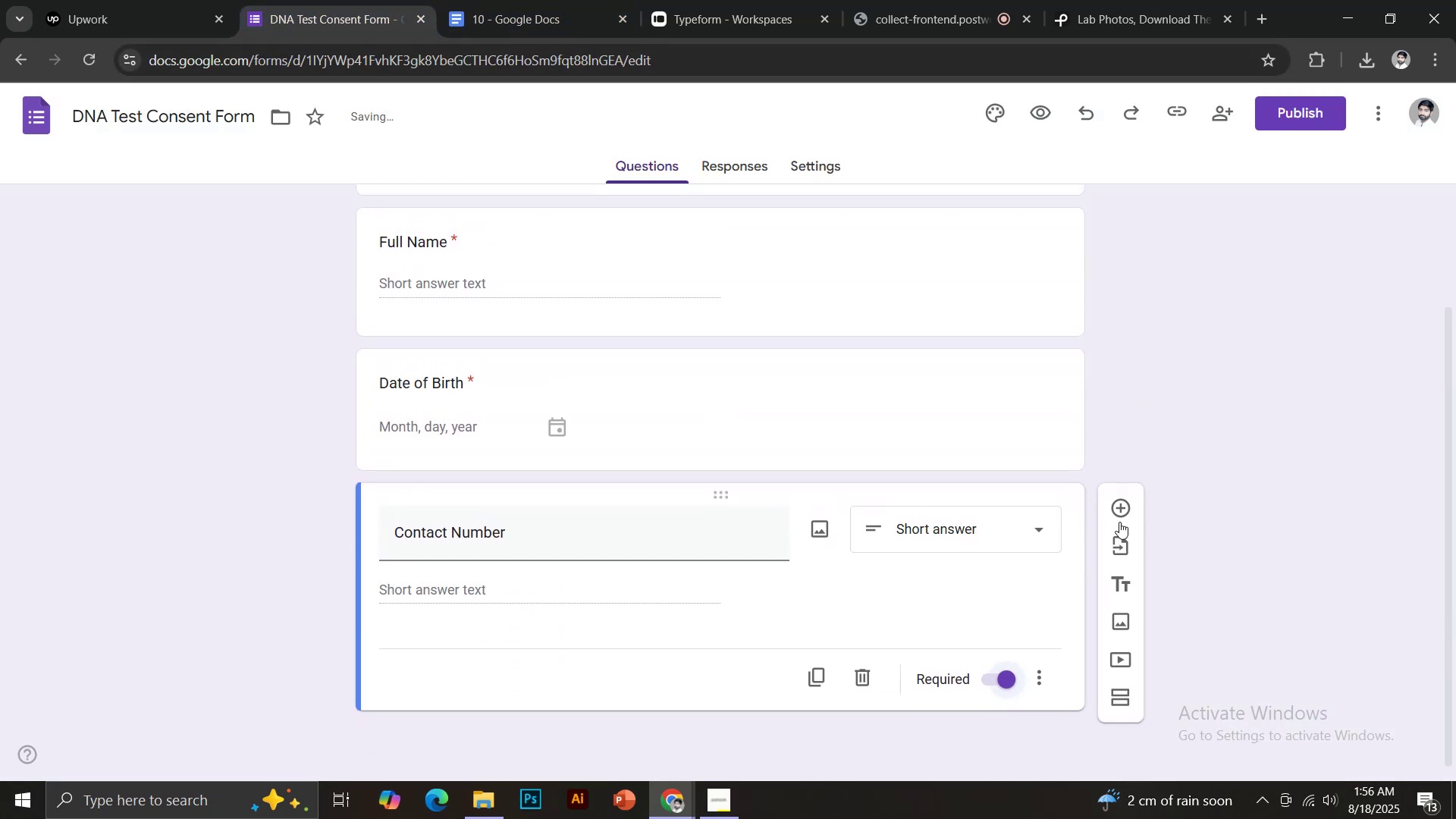 
left_click([1127, 513])
 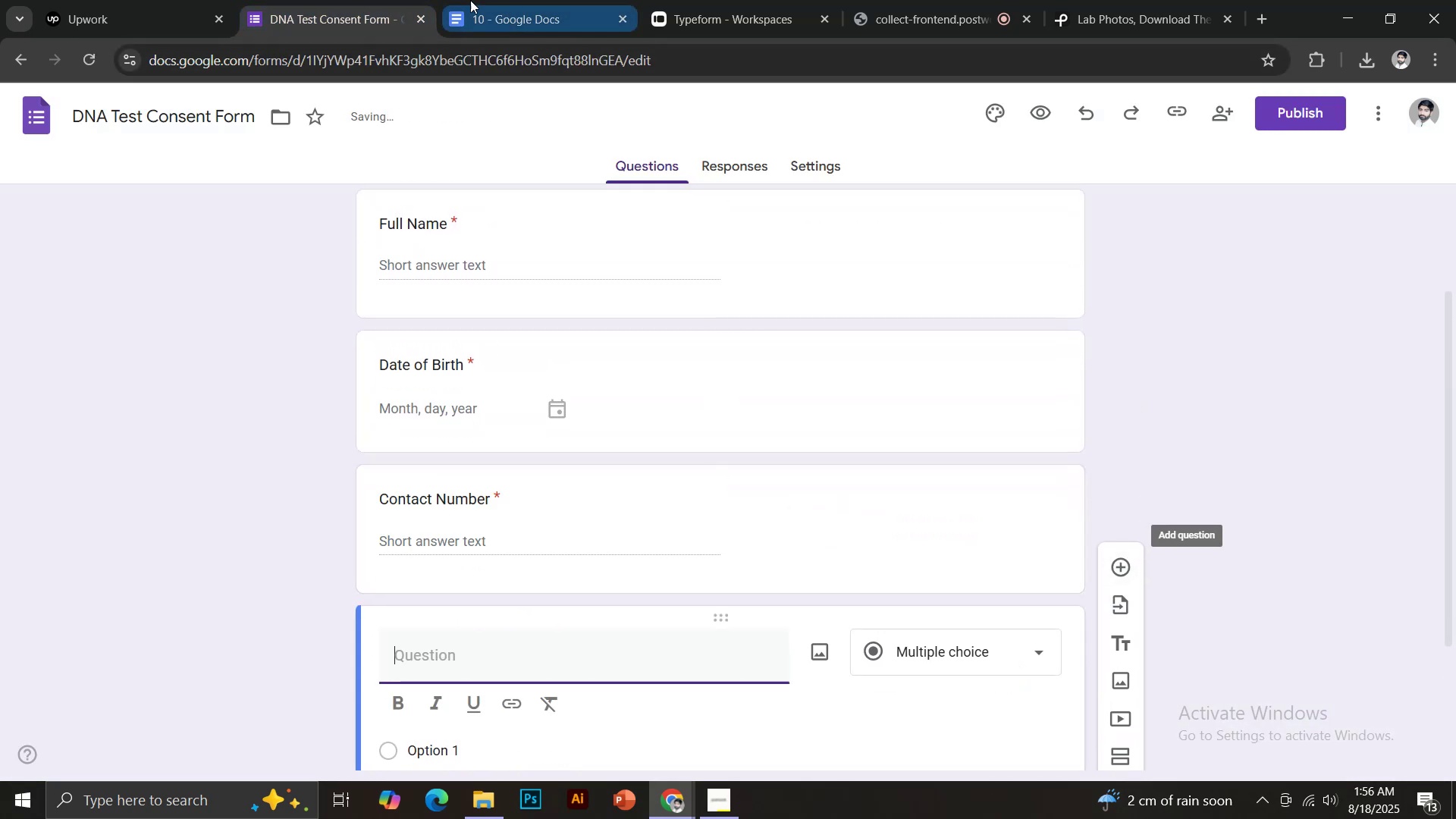 
left_click([518, 0])
 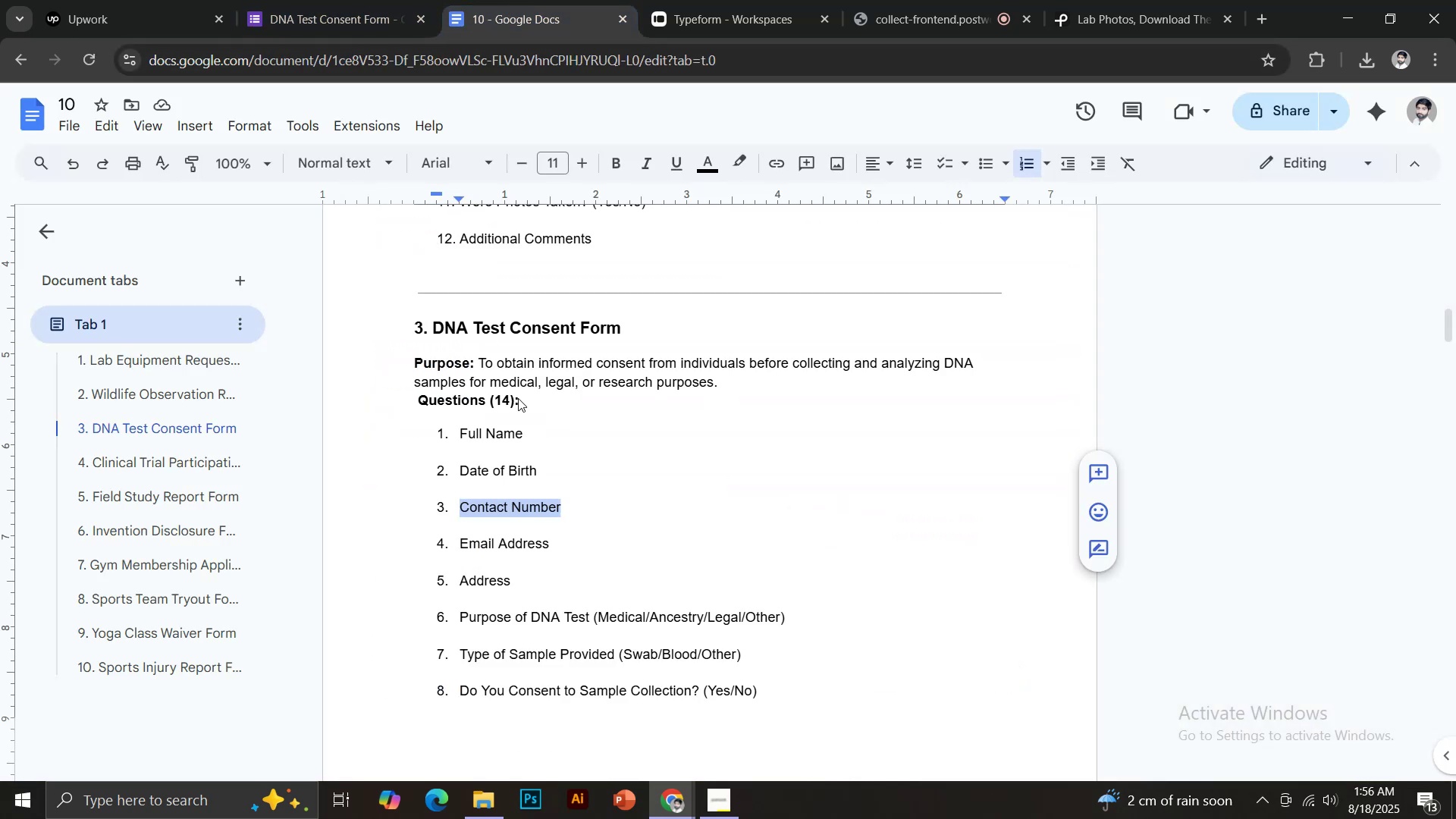 
scroll: coordinate [521, 409], scroll_direction: down, amount: 2.0
 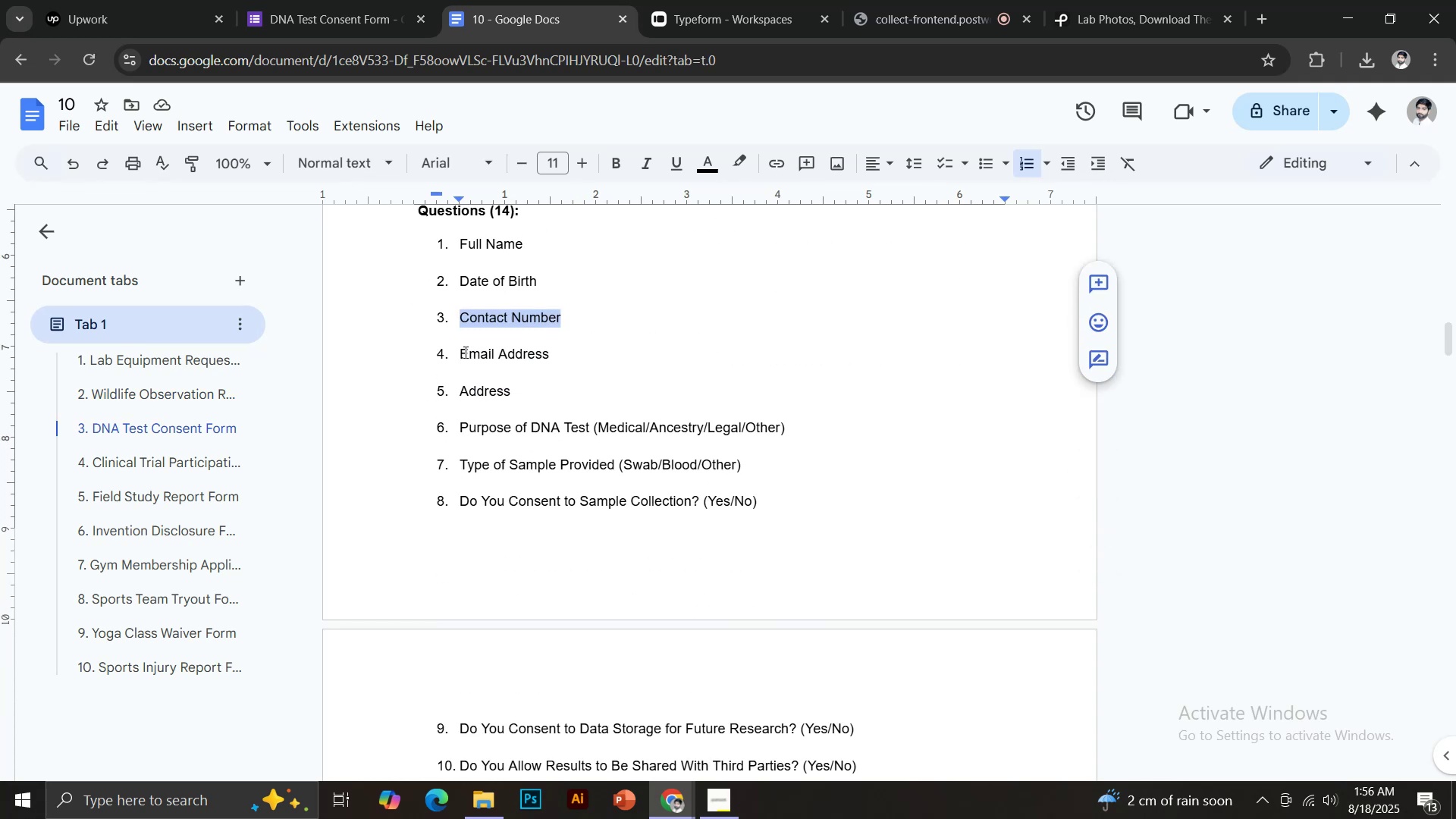 
left_click_drag(start_coordinate=[463, 350], to_coordinate=[552, 353])
 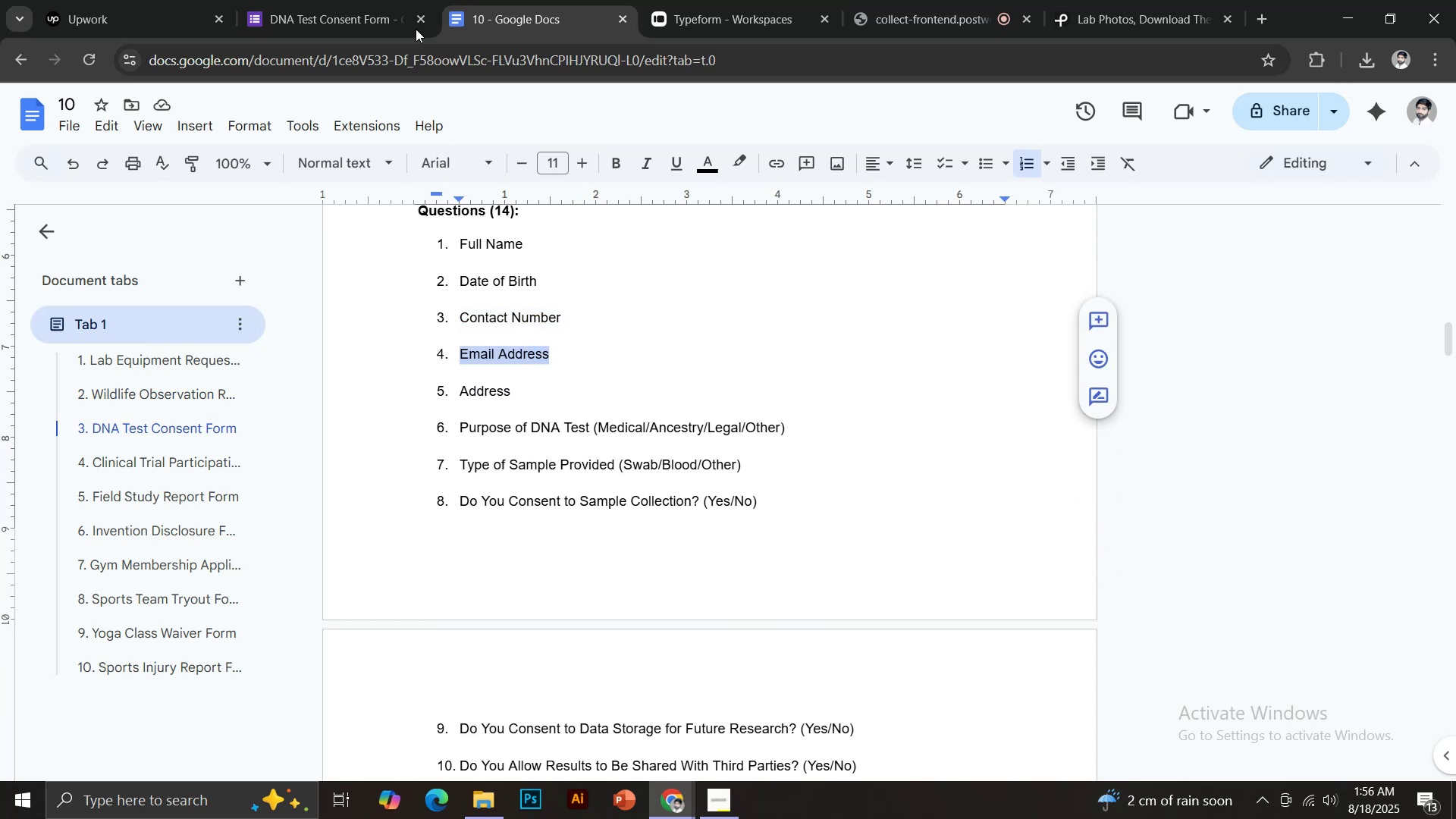 
key(Control+C)
 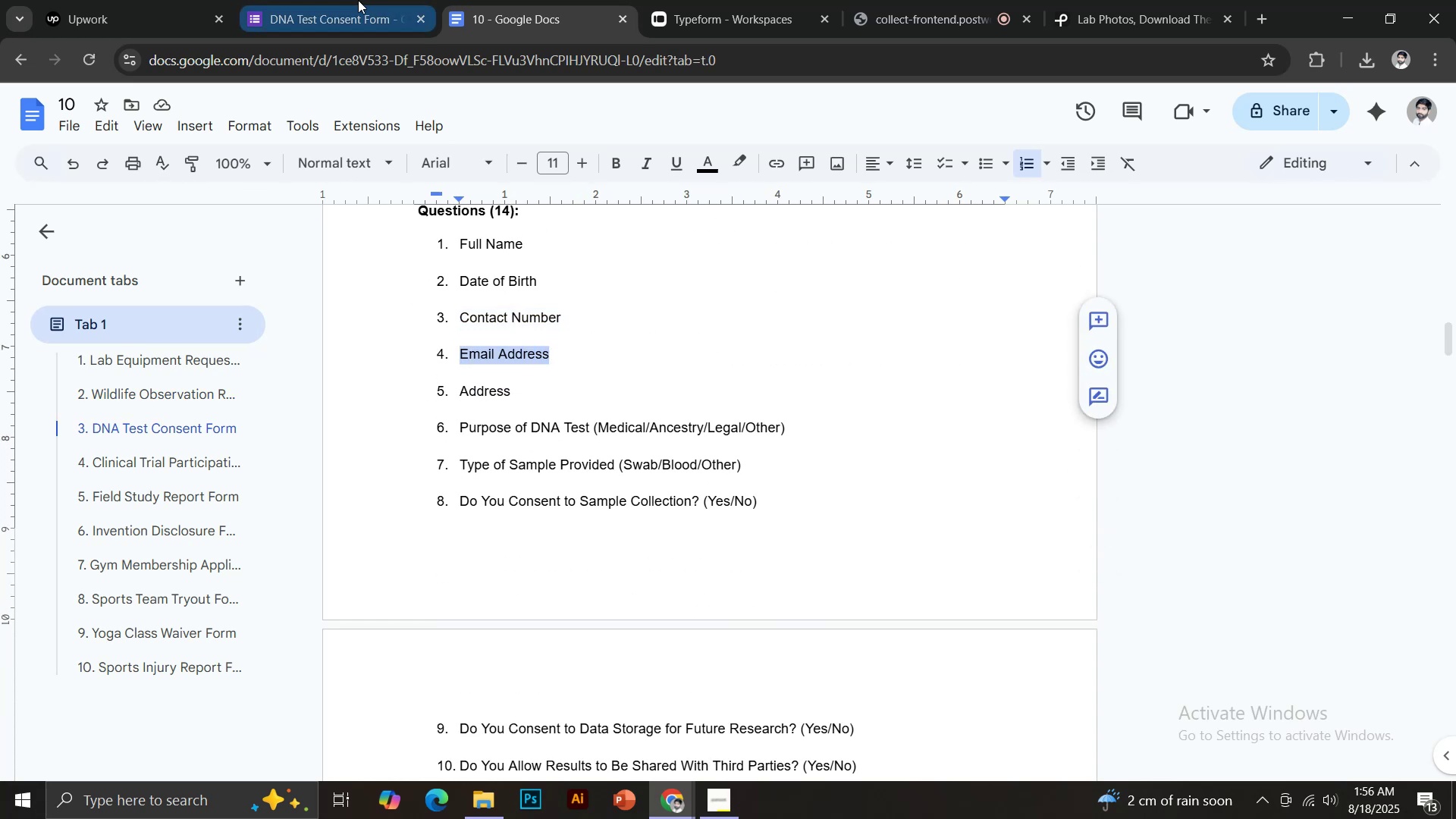 
key(Control+Shift+V)
 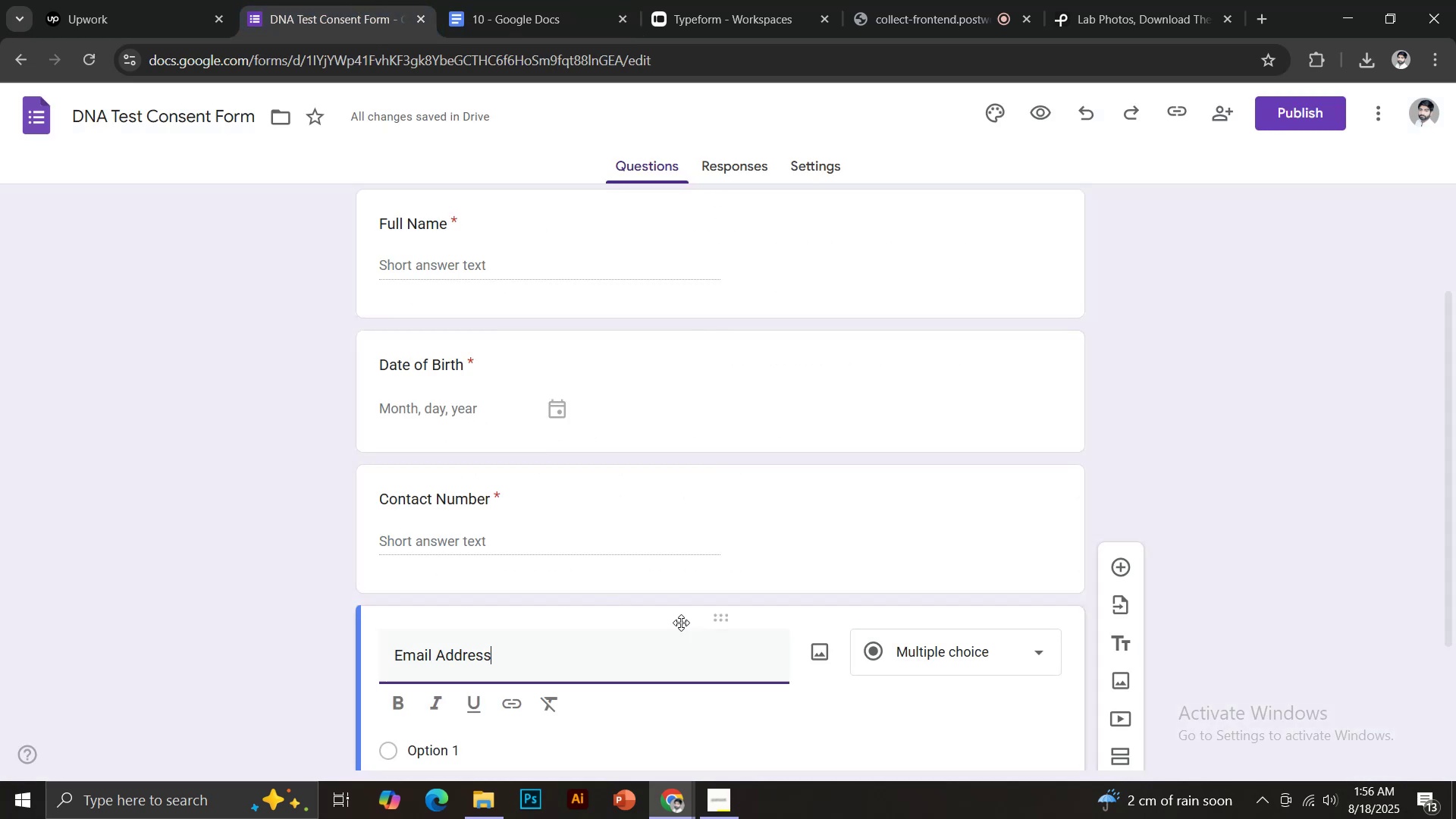 
scroll: coordinate [686, 617], scroll_direction: down, amount: 3.0
 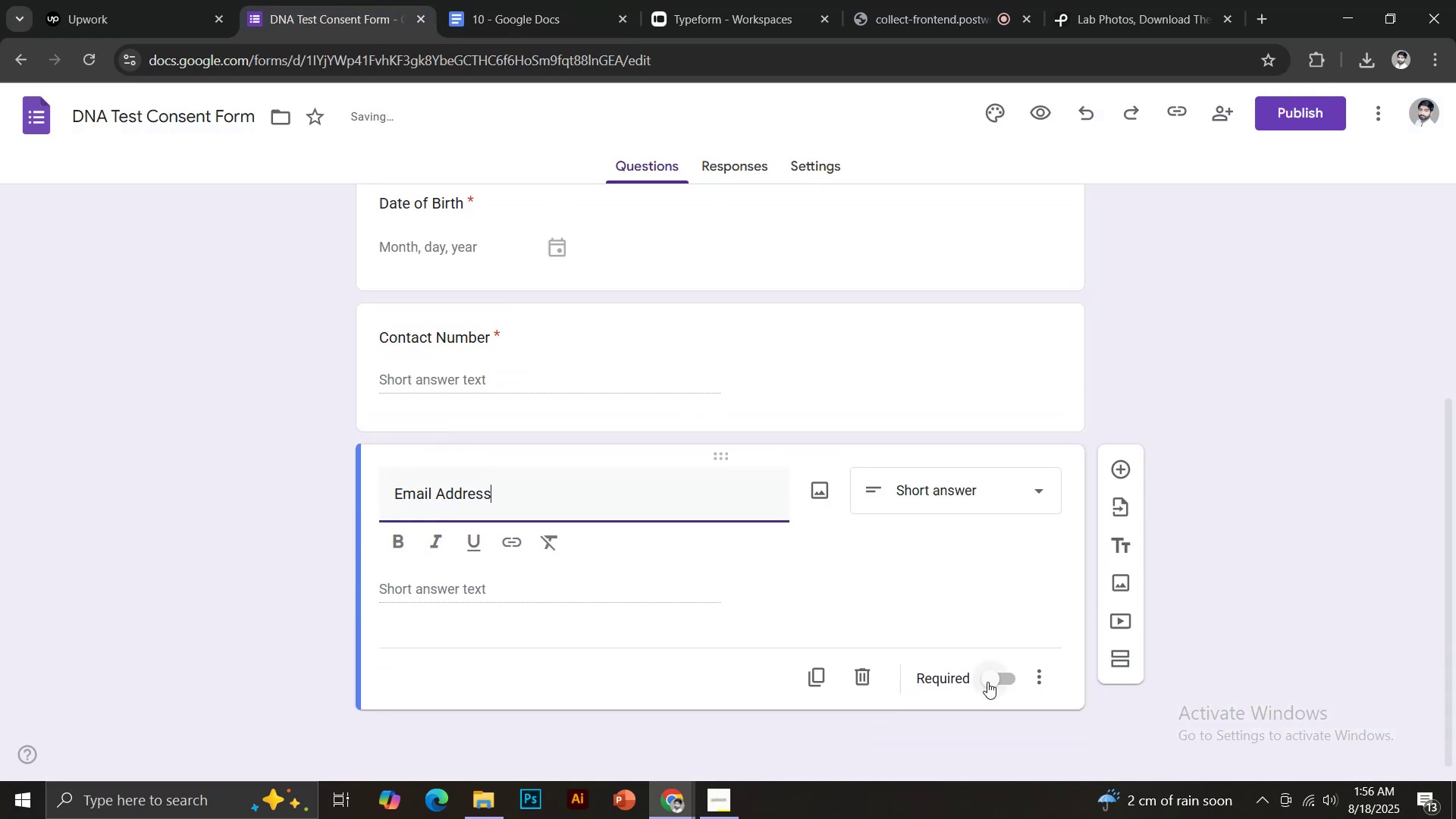 
left_click([987, 682])
 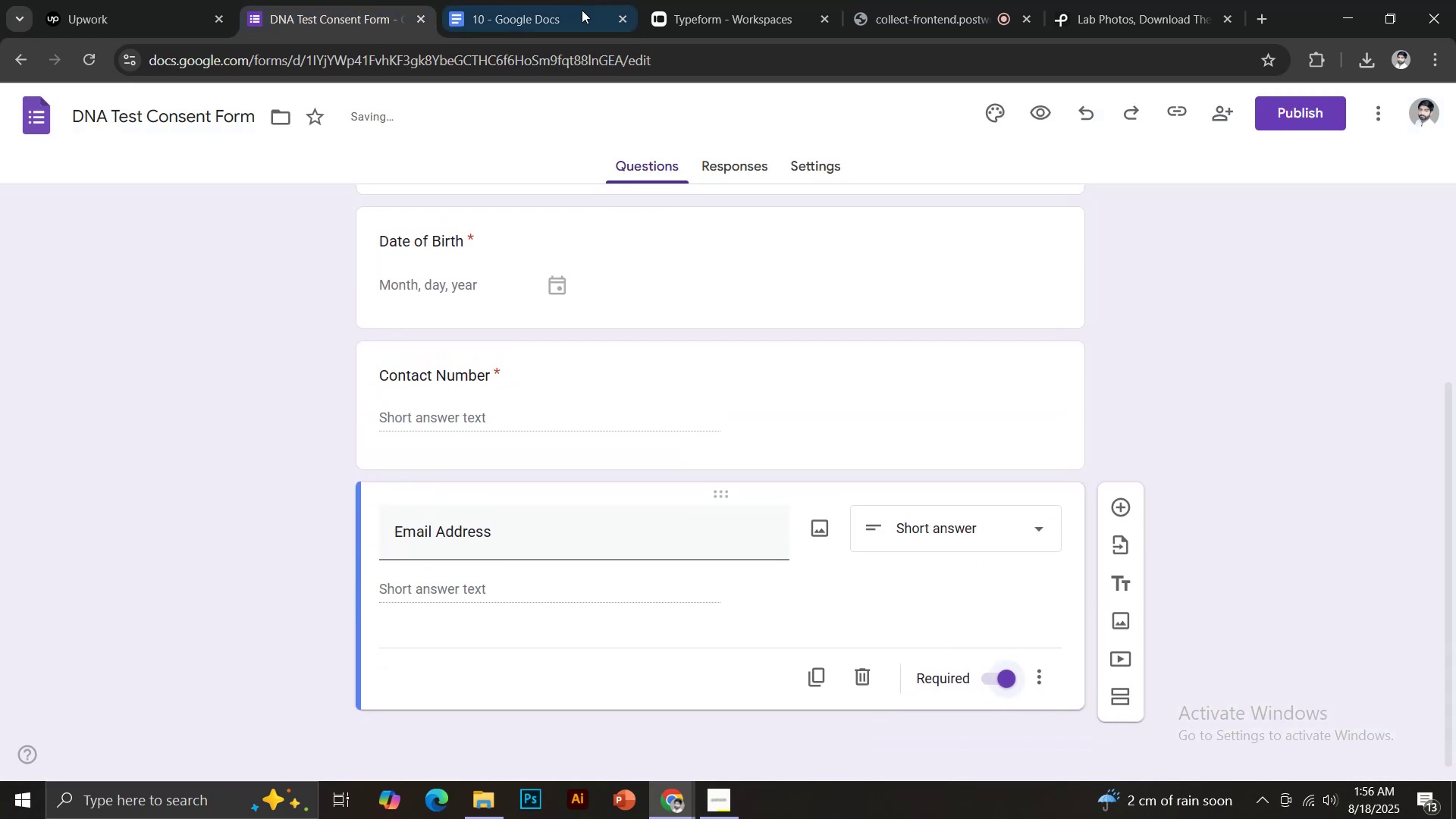 
left_click([538, 0])
 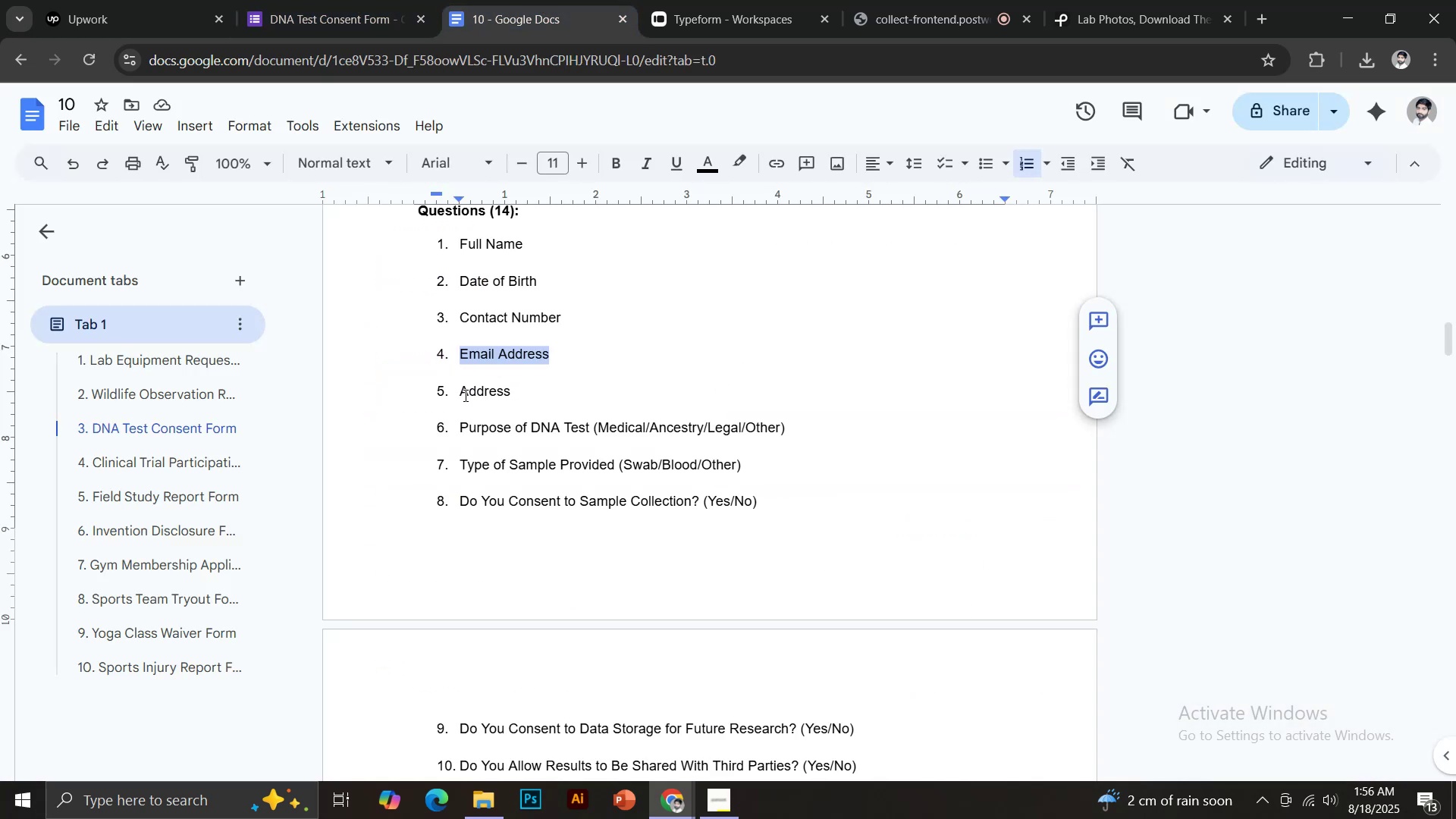 
left_click_drag(start_coordinate=[460, 394], to_coordinate=[521, 392])
 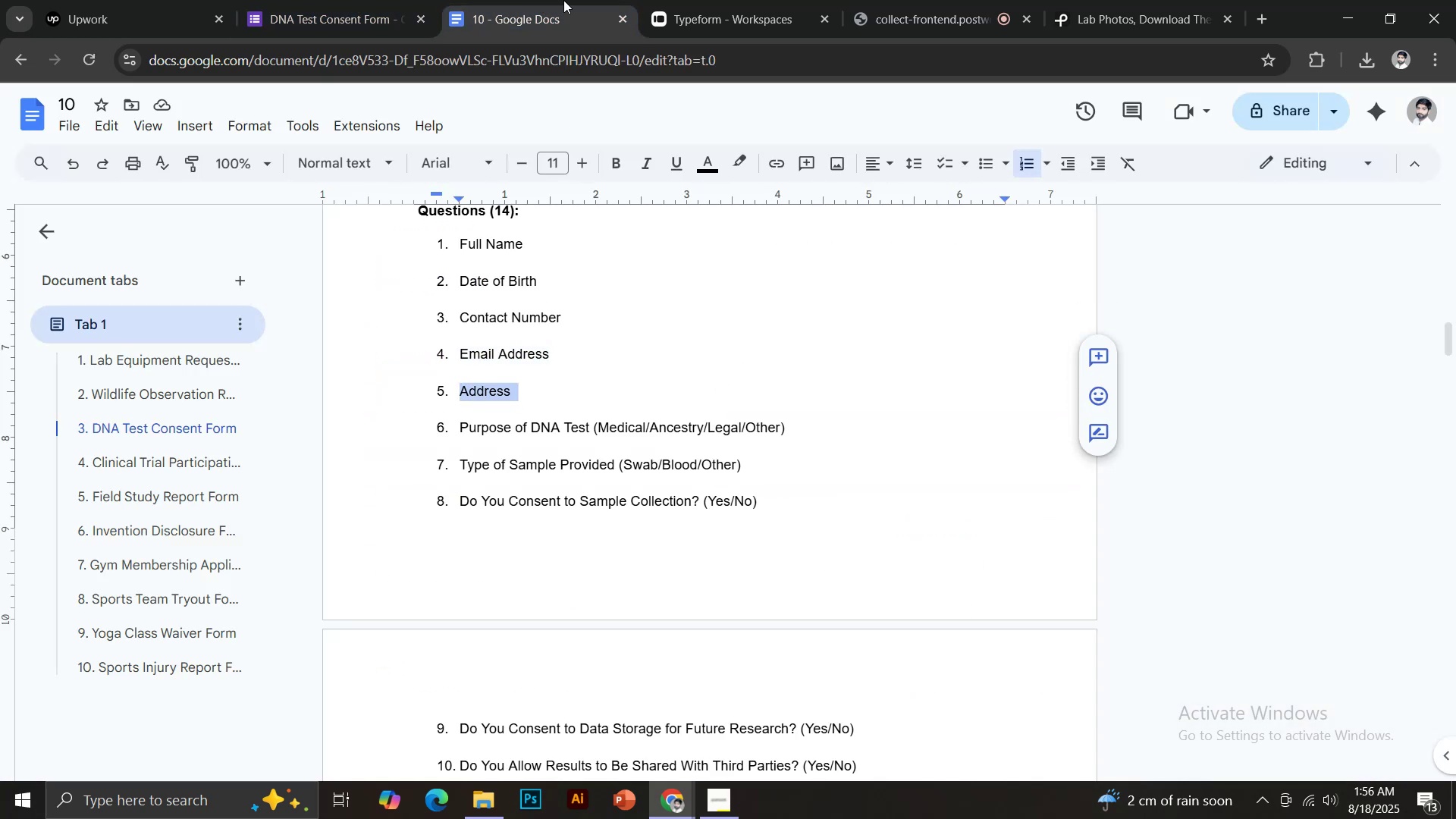 
key(Control+C)
 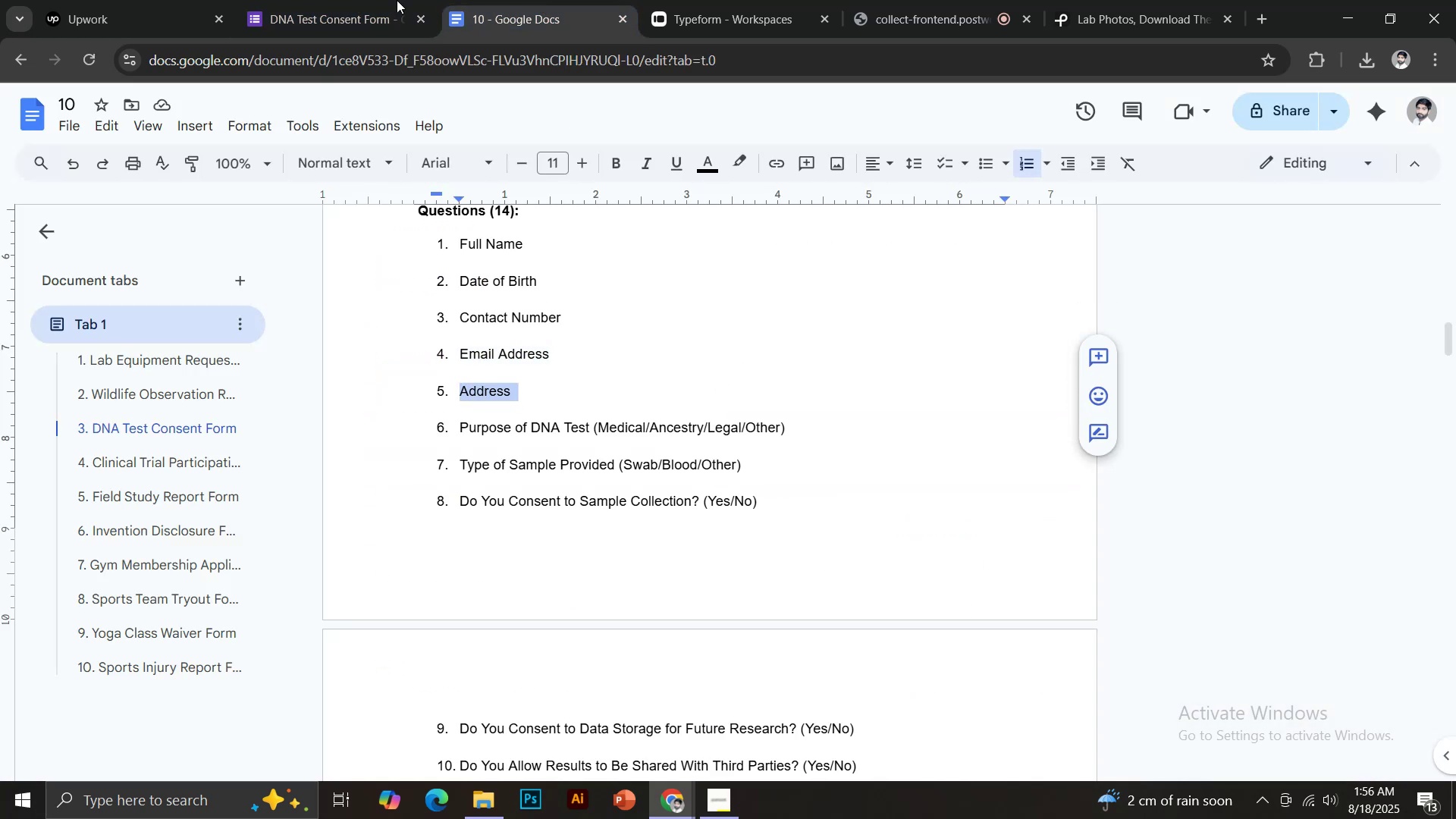 
left_click([343, 0])
 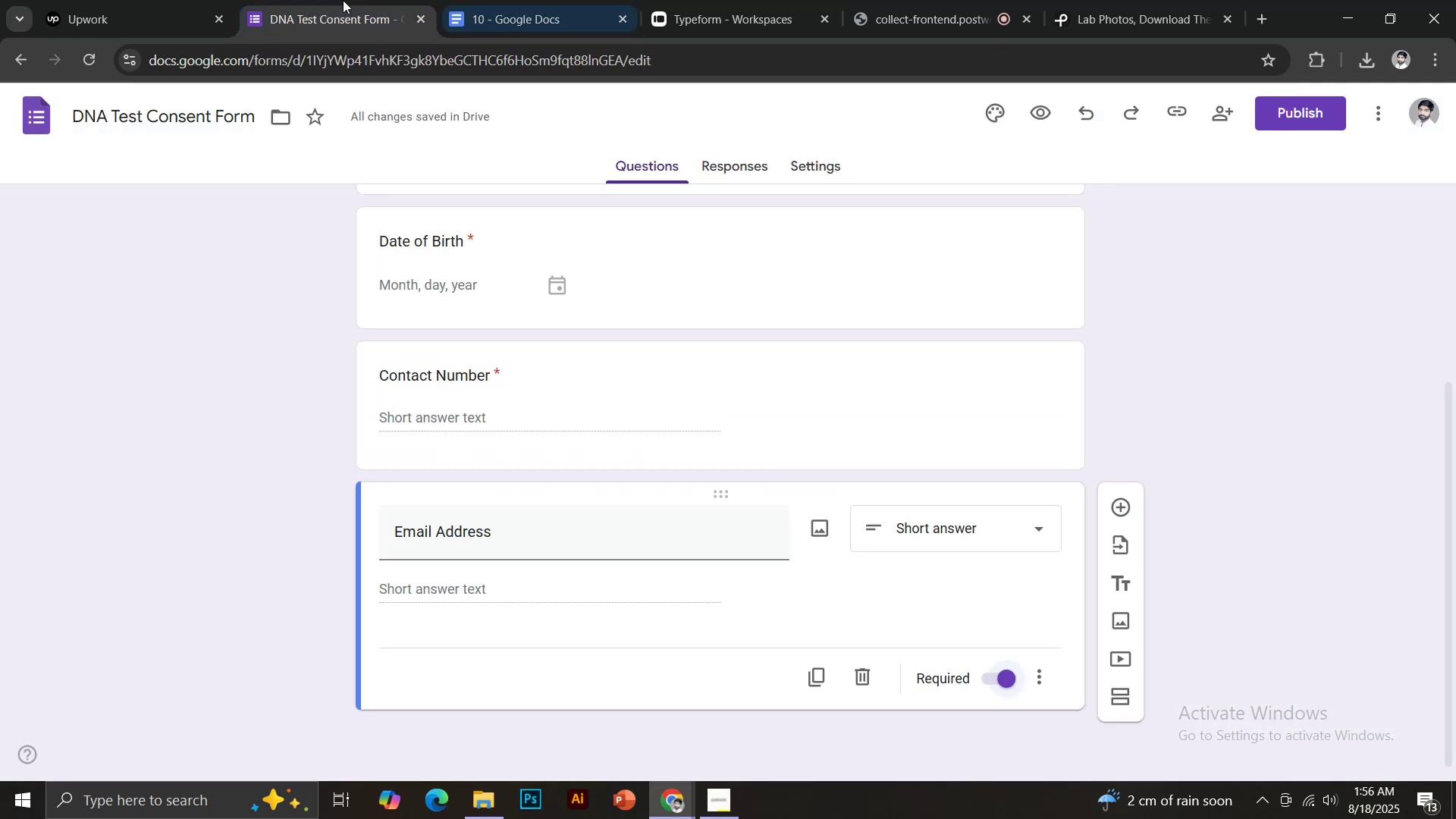 
hold_key(key=ControlLeft, duration=0.69)
 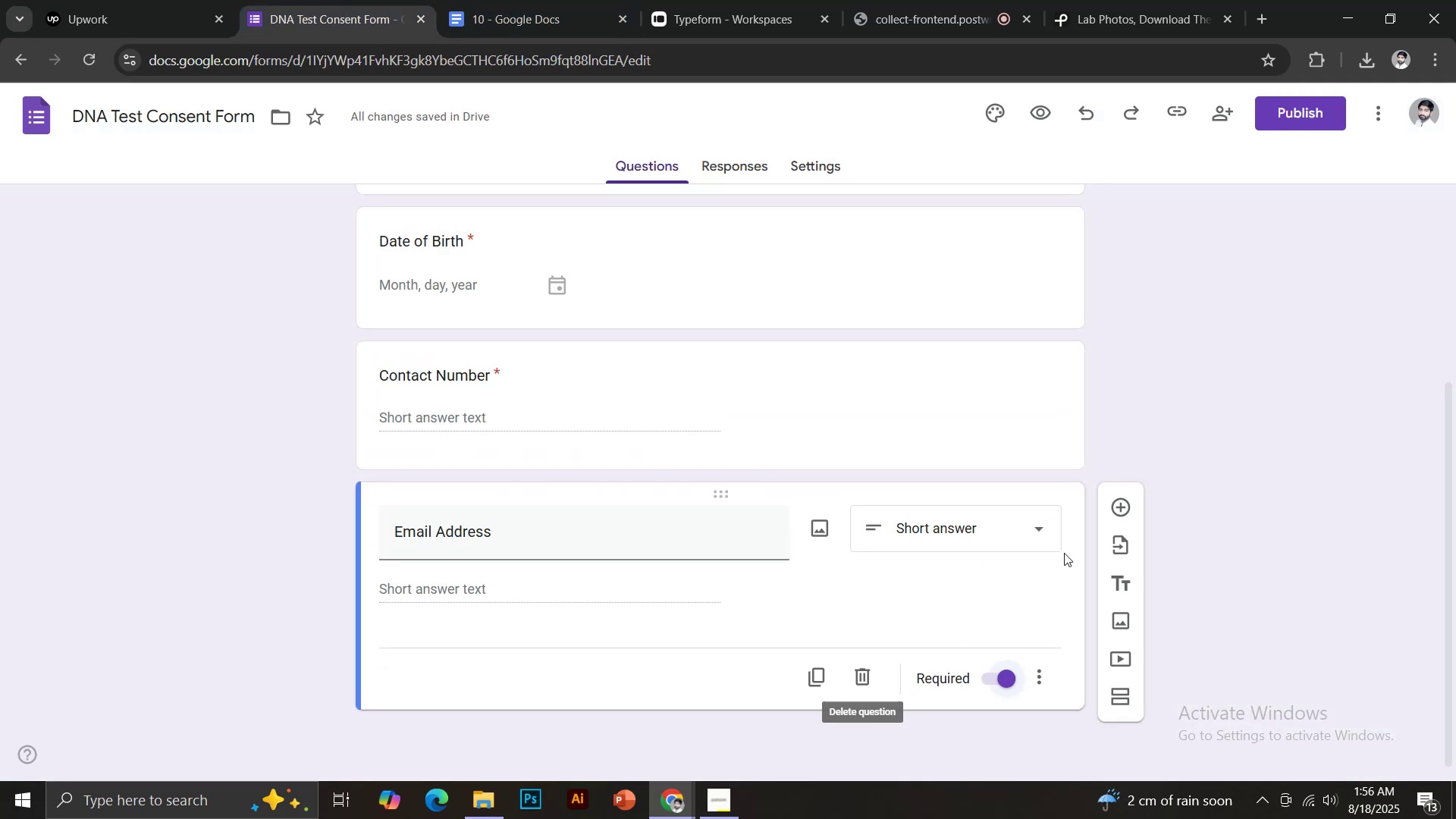 
hold_key(key=ShiftLeft, duration=0.54)
 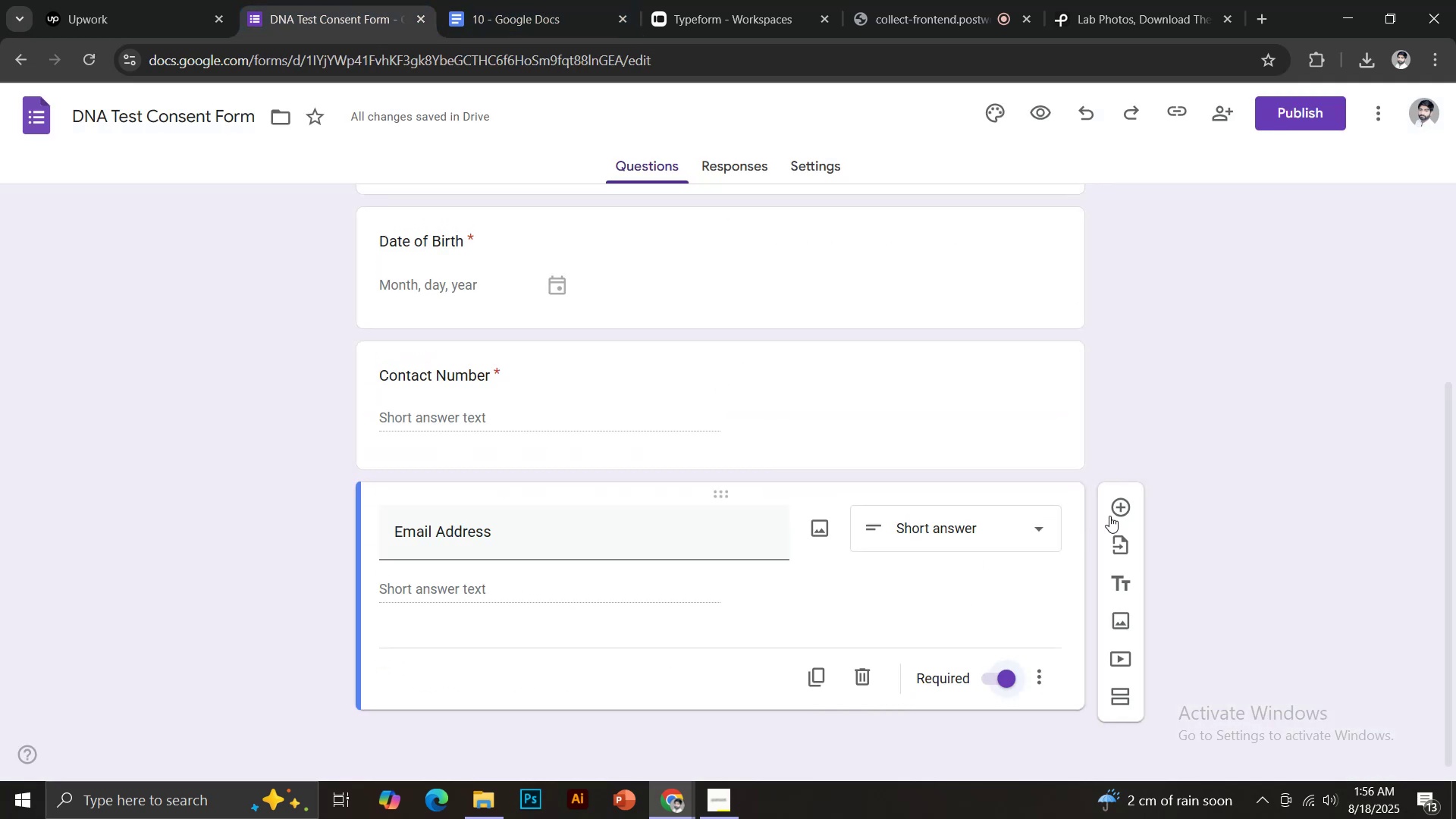 
left_click([1116, 509])
 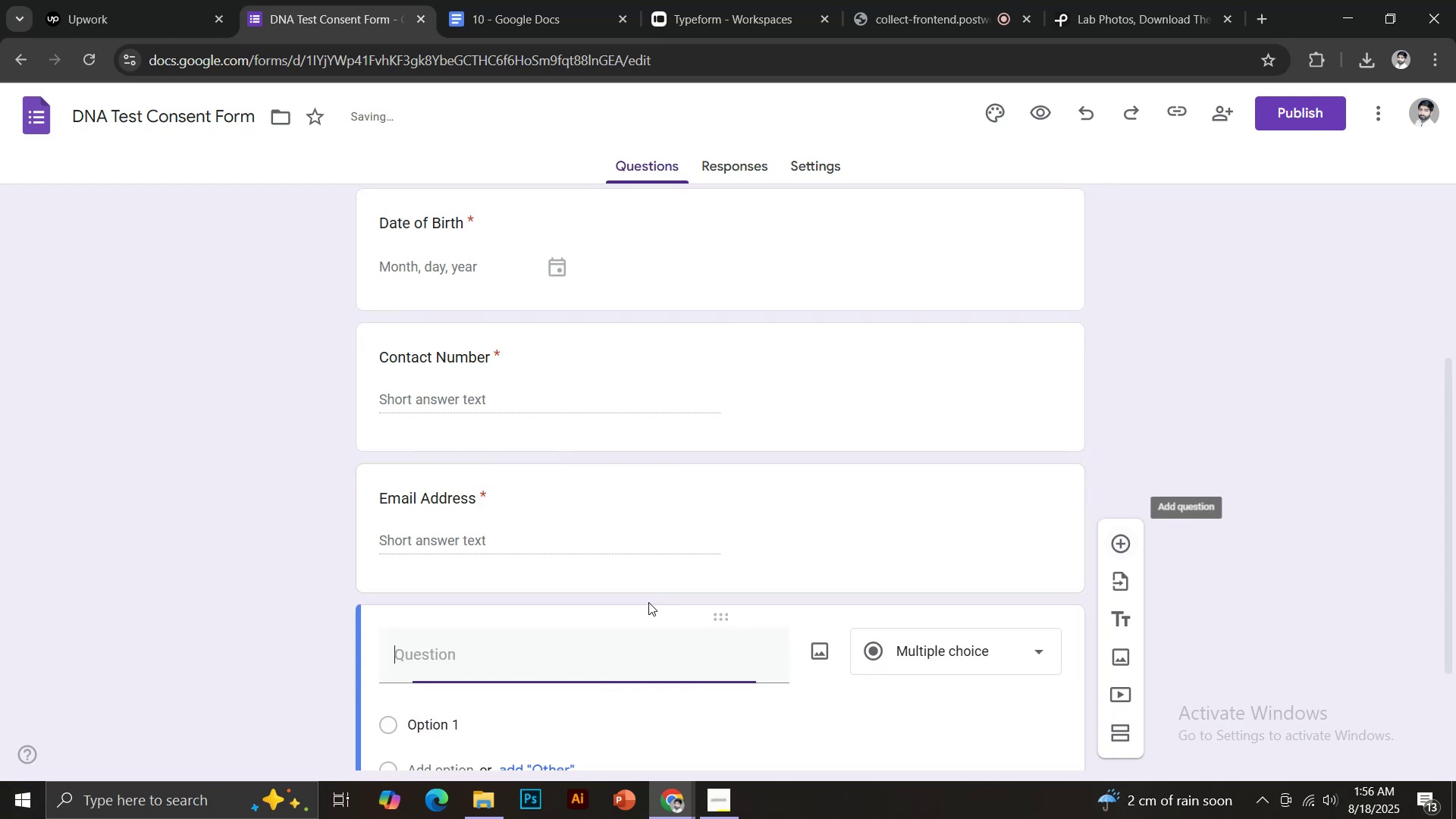 
key(Control+Shift+V)
 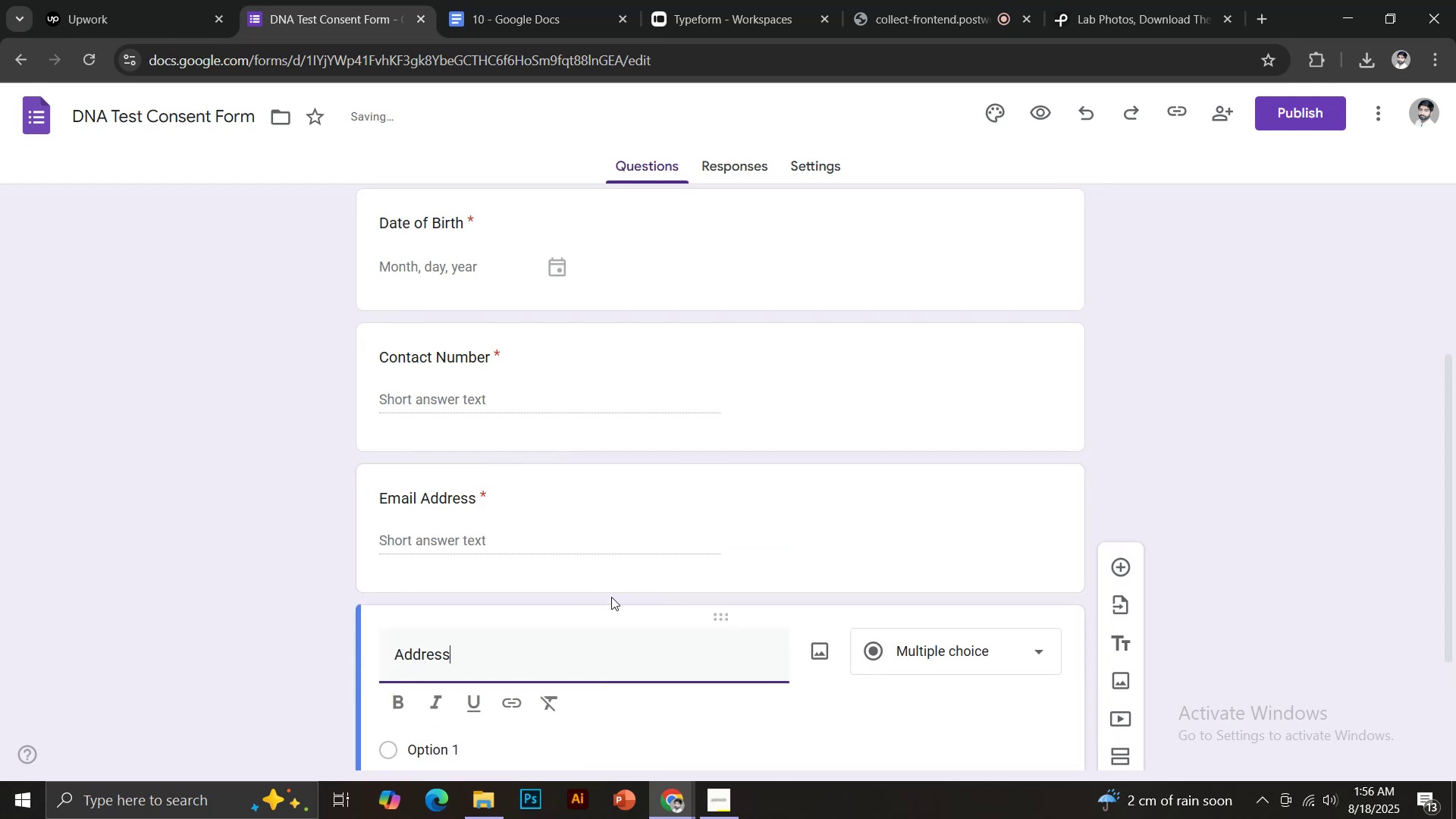 
scroll: coordinate [636, 576], scroll_direction: down, amount: 3.0
 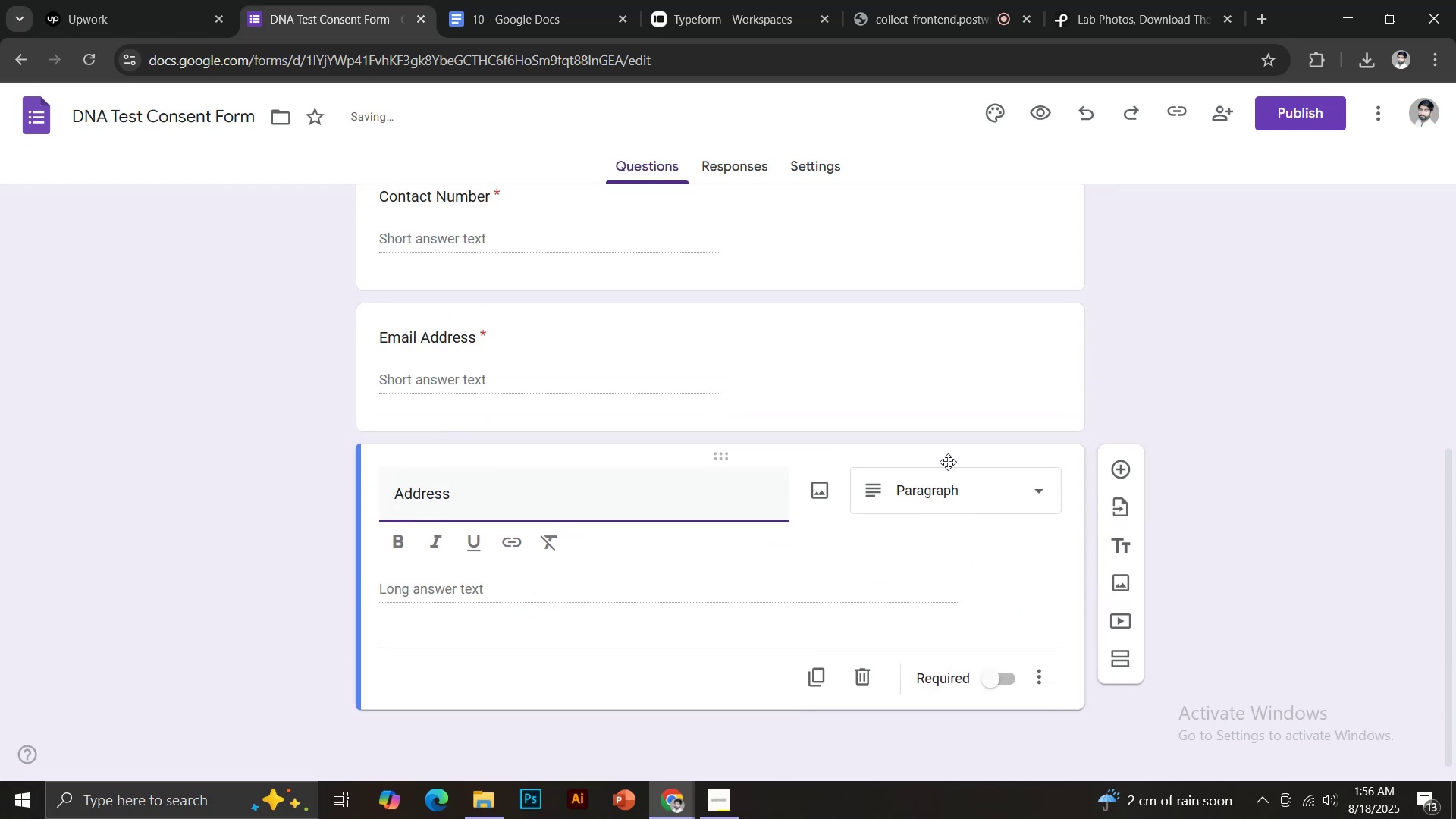 
left_click([956, 489])
 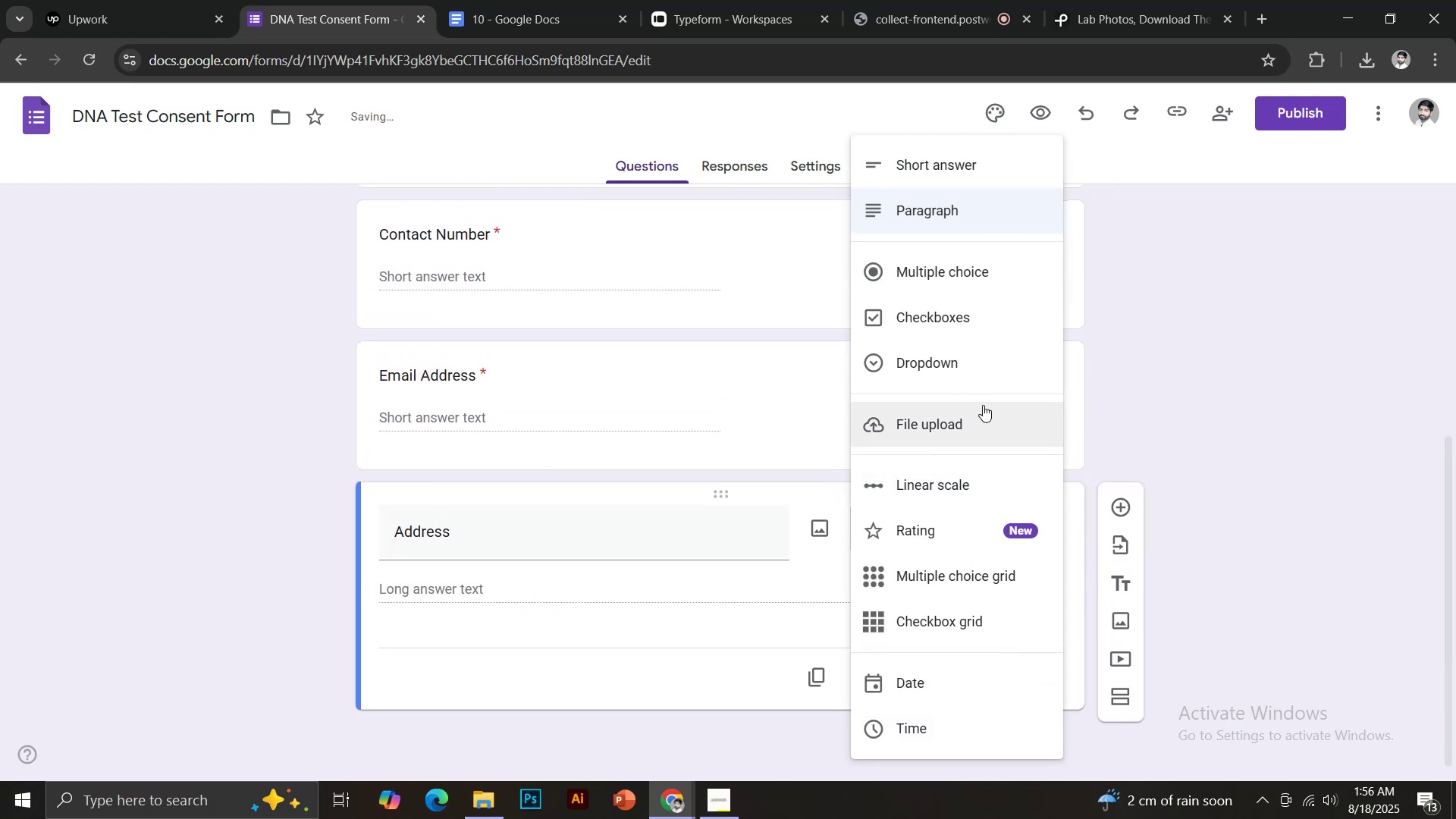 
left_click([1095, 410])
 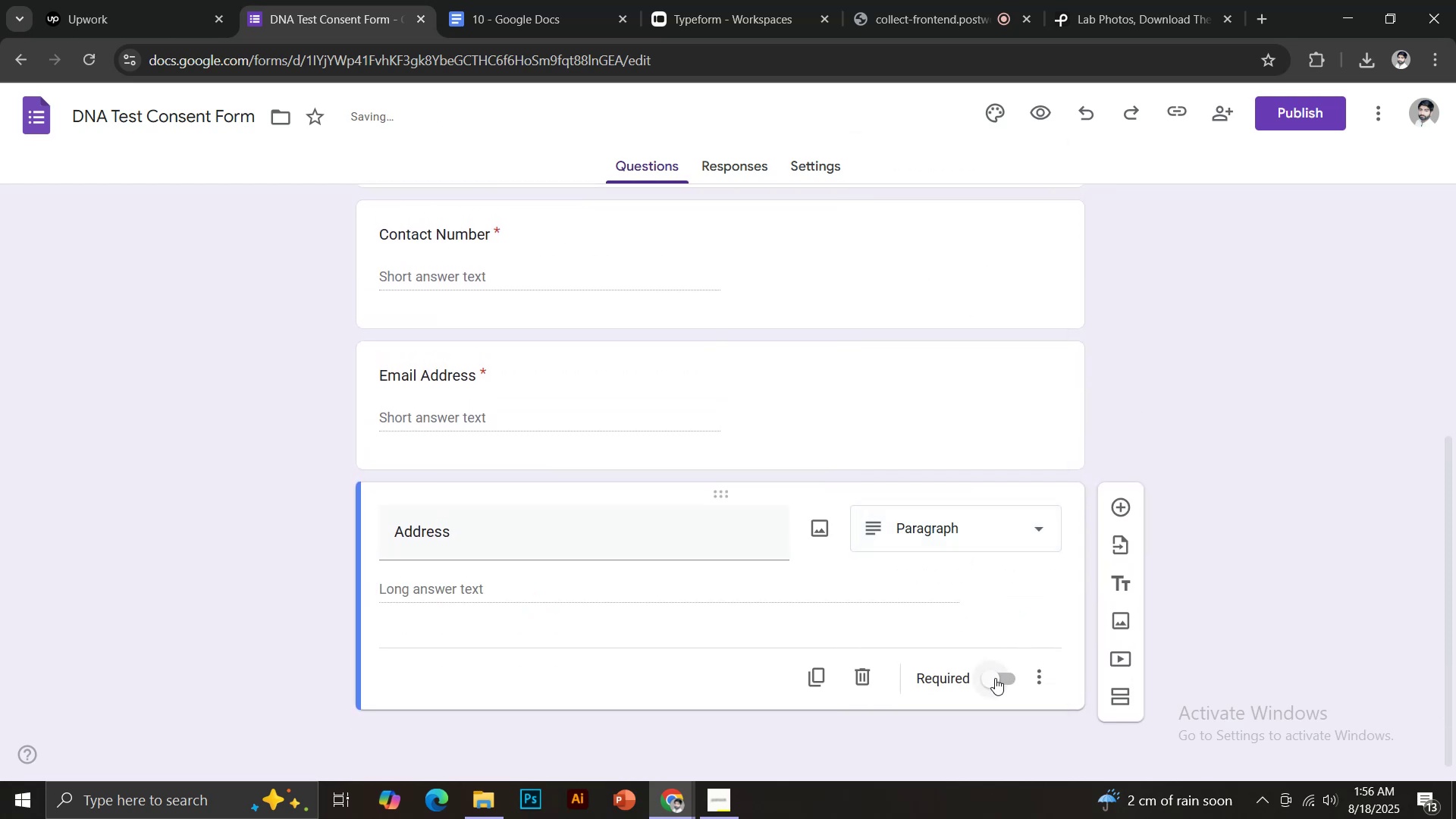 
left_click([995, 678])
 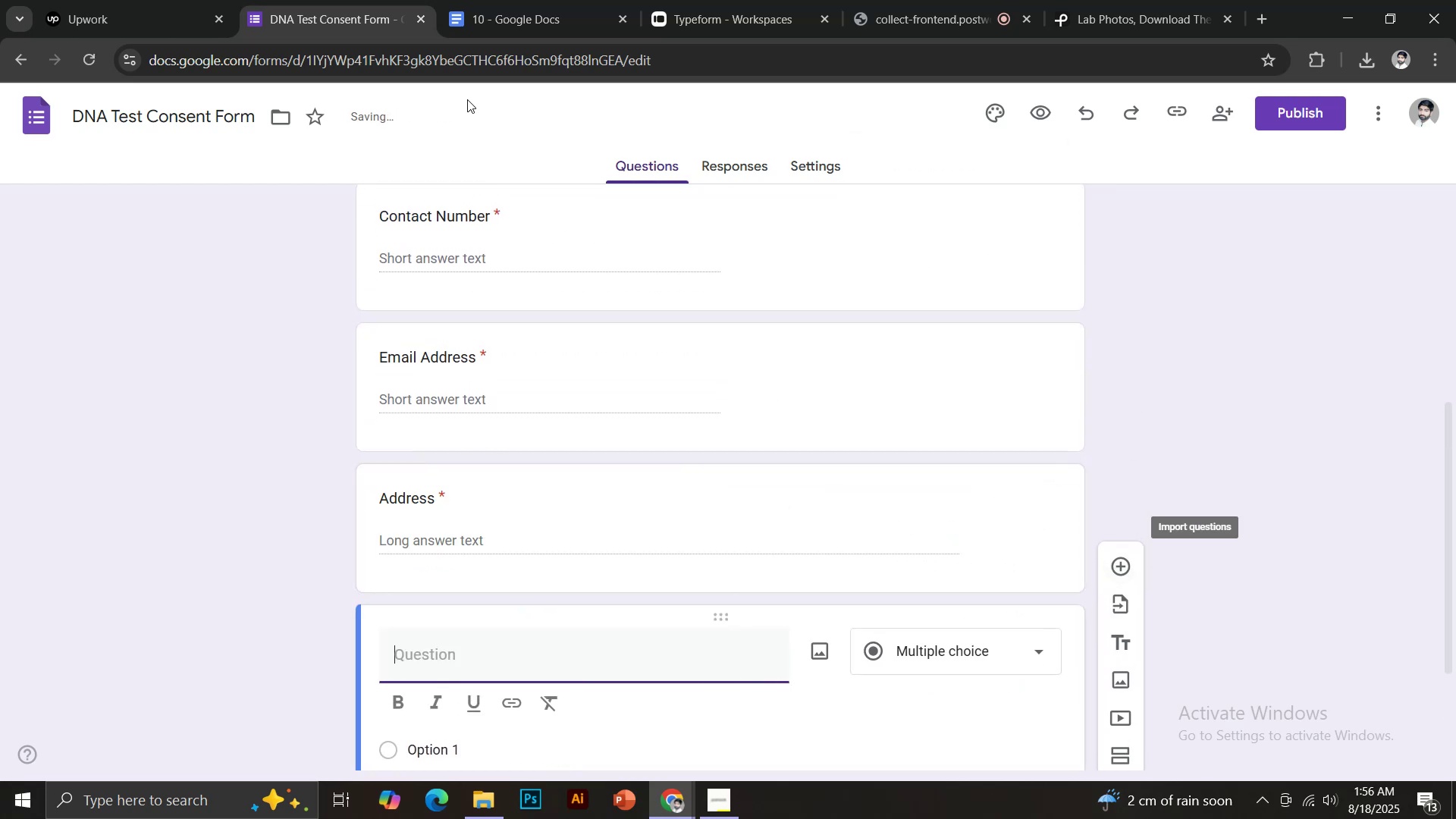 
left_click([495, 2])
 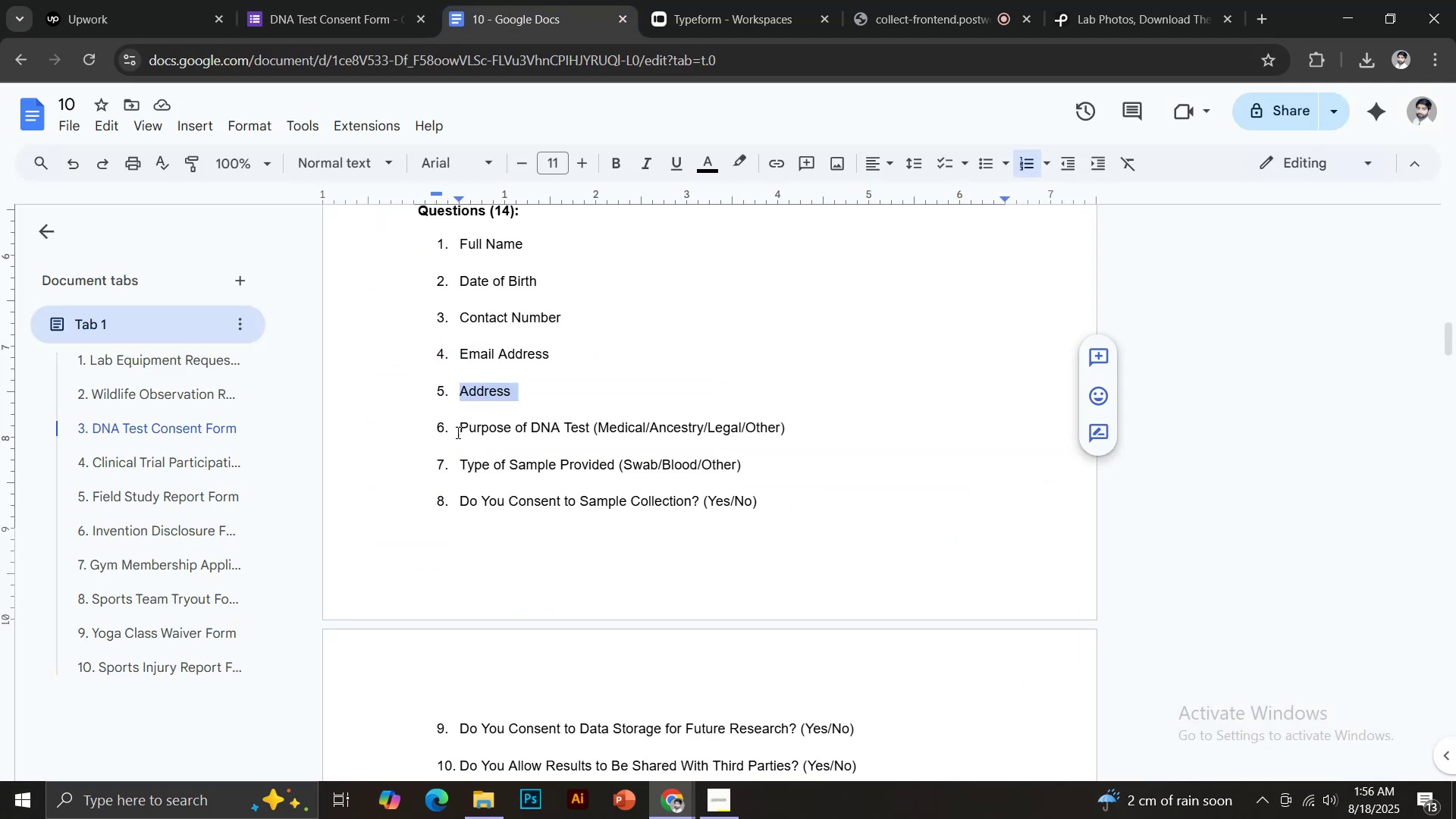 
left_click_drag(start_coordinate=[457, 431], to_coordinate=[588, 428])
 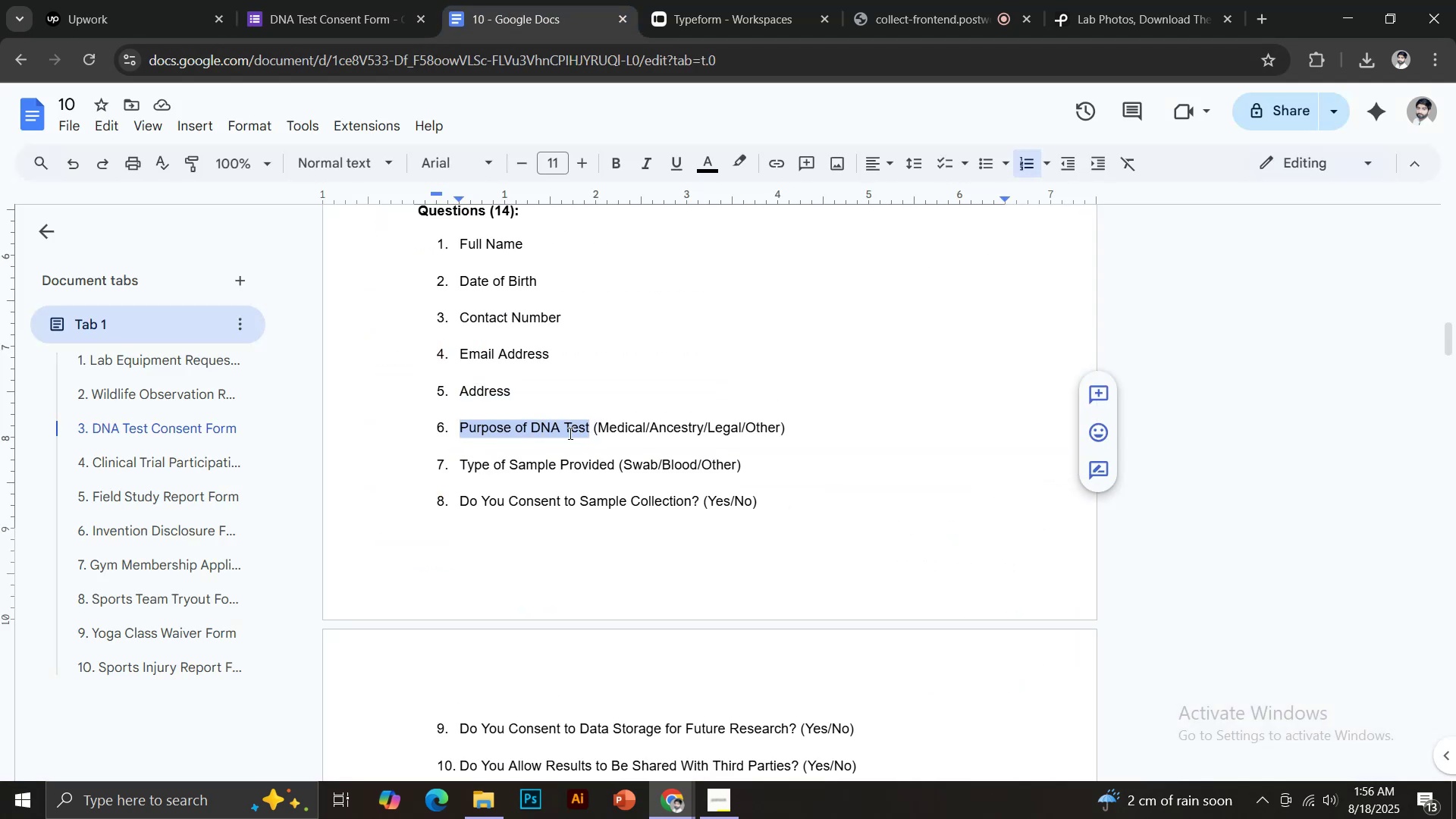 
key(Control+C)
 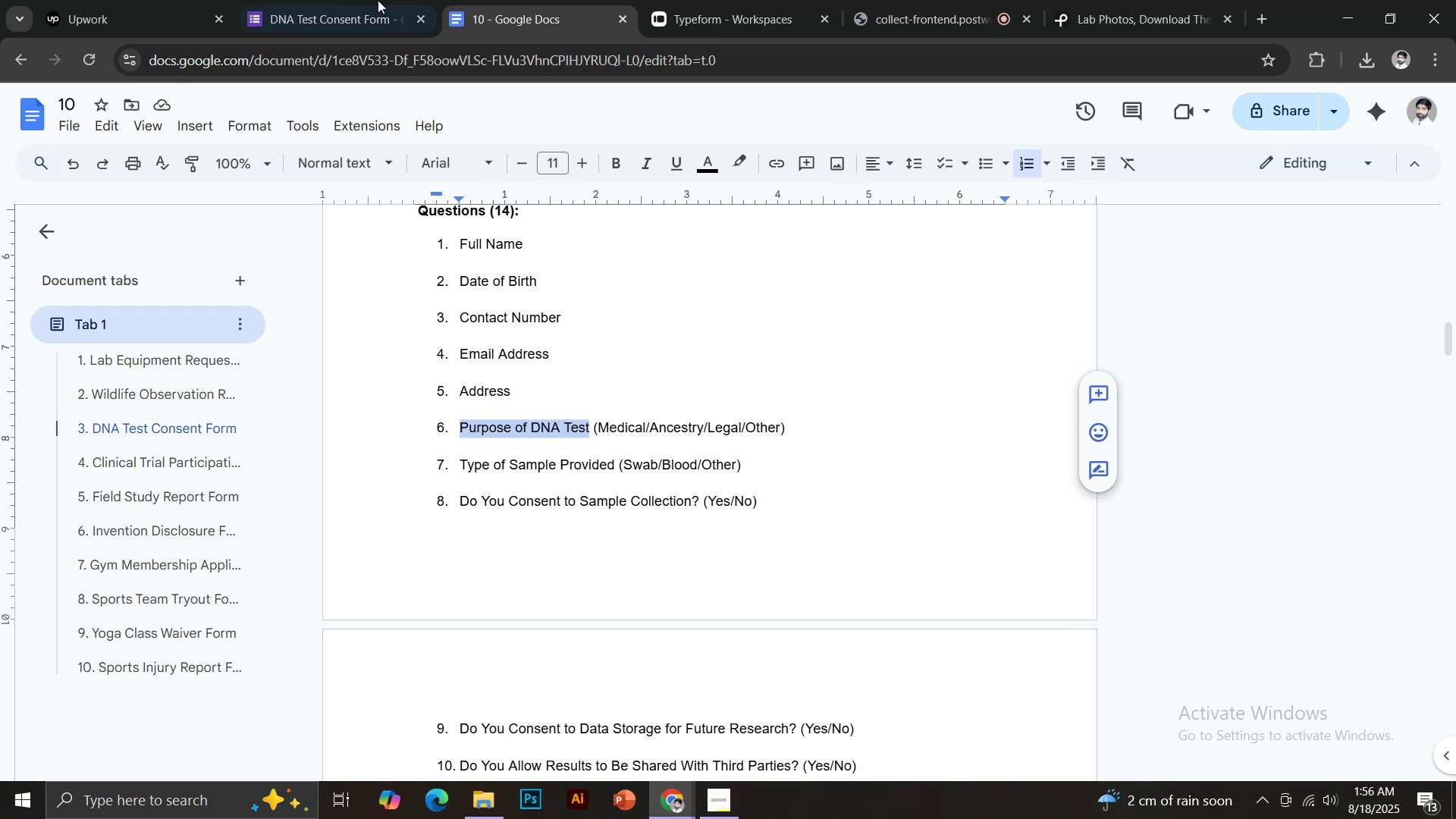 
left_click([325, 0])
 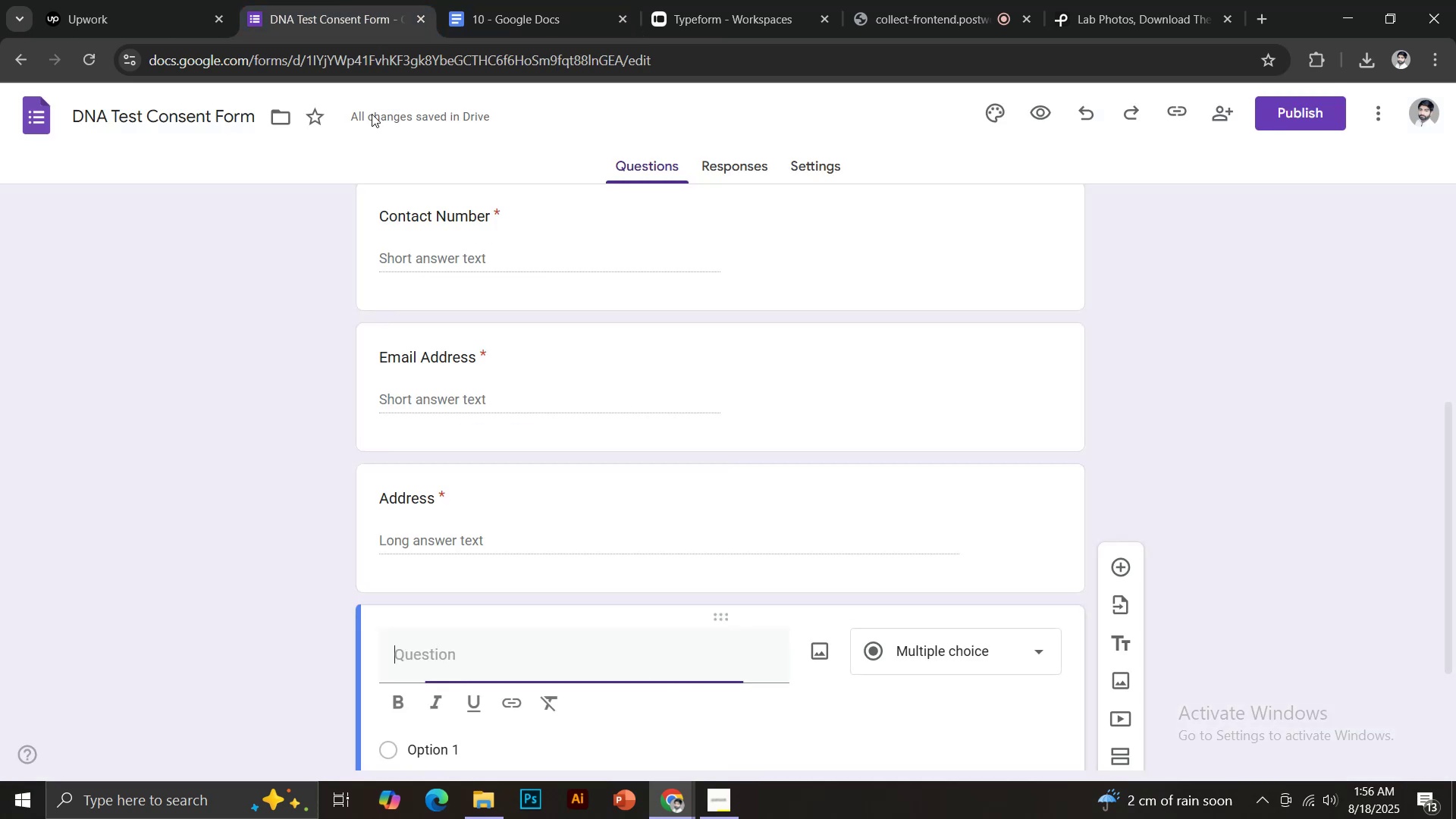 
key(Control+Shift+V)
 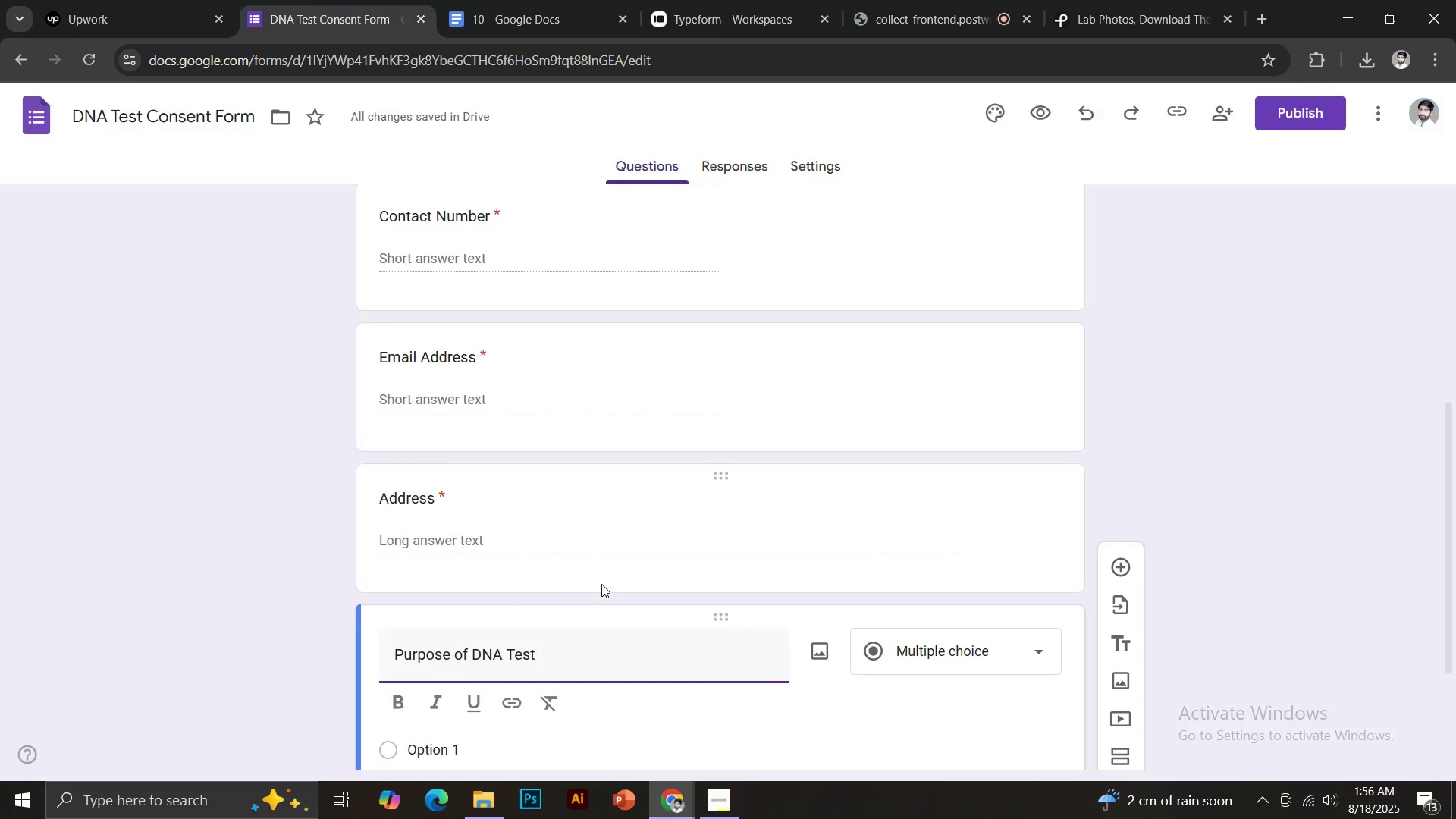 
scroll: coordinate [609, 569], scroll_direction: down, amount: 5.0
 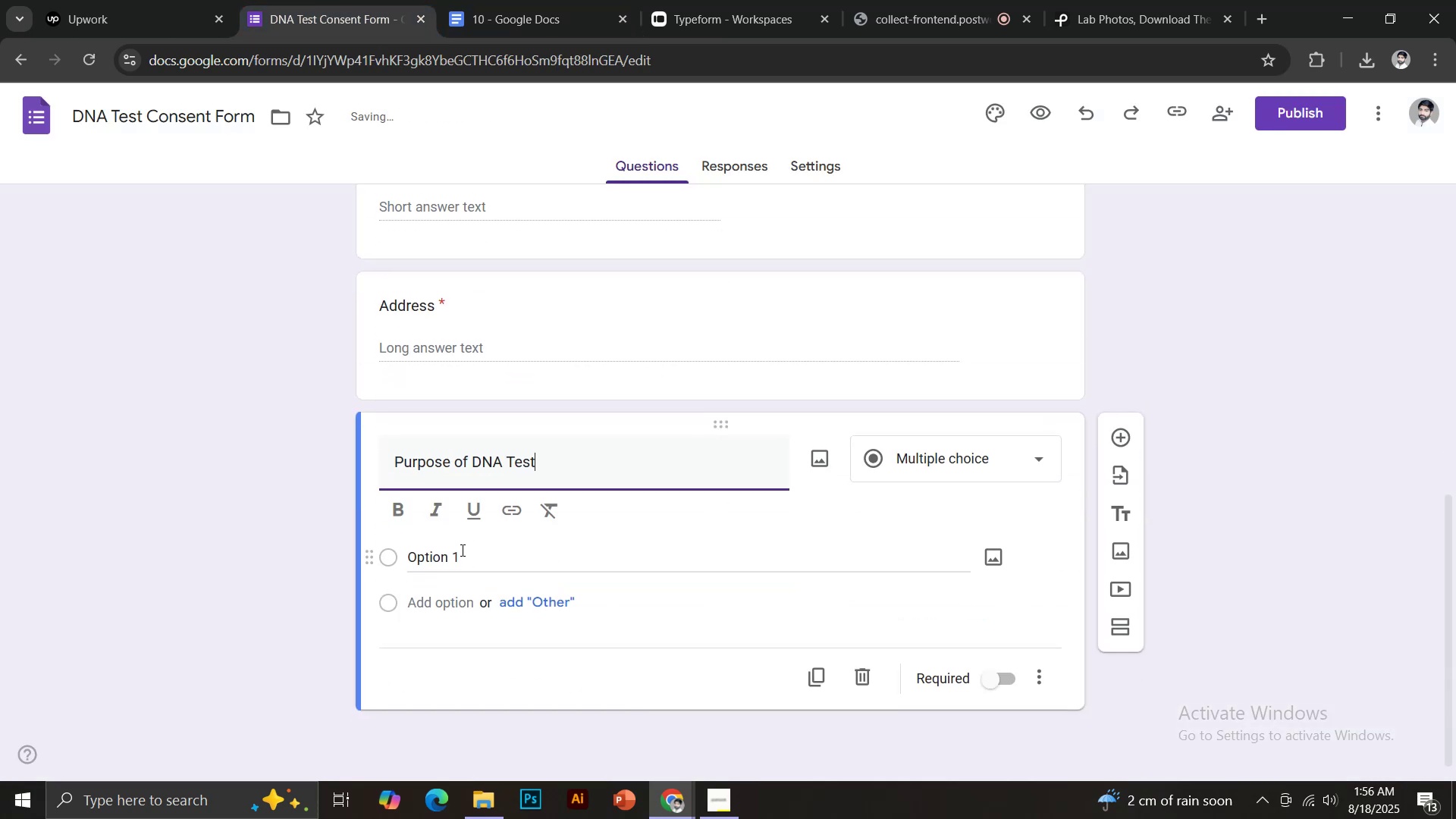 
left_click([442, 563])
 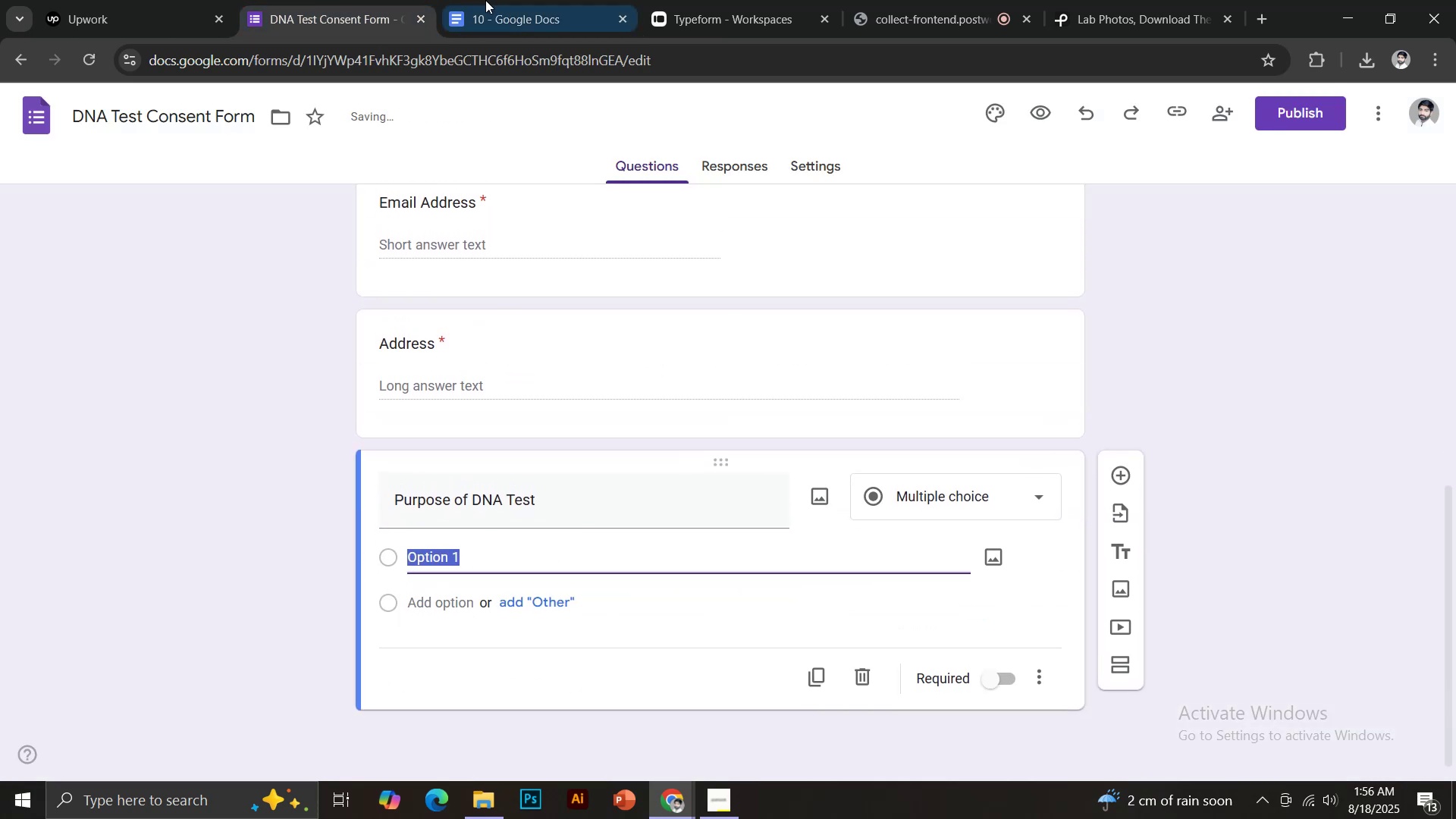 
left_click([483, 0])
 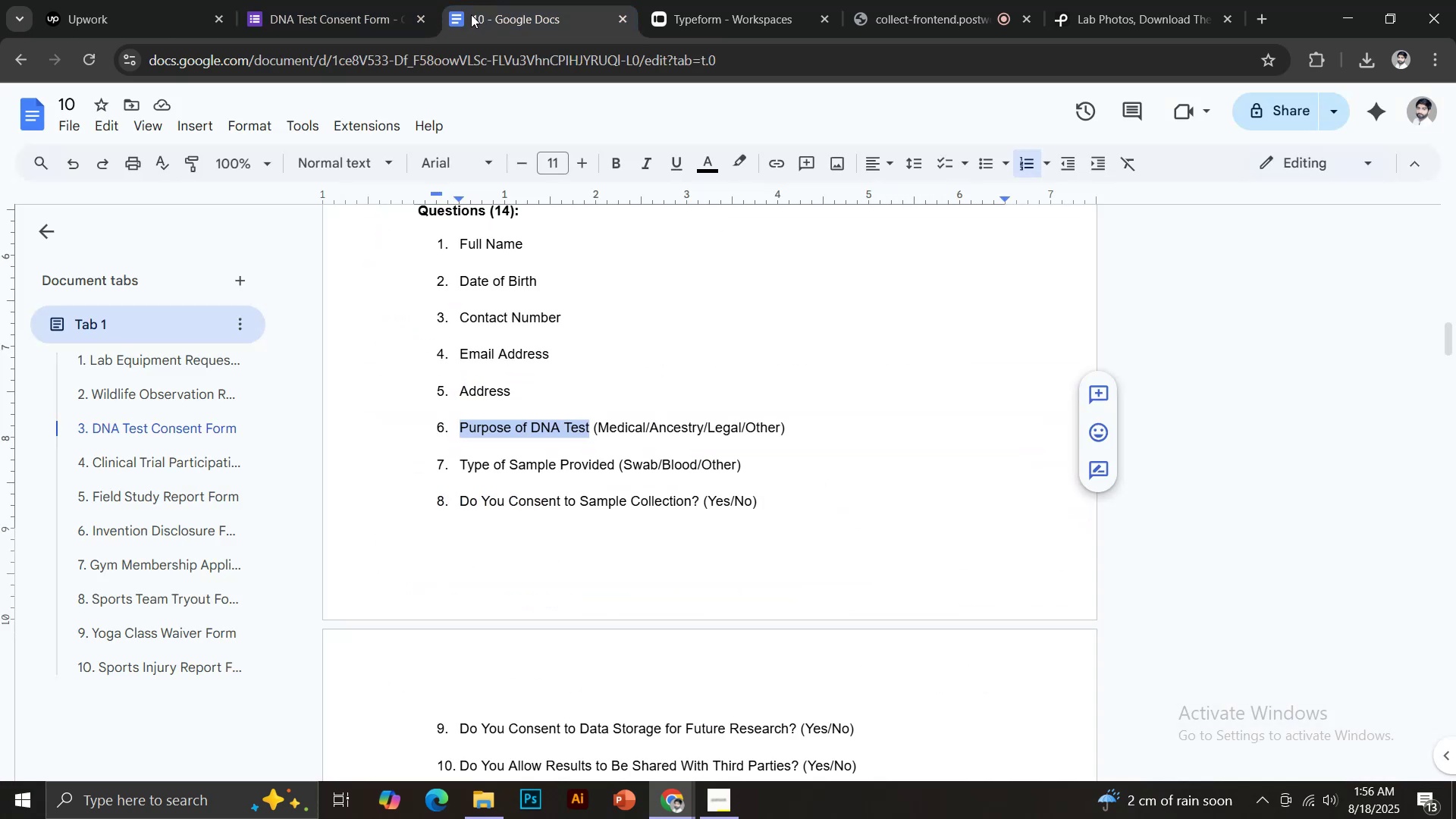 
left_click([361, 0])
 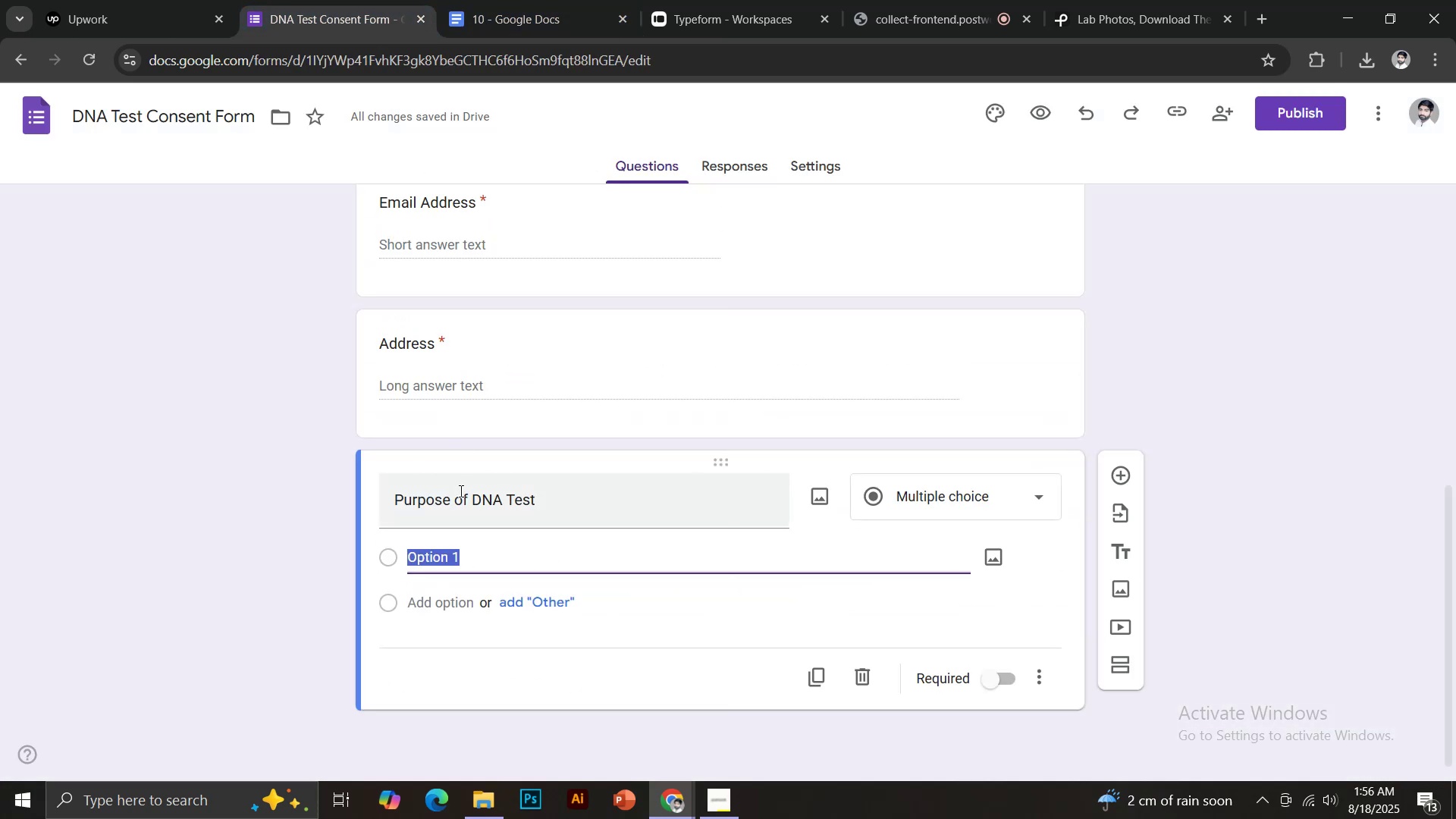 
type(Mei)
key(Backspace)
type(dical)
 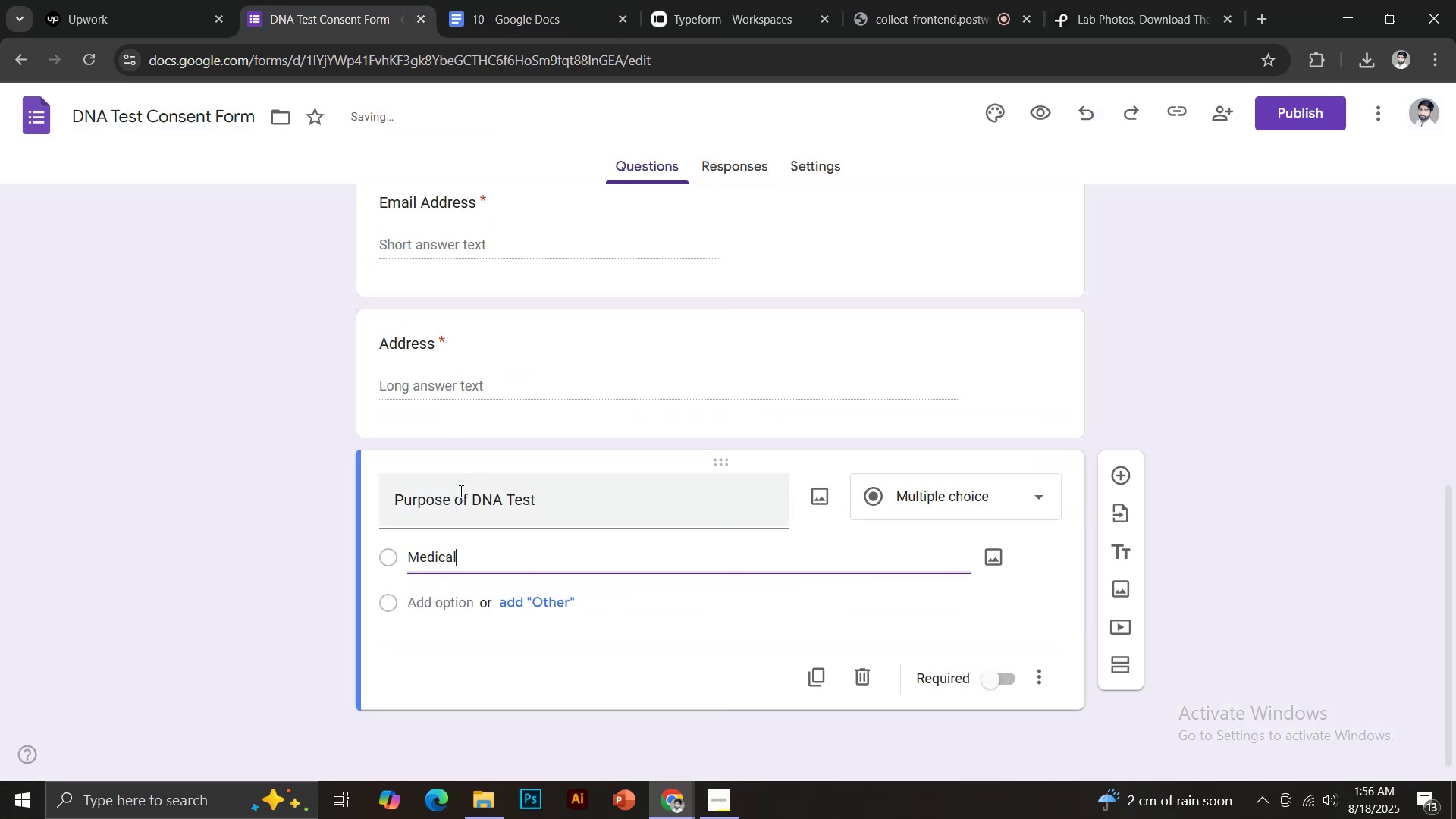 
key(Enter)
 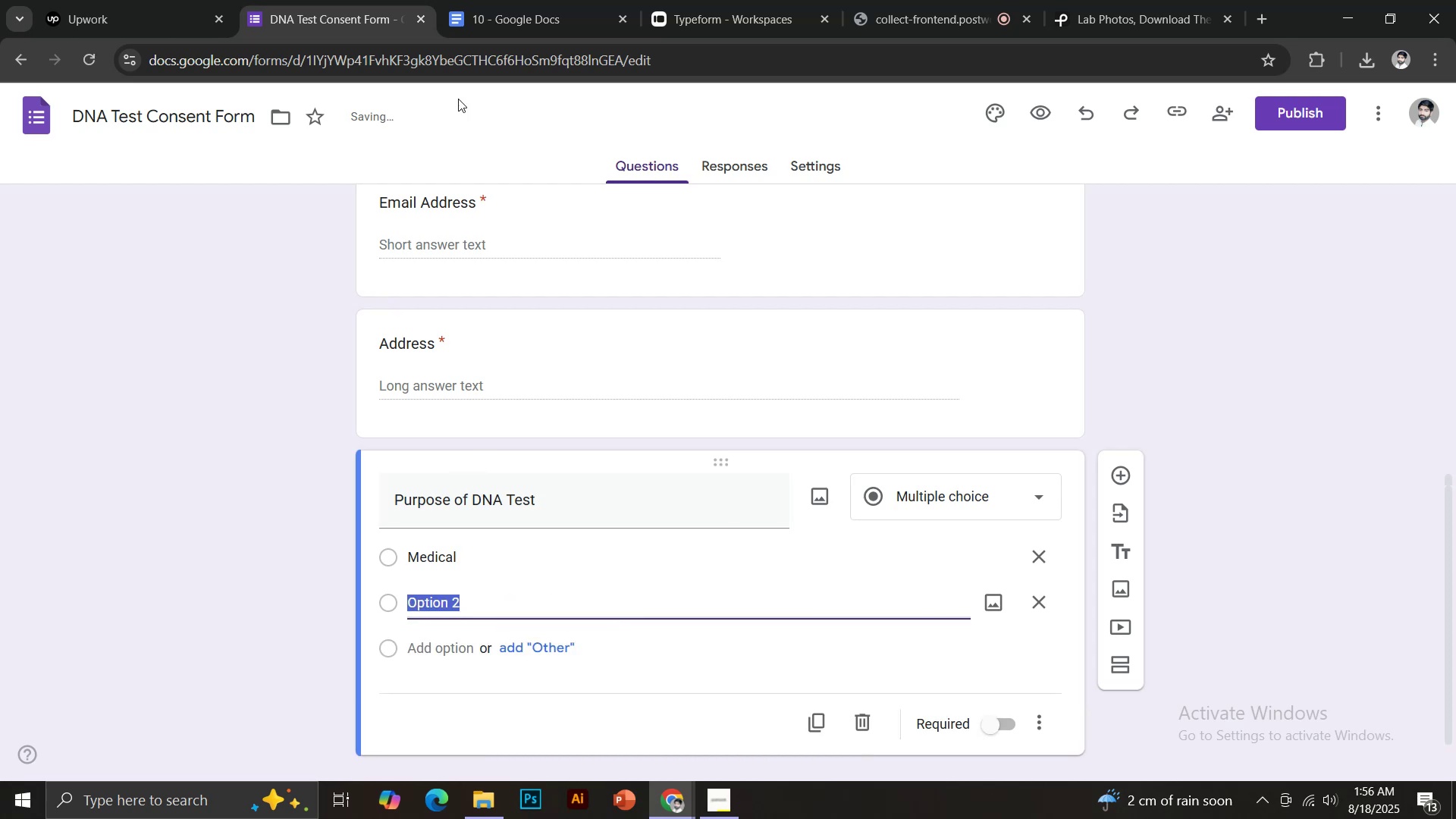 
left_click([488, 0])
 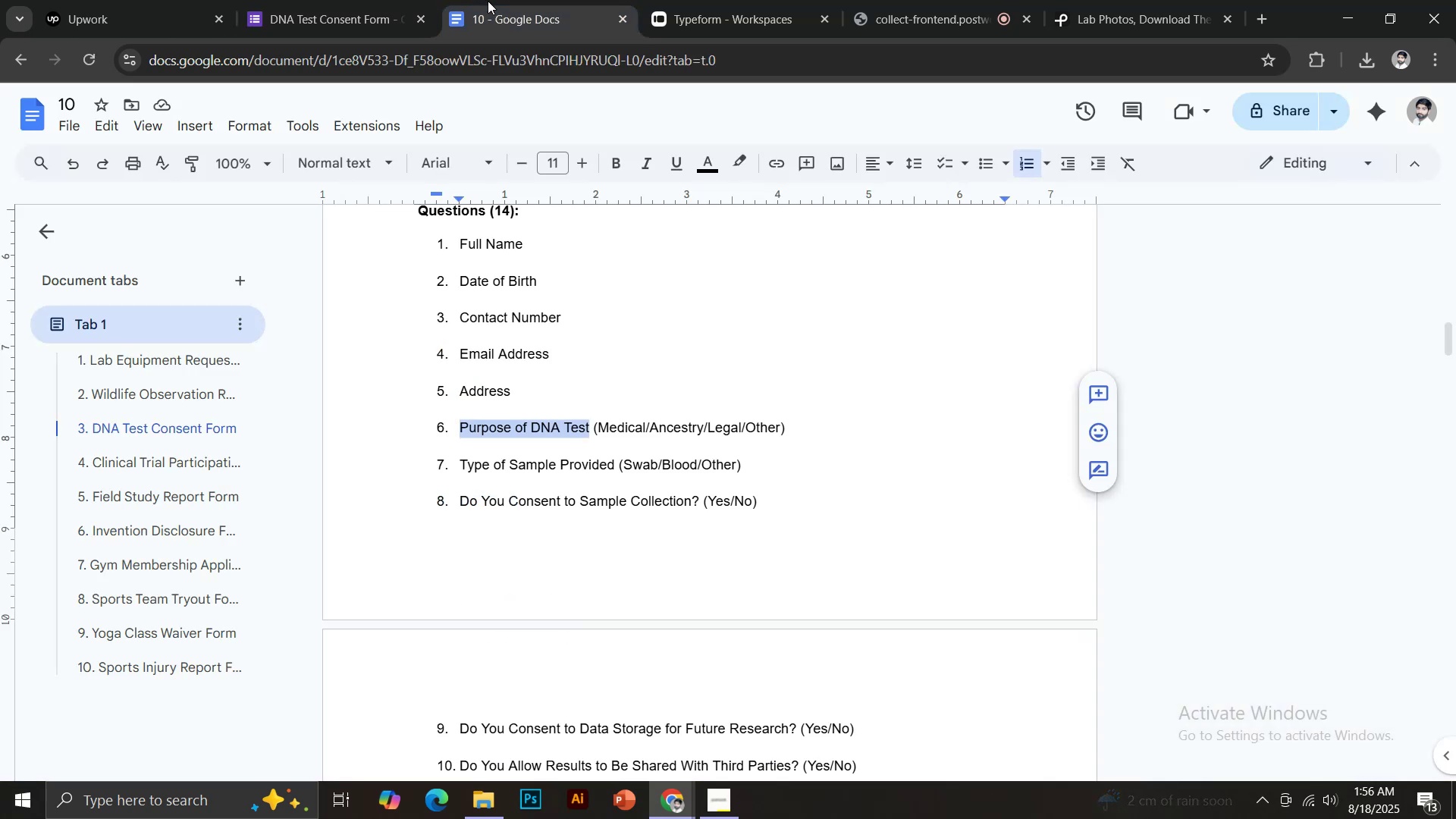 
left_click([346, 0])
 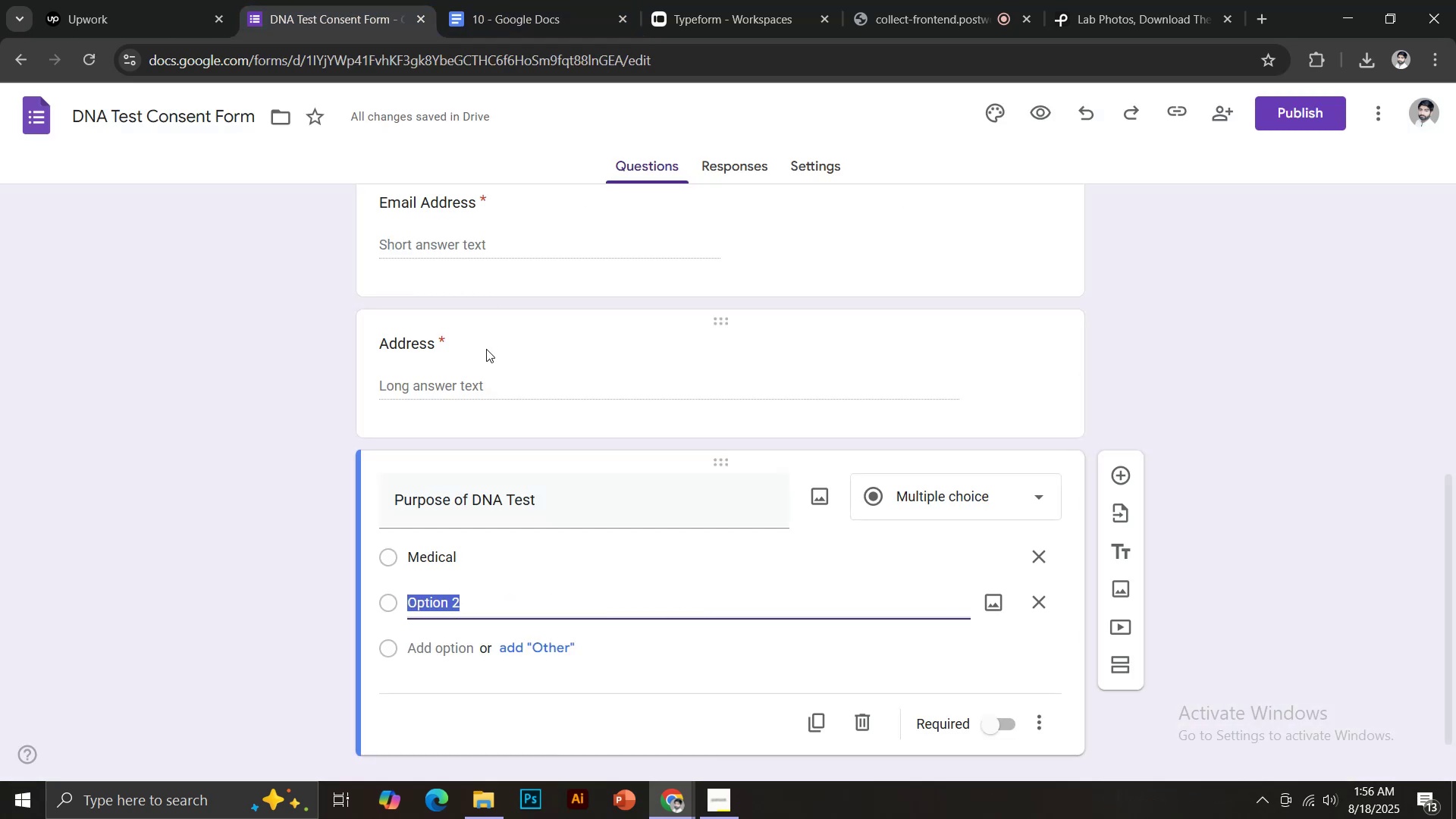 
type(Ancestry)
 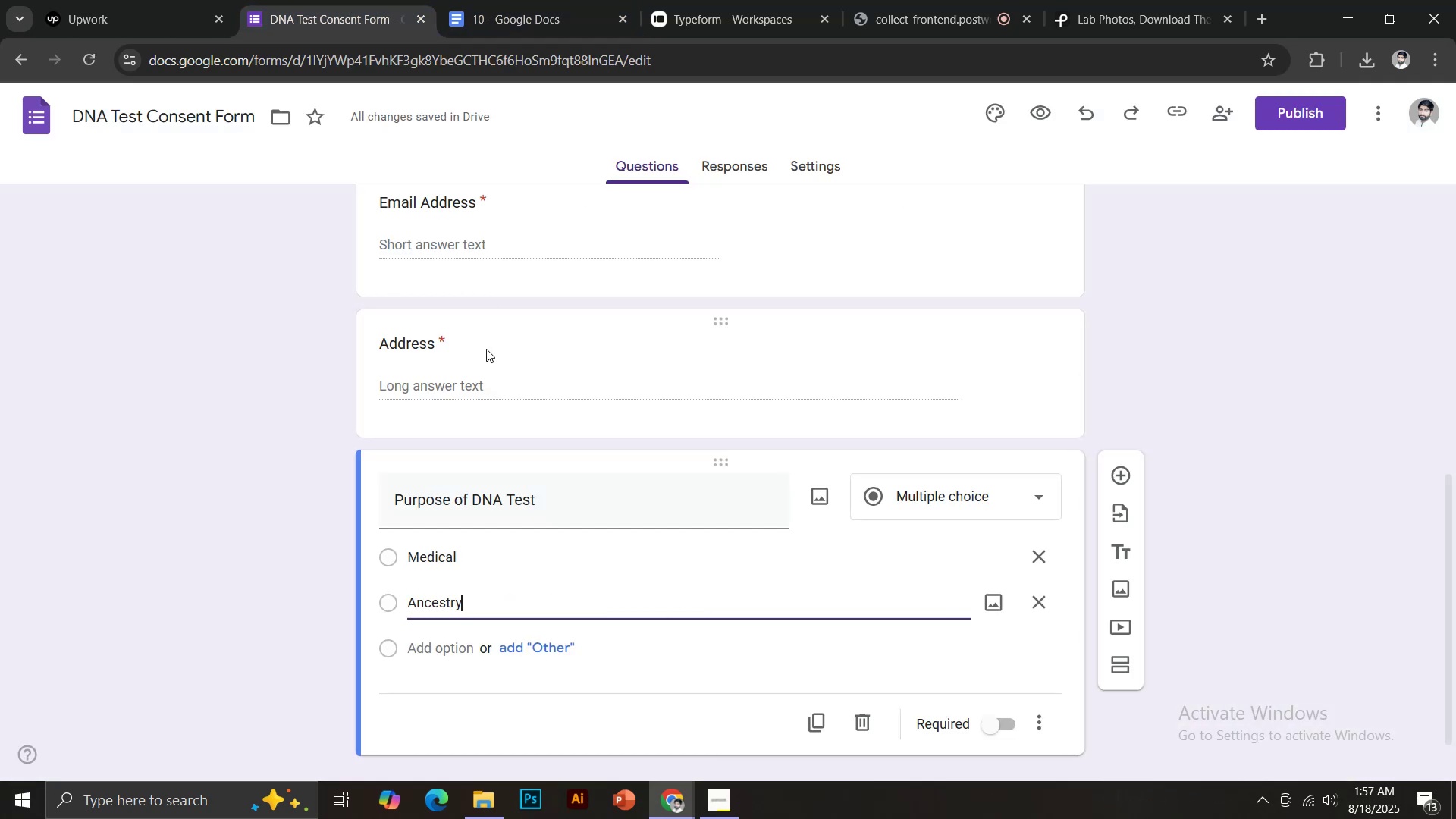 
key(Enter)
 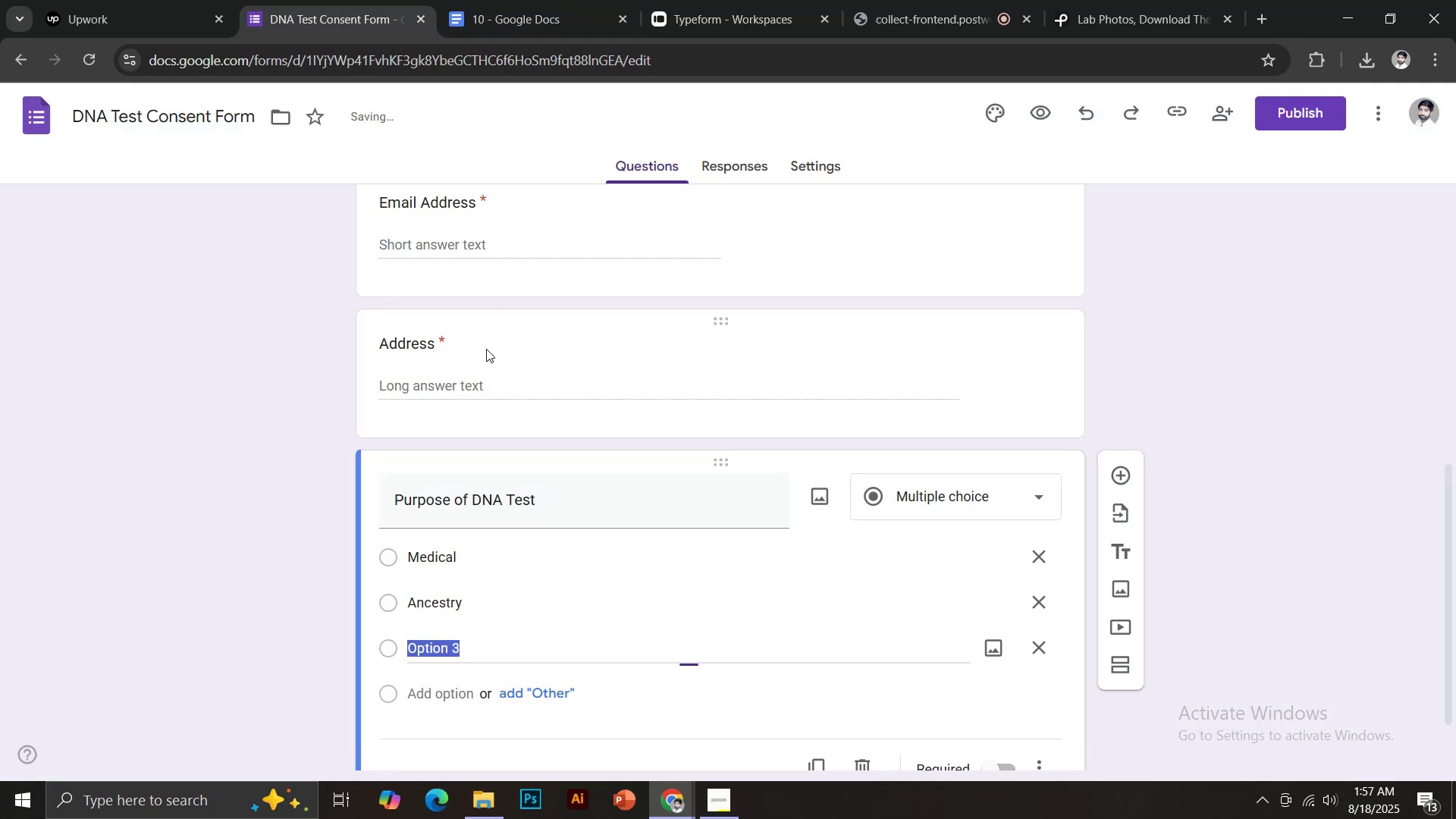 
type(Legal)
 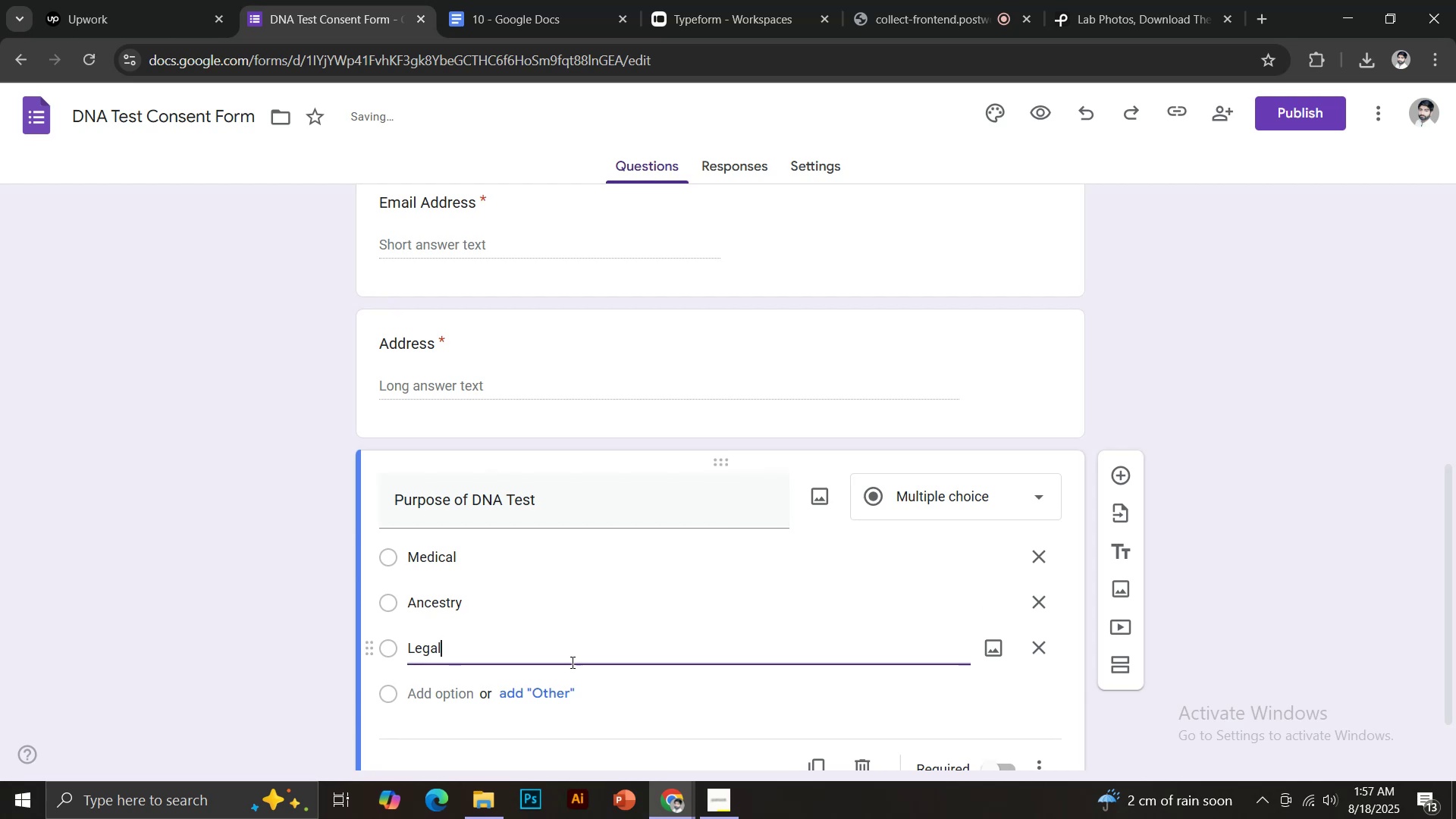 
left_click([551, 693])
 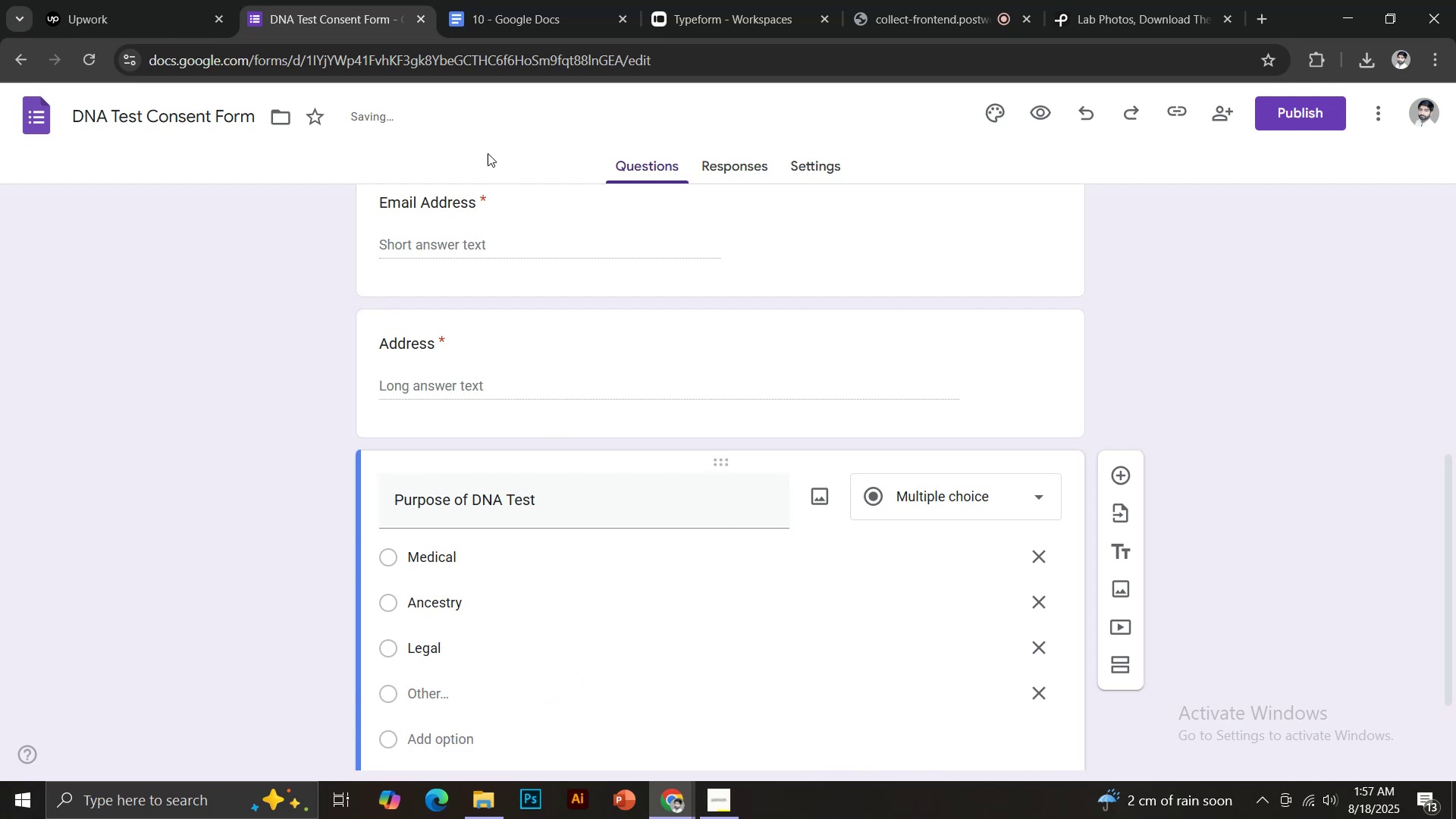 
left_click([469, 0])
 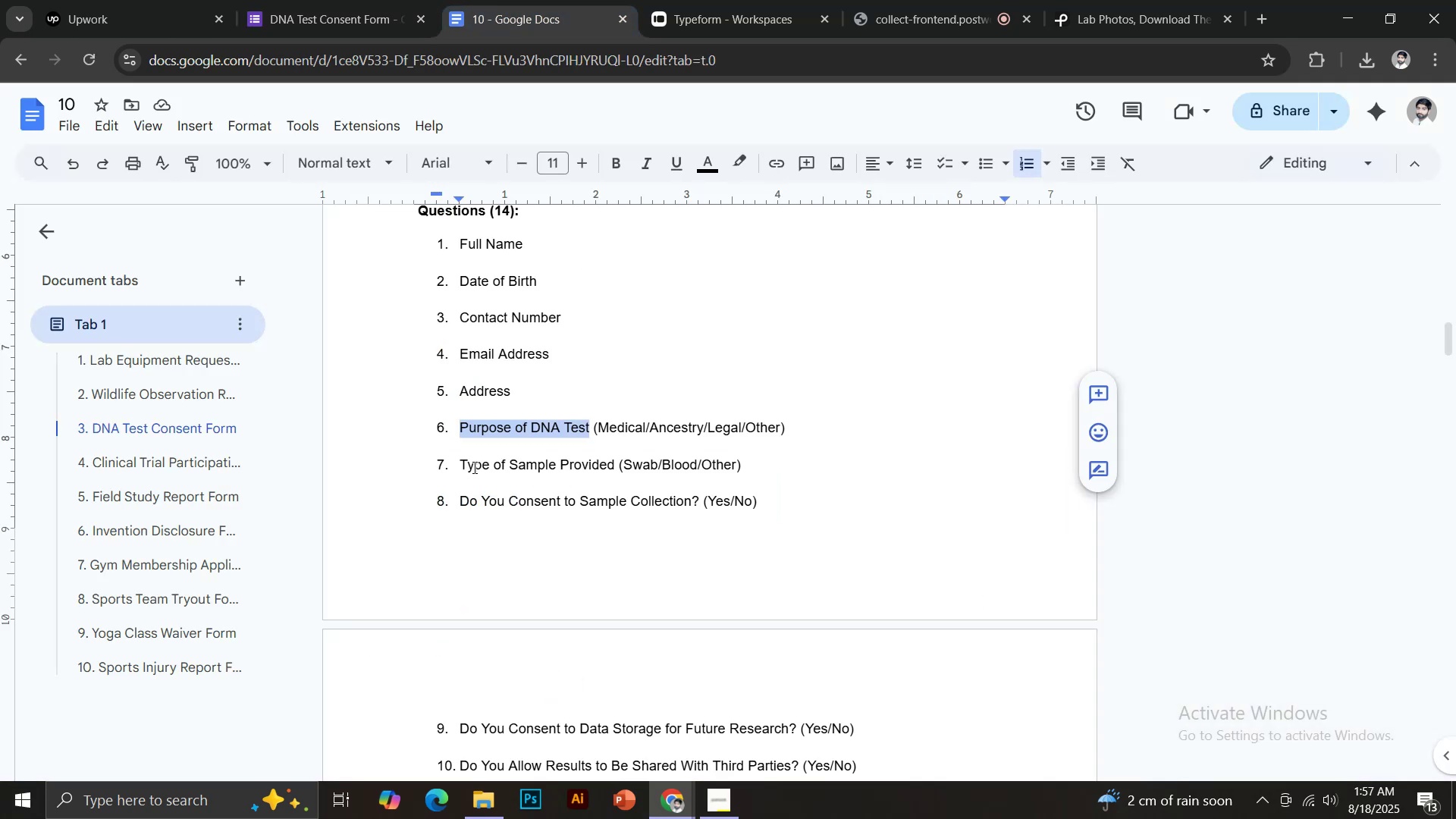 
left_click_drag(start_coordinate=[460, 470], to_coordinate=[613, 469])
 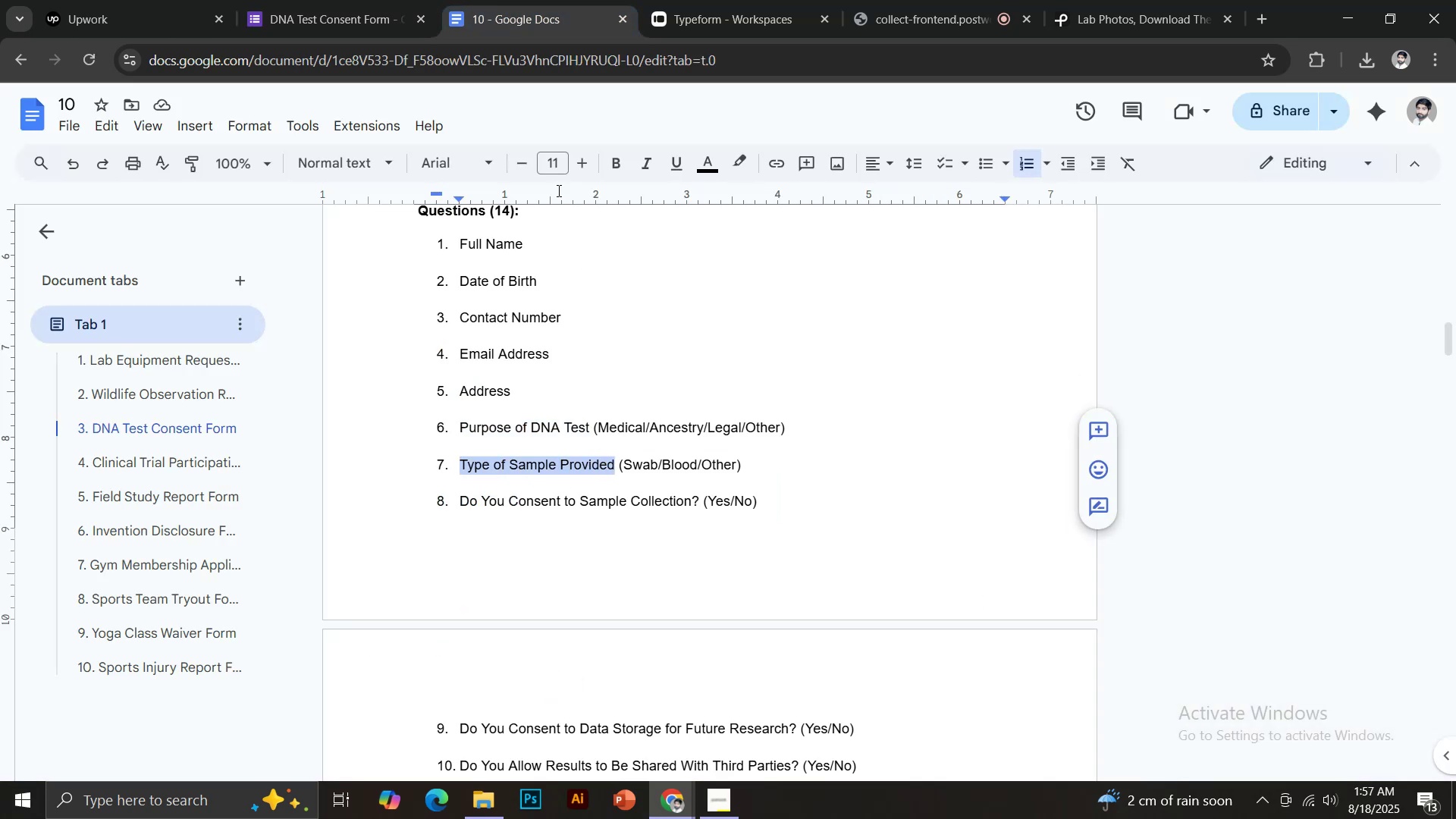 
key(Control+C)
 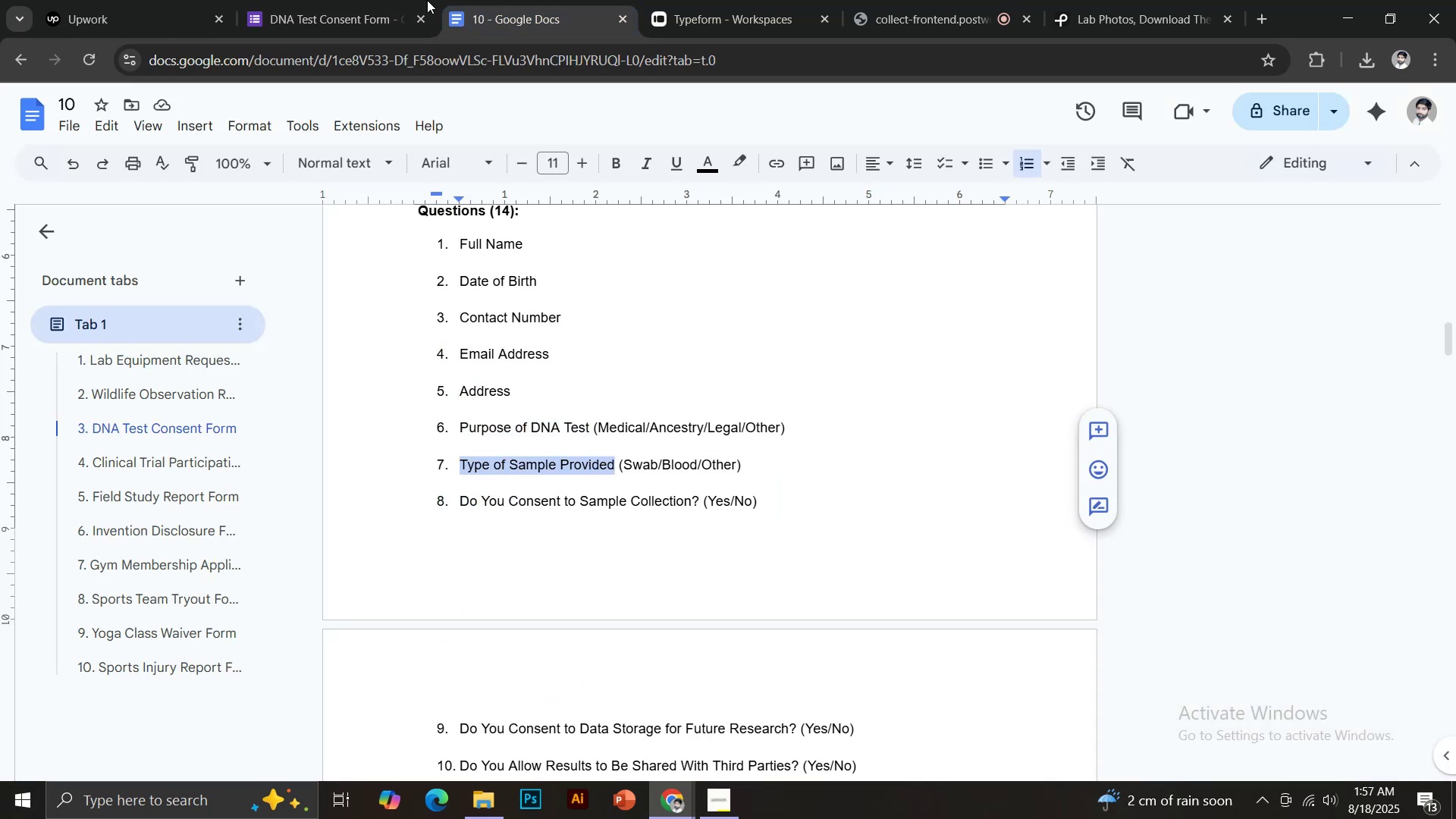 
left_click([336, 0])
 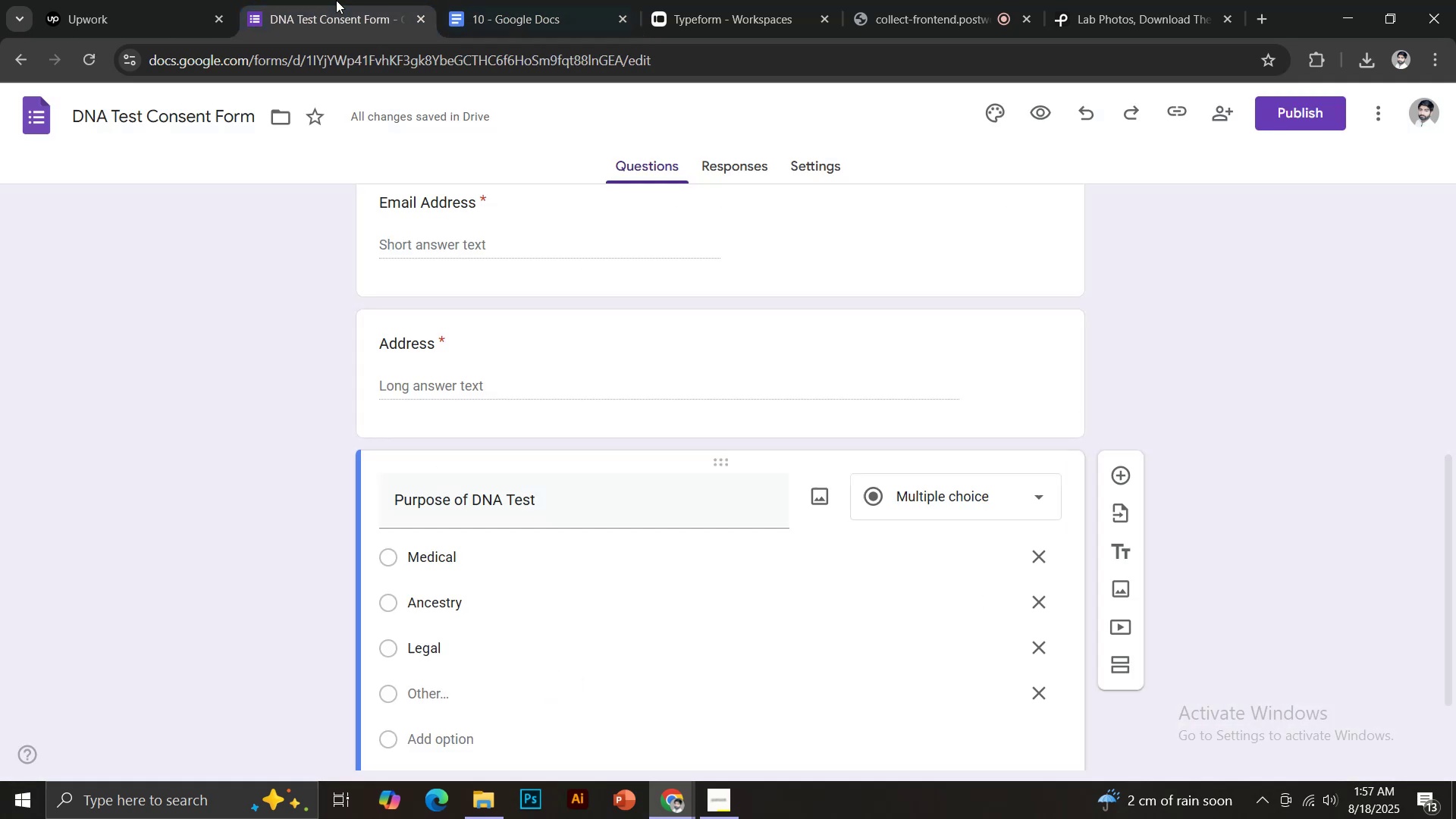 
hold_key(key=ControlLeft, duration=0.4)
 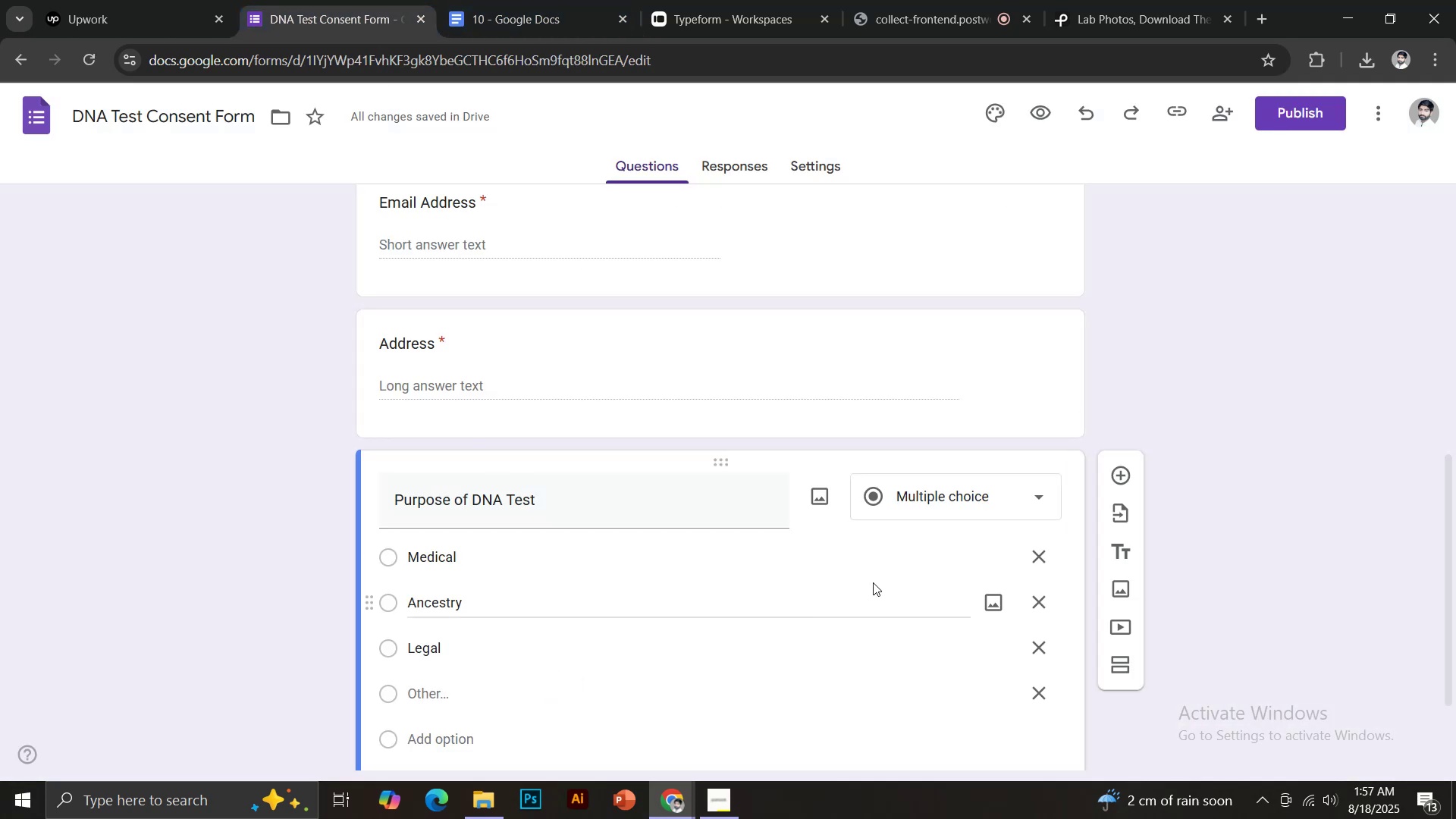 
scroll: coordinate [876, 571], scroll_direction: down, amount: 4.0
 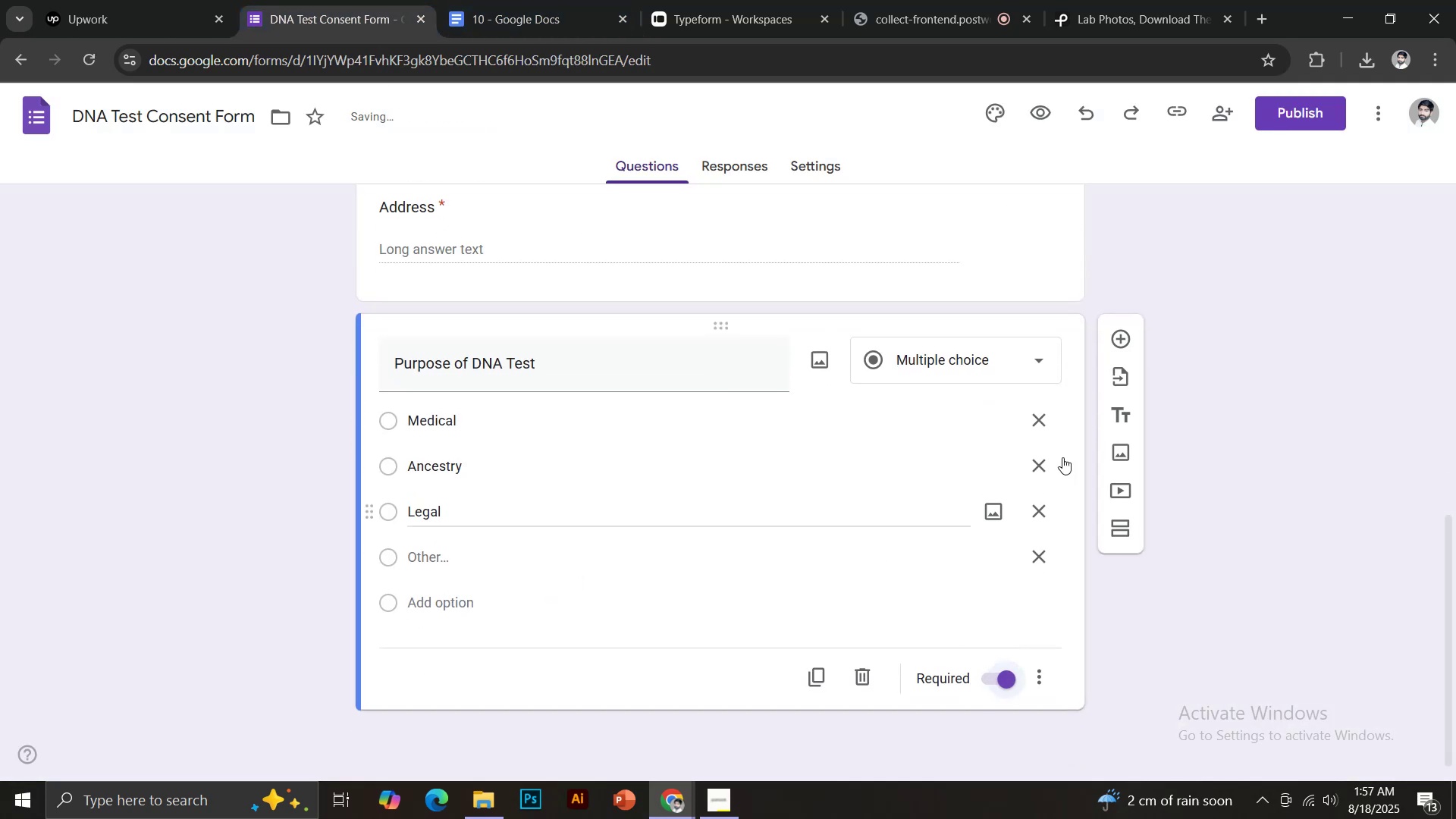 
left_click([1114, 336])
 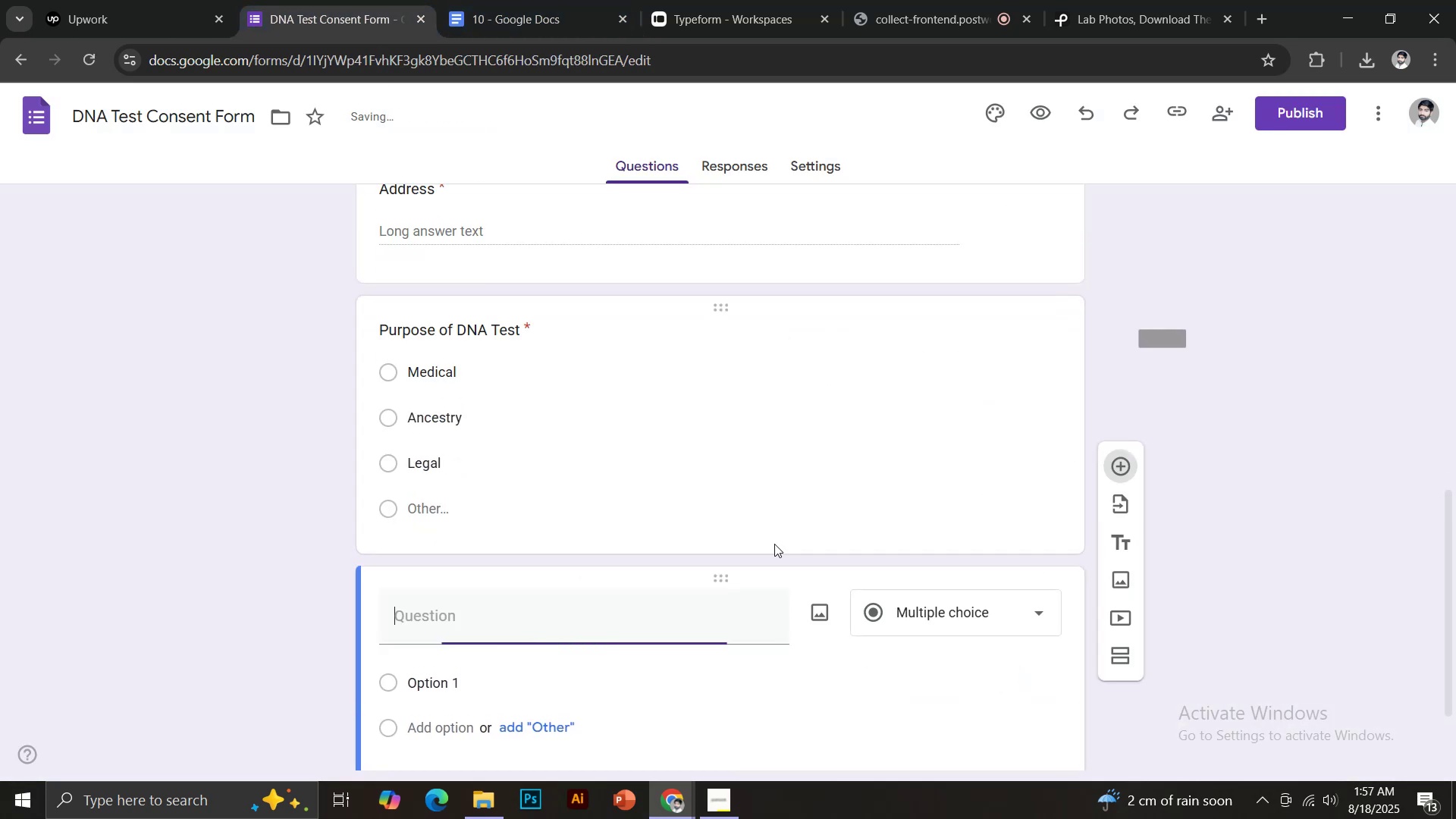 
key(Control+Shift+V)
 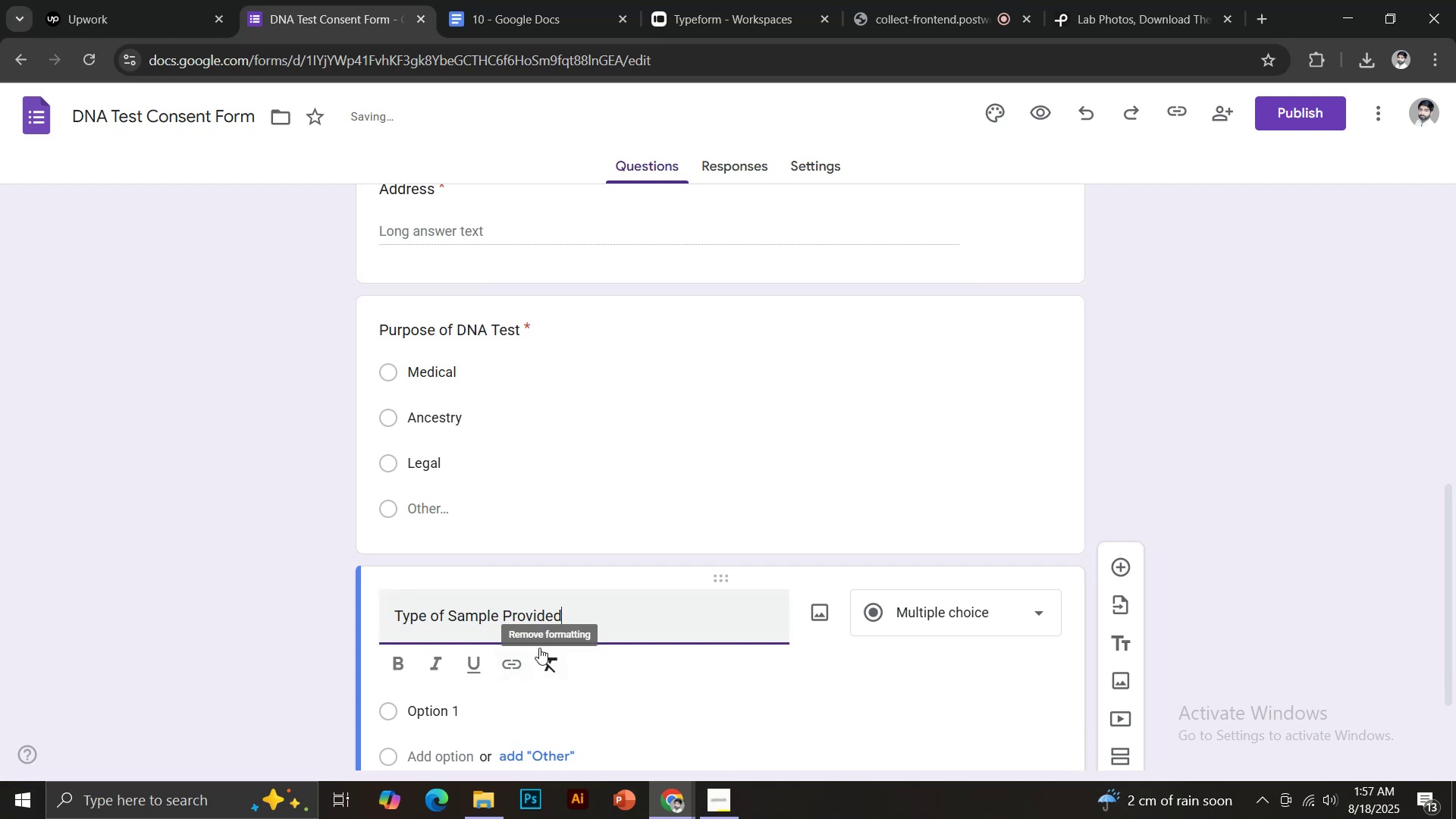 
scroll: coordinate [540, 646], scroll_direction: down, amount: 2.0
 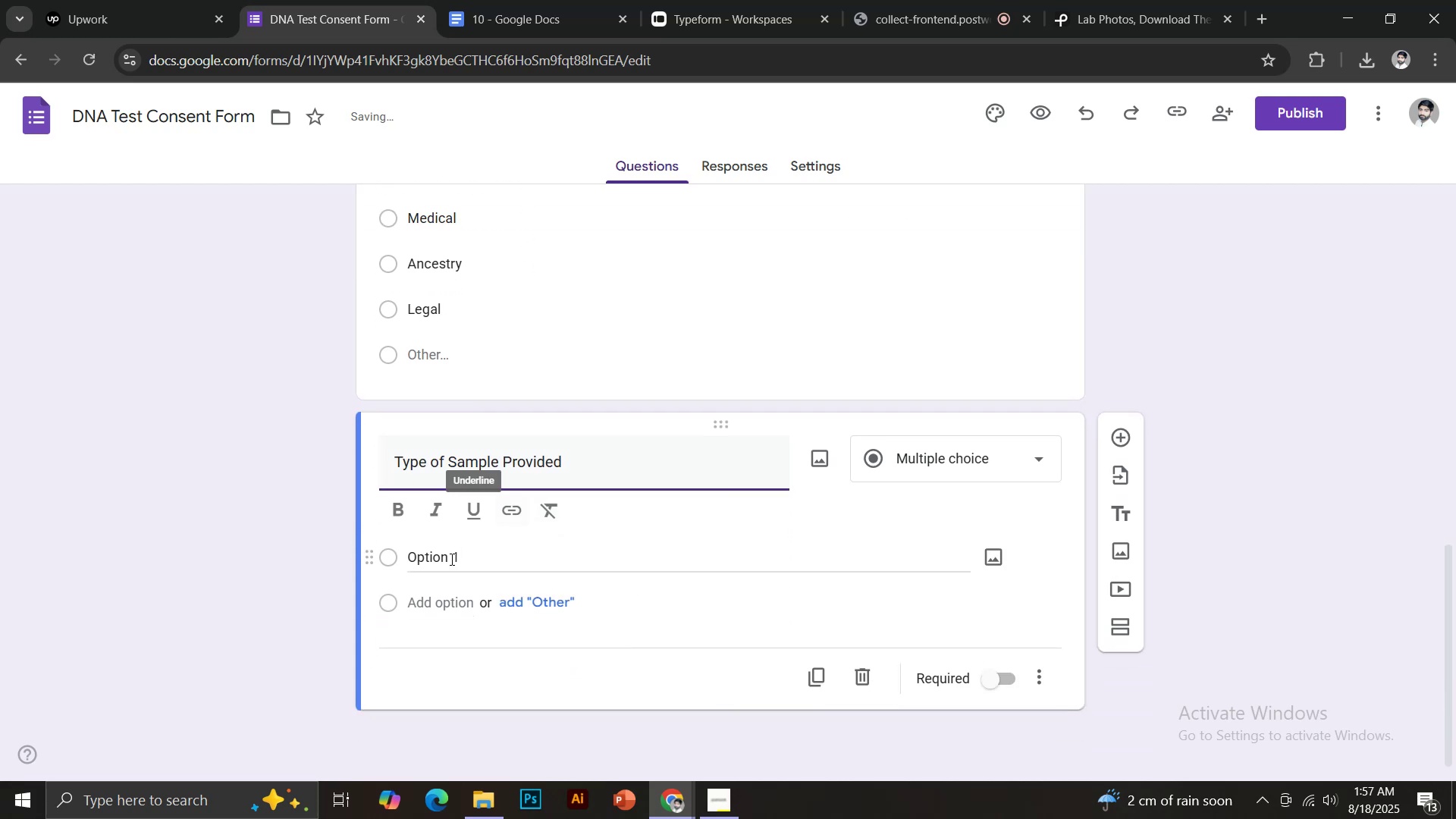 
left_click([447, 563])
 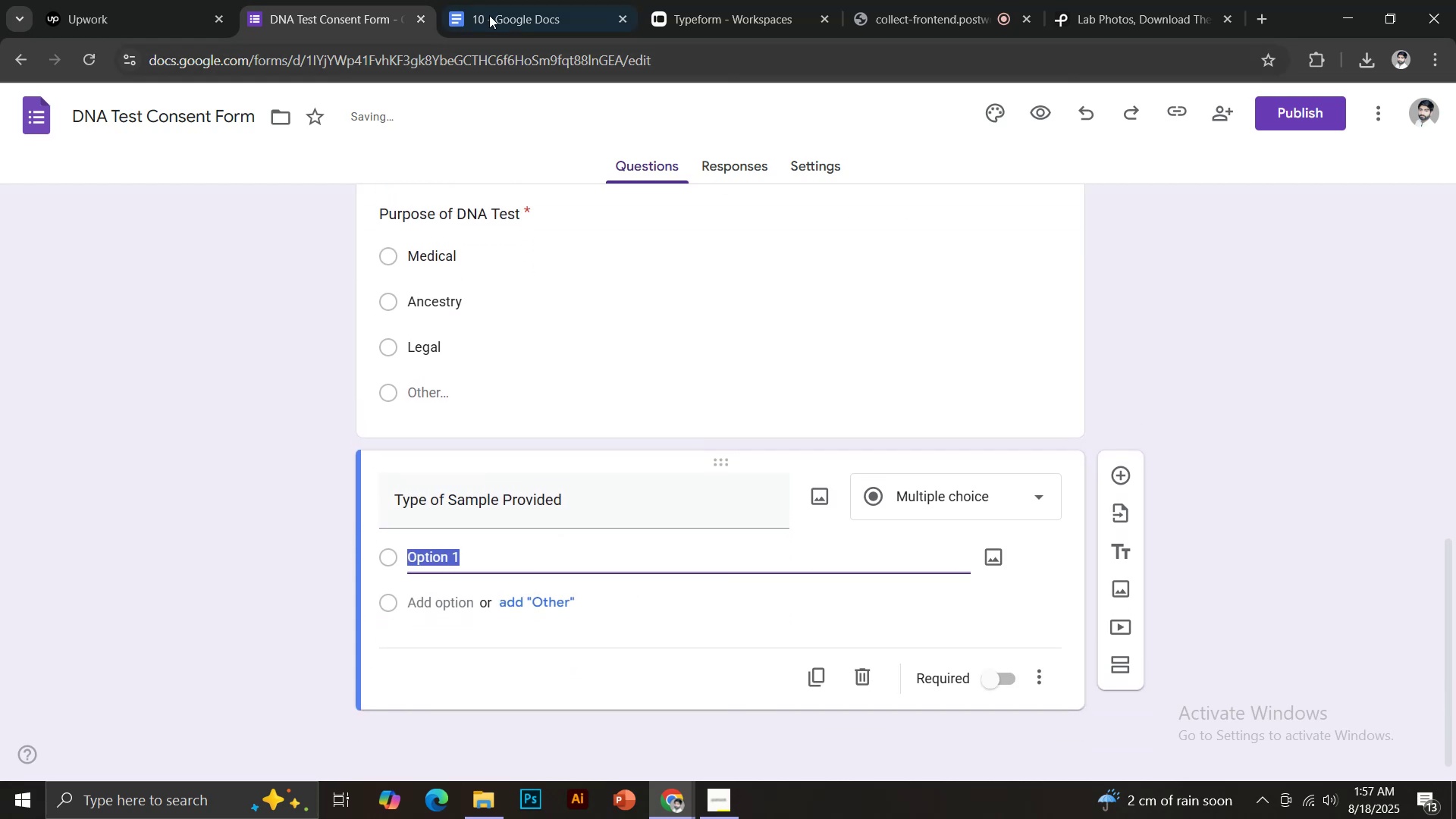 
left_click([498, 8])
 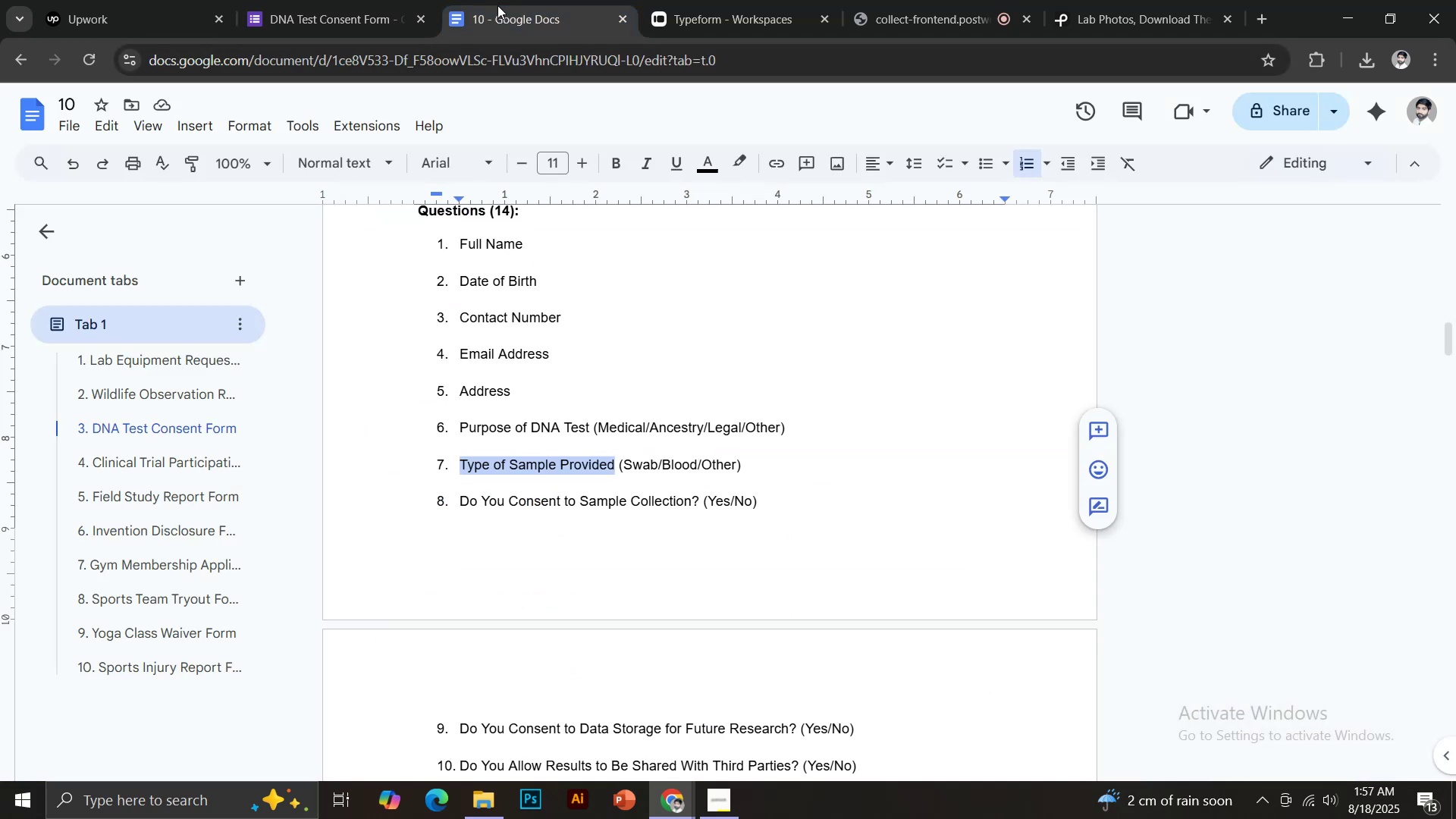 
left_click([347, 0])
 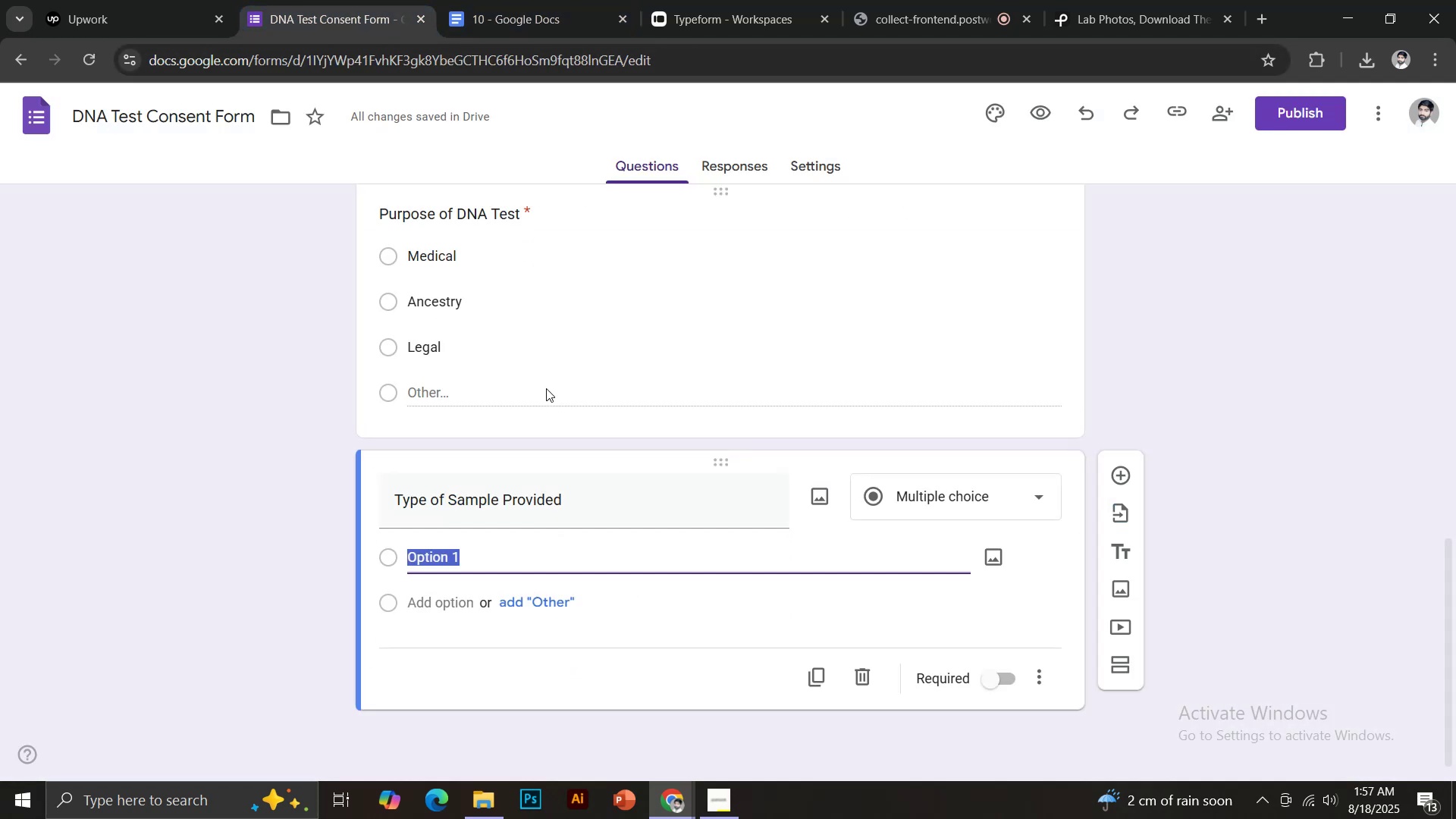 
type(SWAB)
 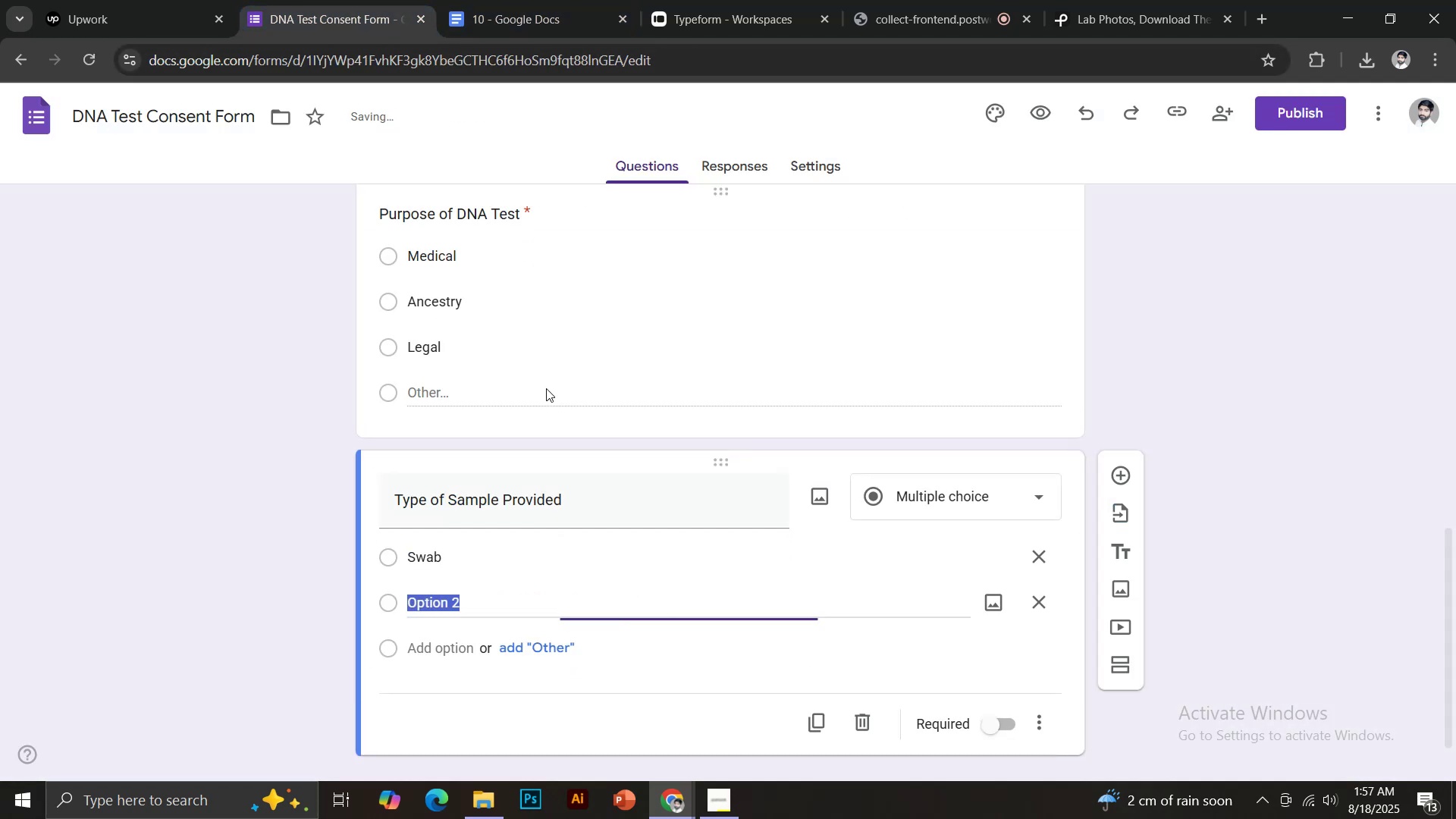 
hold_key(key=CapsLock, duration=0.34)
 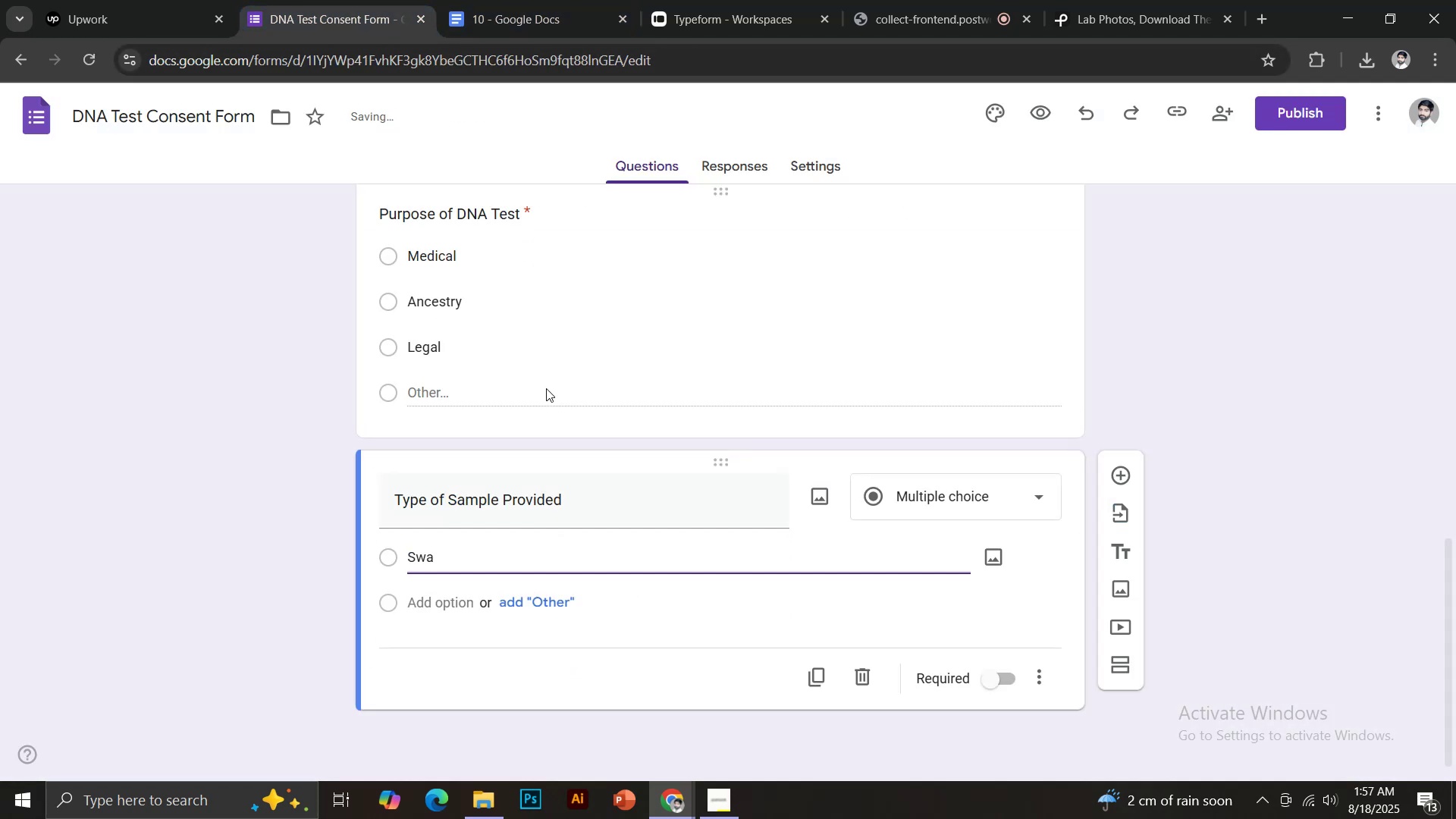 
key(Enter)
 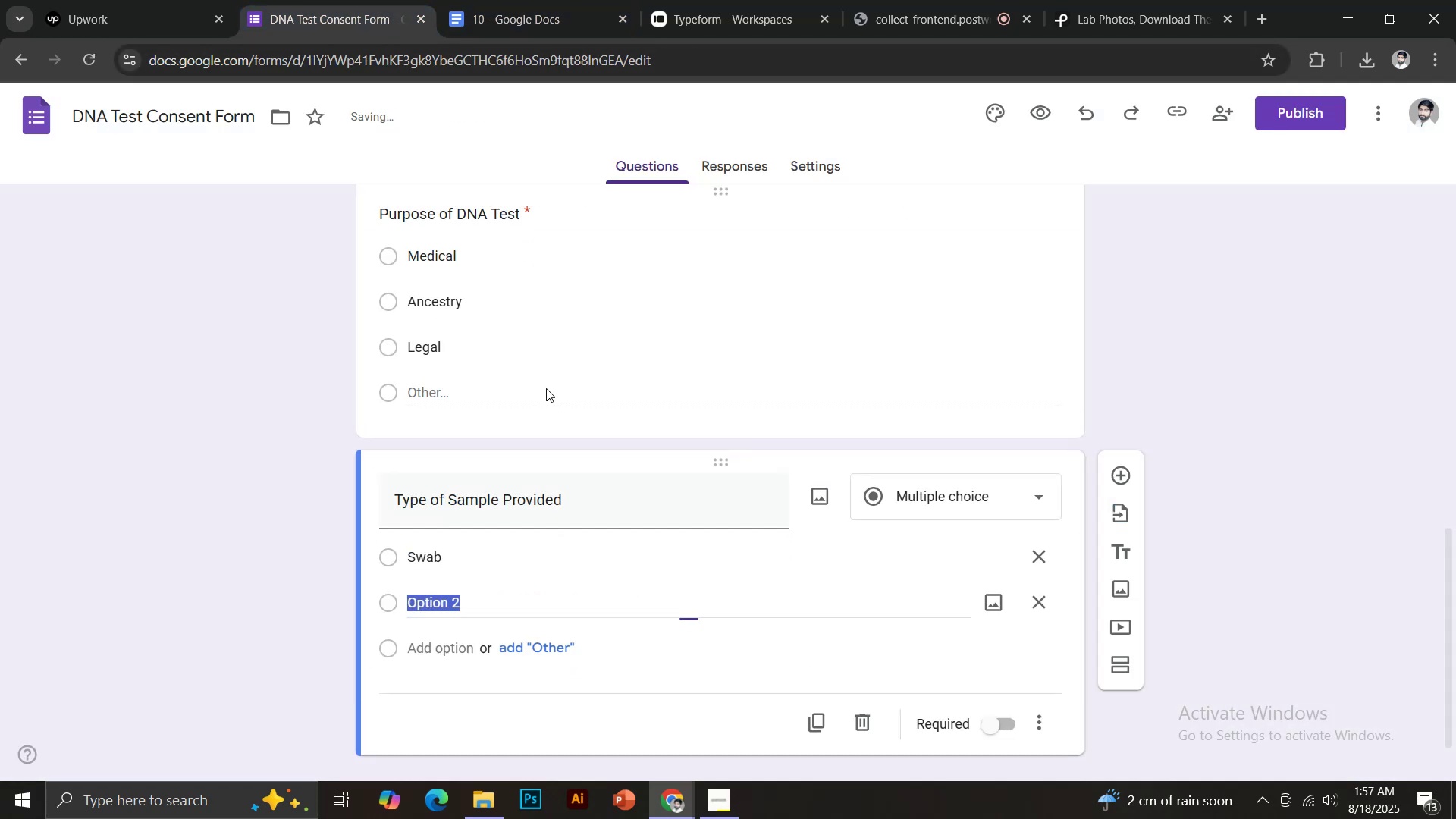 
type(Bloood)
key(Backspace)
key(Backspace)
type(d)
 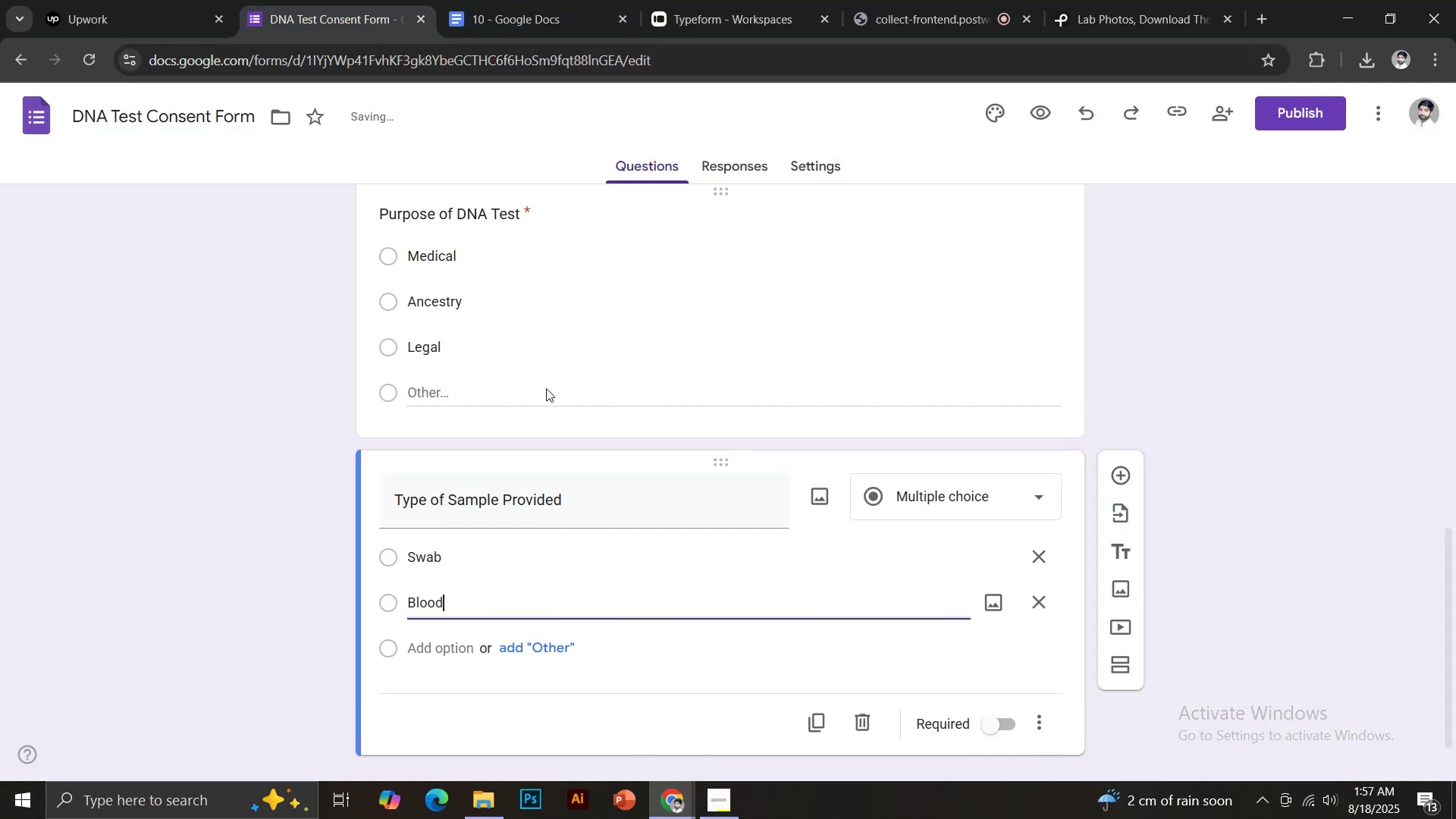 
key(Enter)
 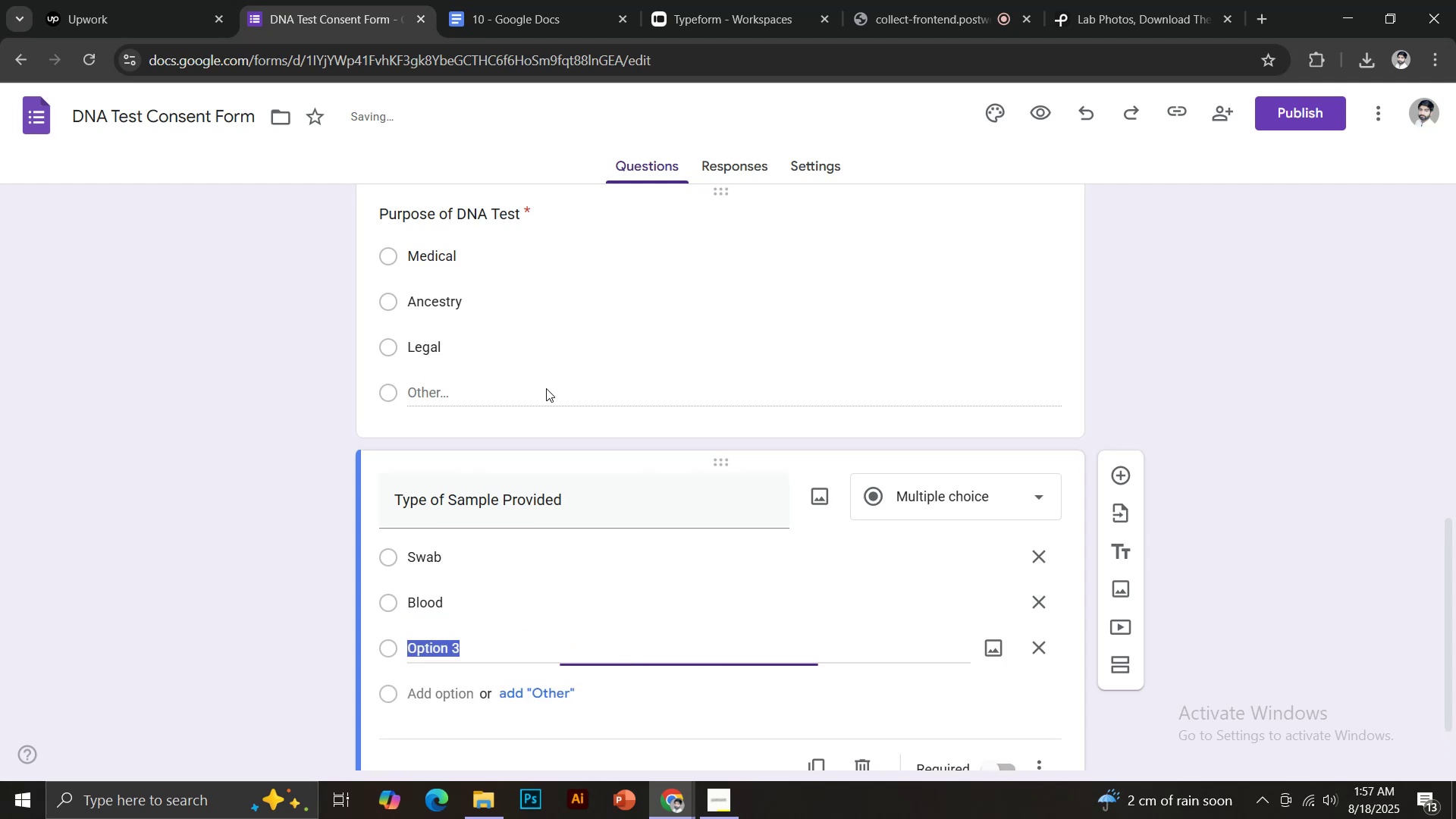 
type(Other)
 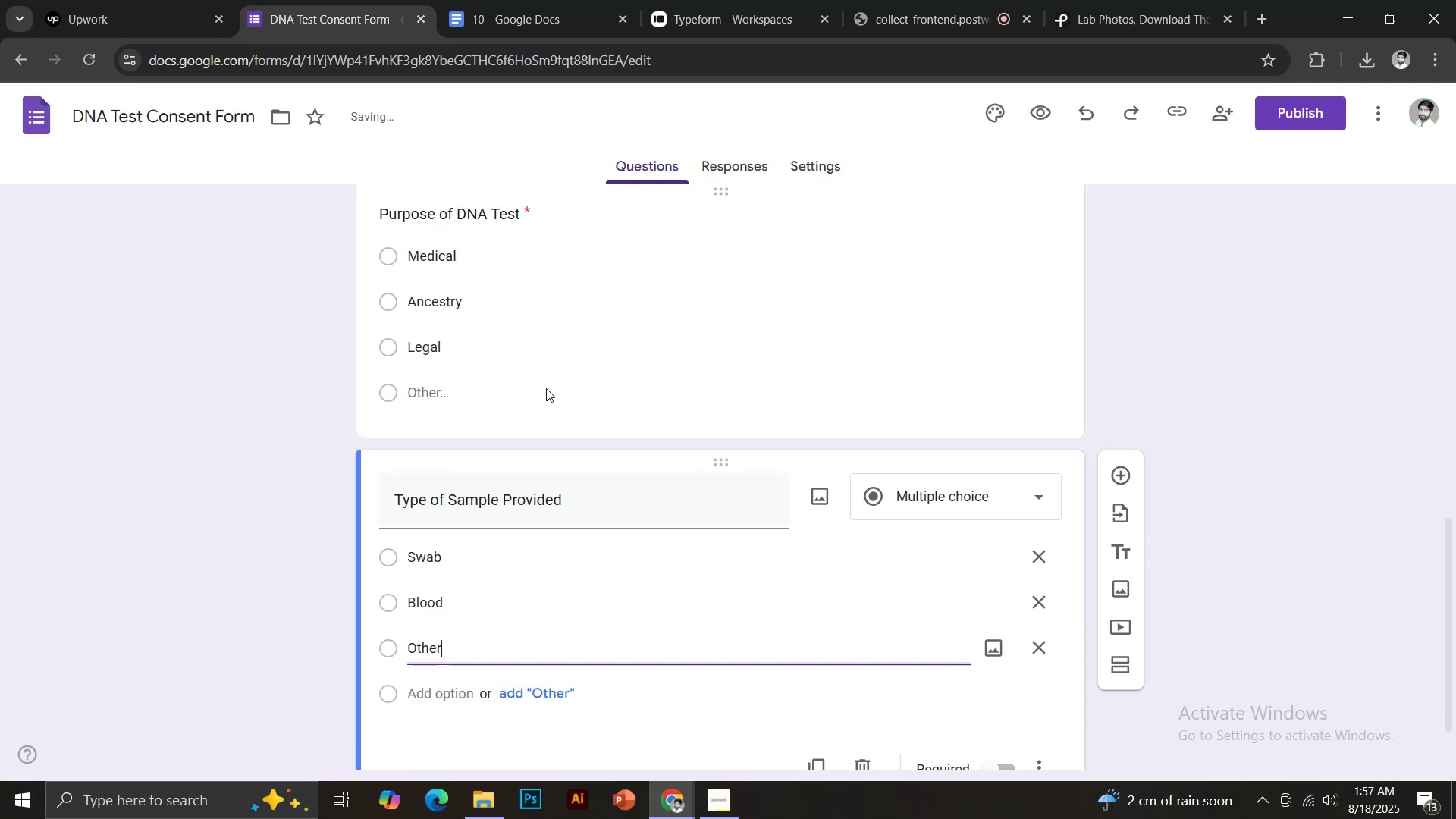 
scroll: coordinate [568, 428], scroll_direction: down, amount: 3.0
 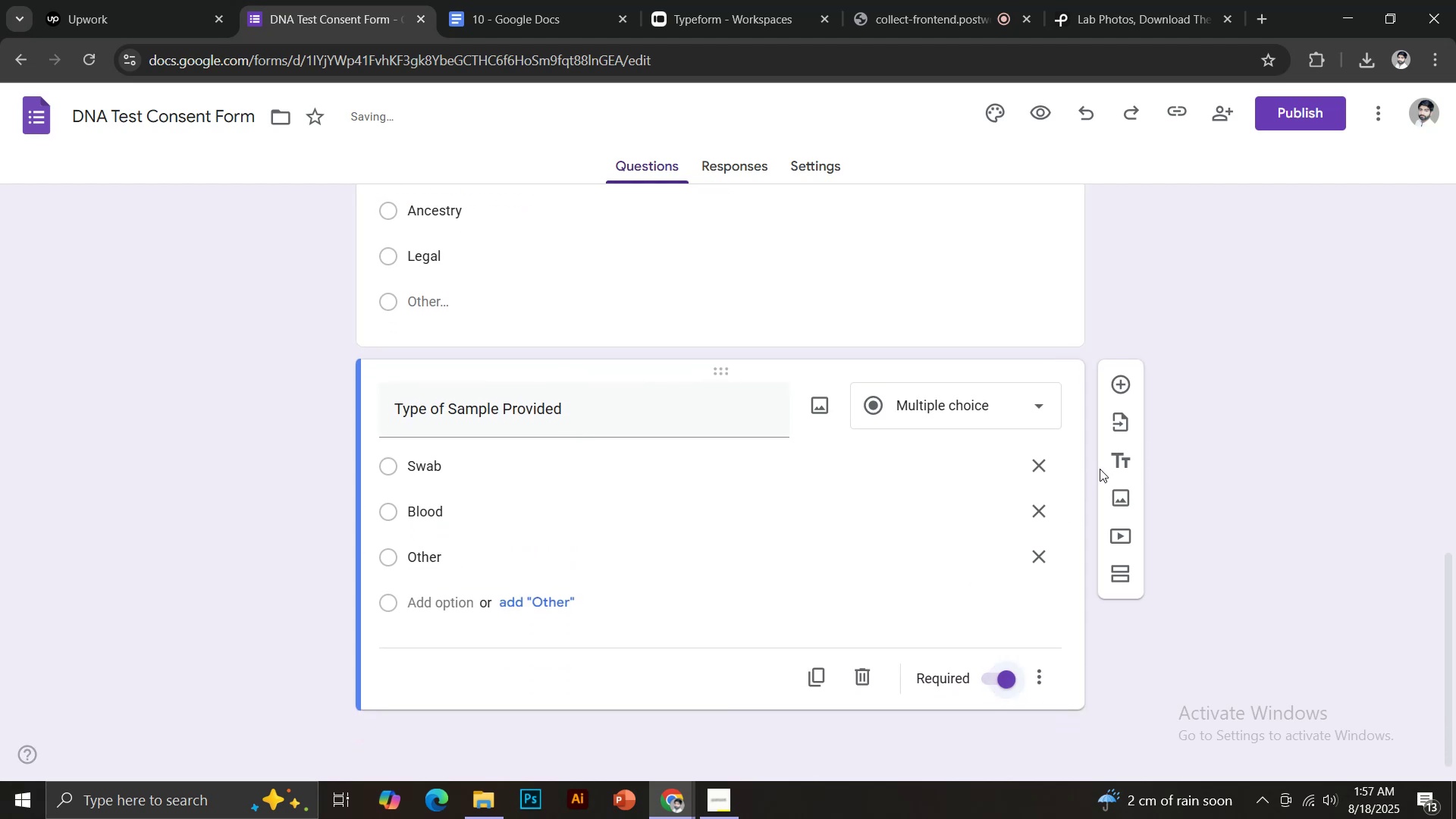 
left_click([1125, 392])
 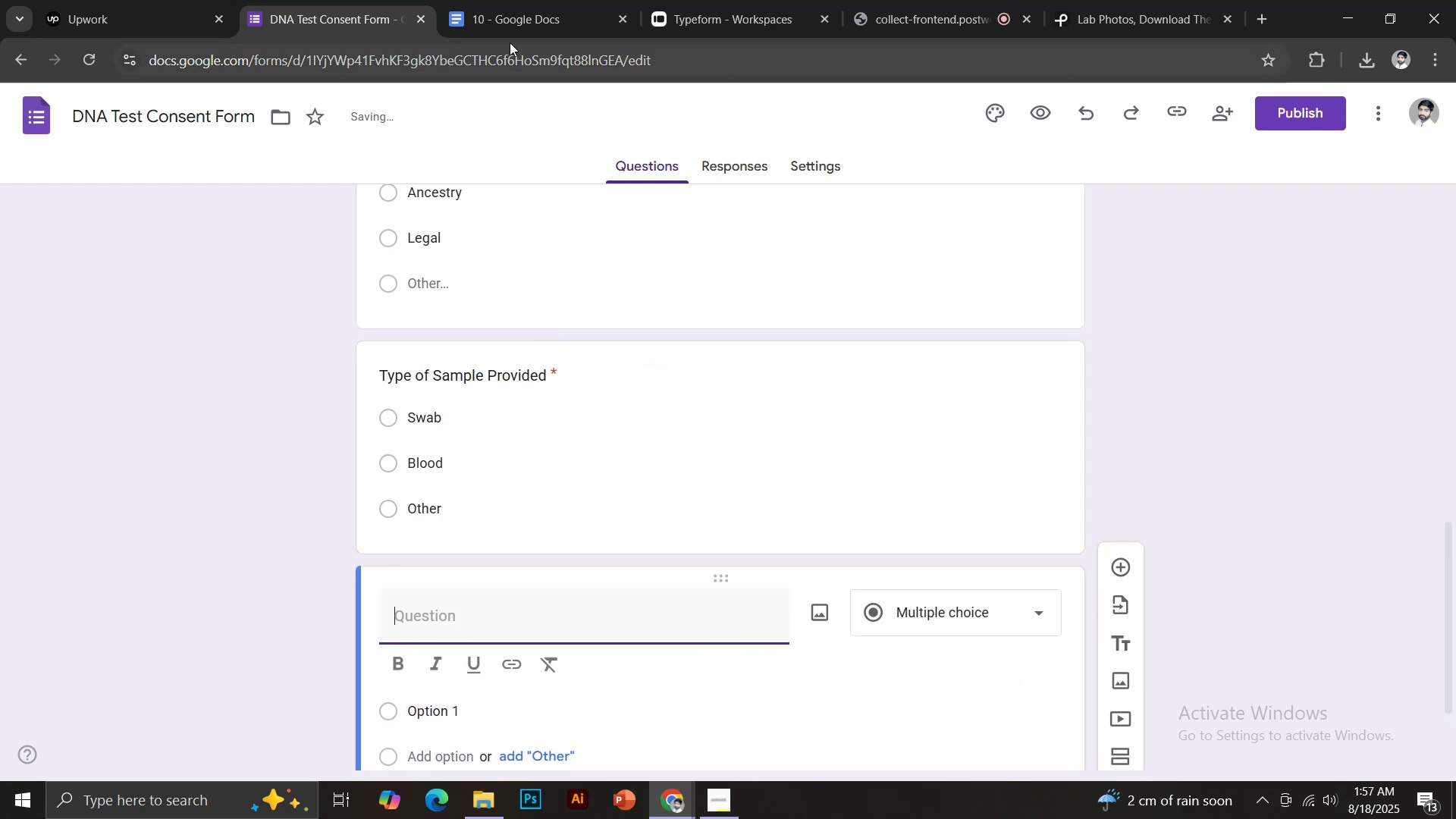 
left_click([502, 8])
 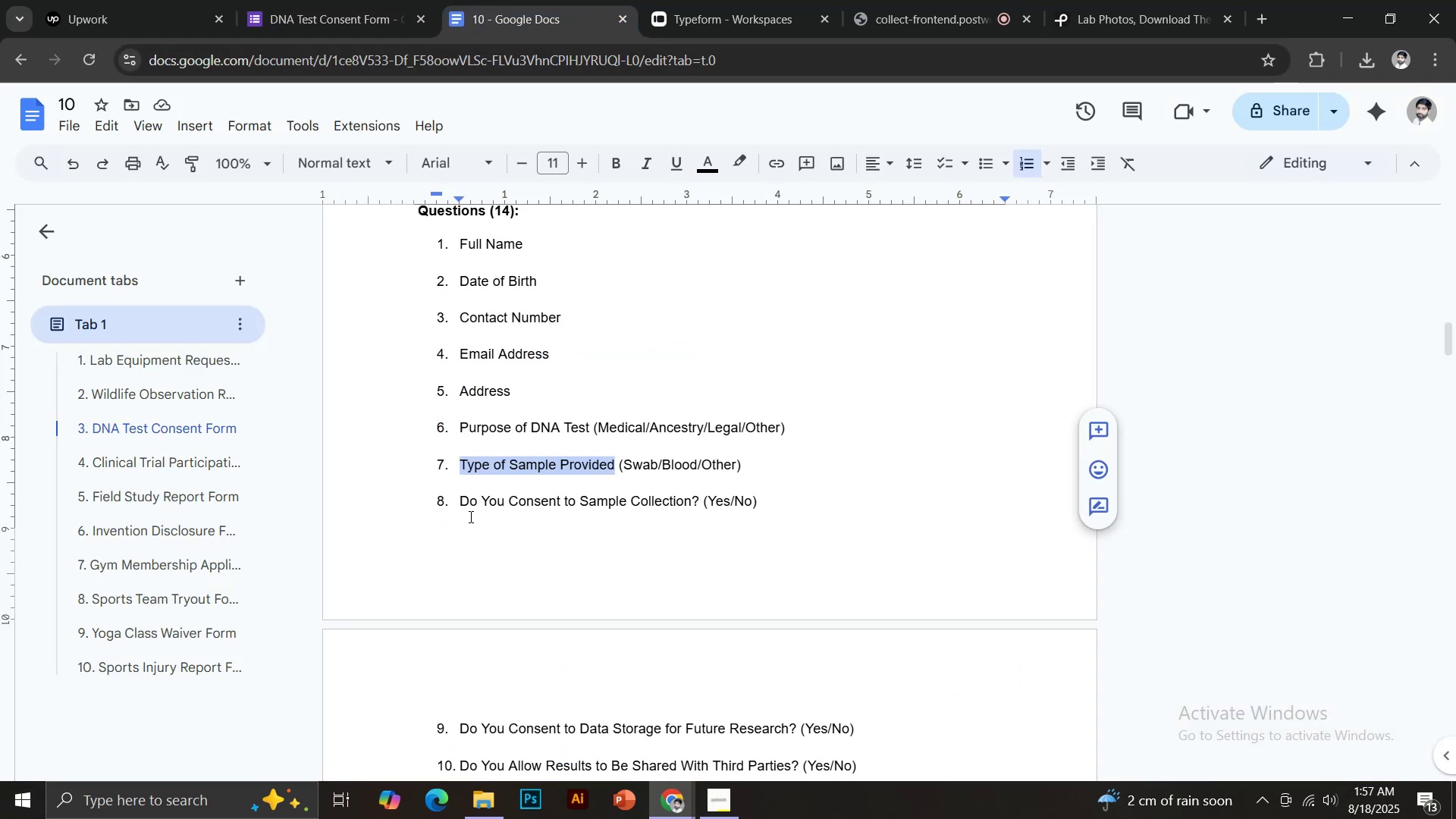 
left_click_drag(start_coordinate=[460, 507], to_coordinate=[701, 503])
 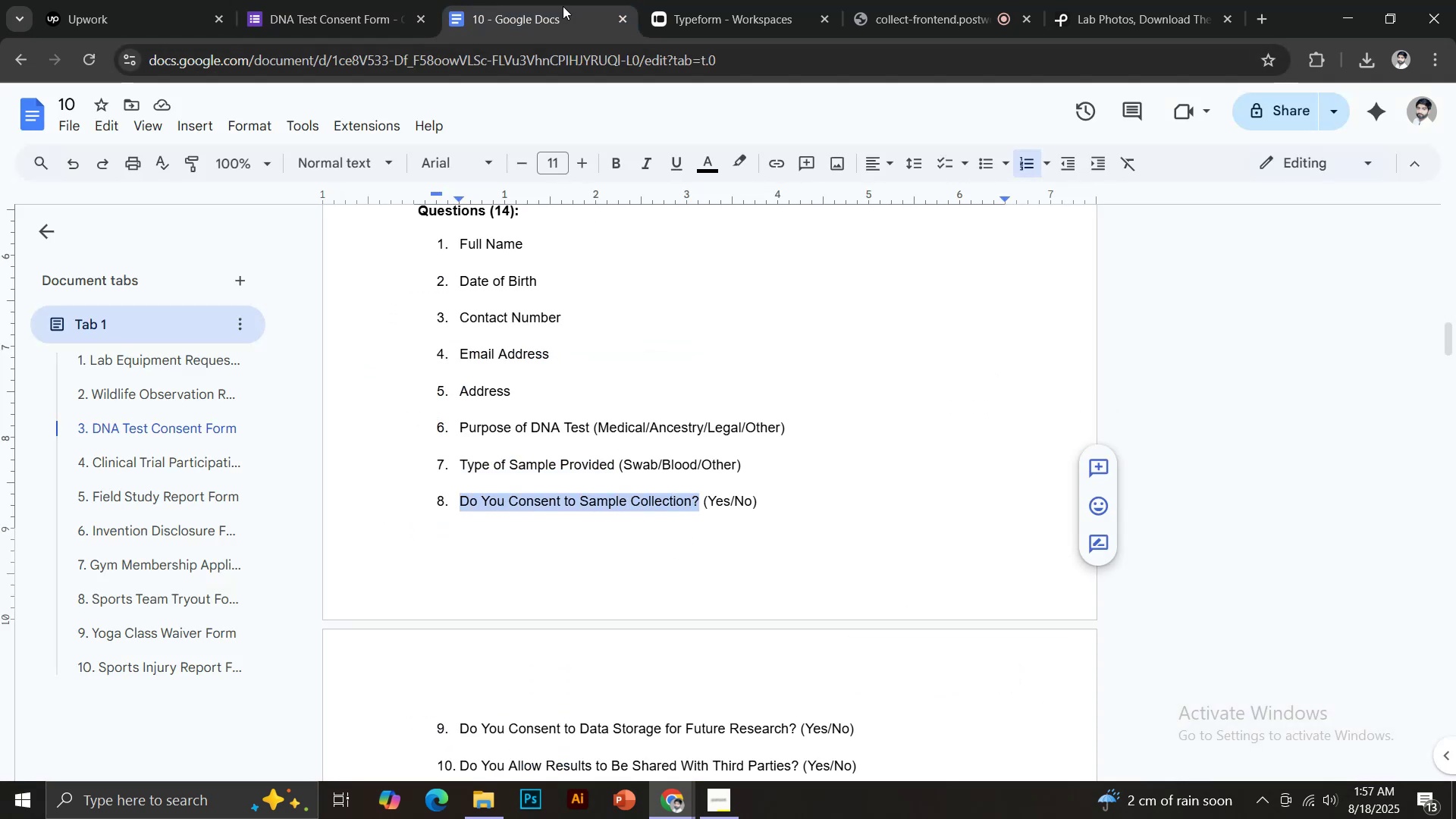 
hold_key(key=ControlLeft, duration=1.52)
 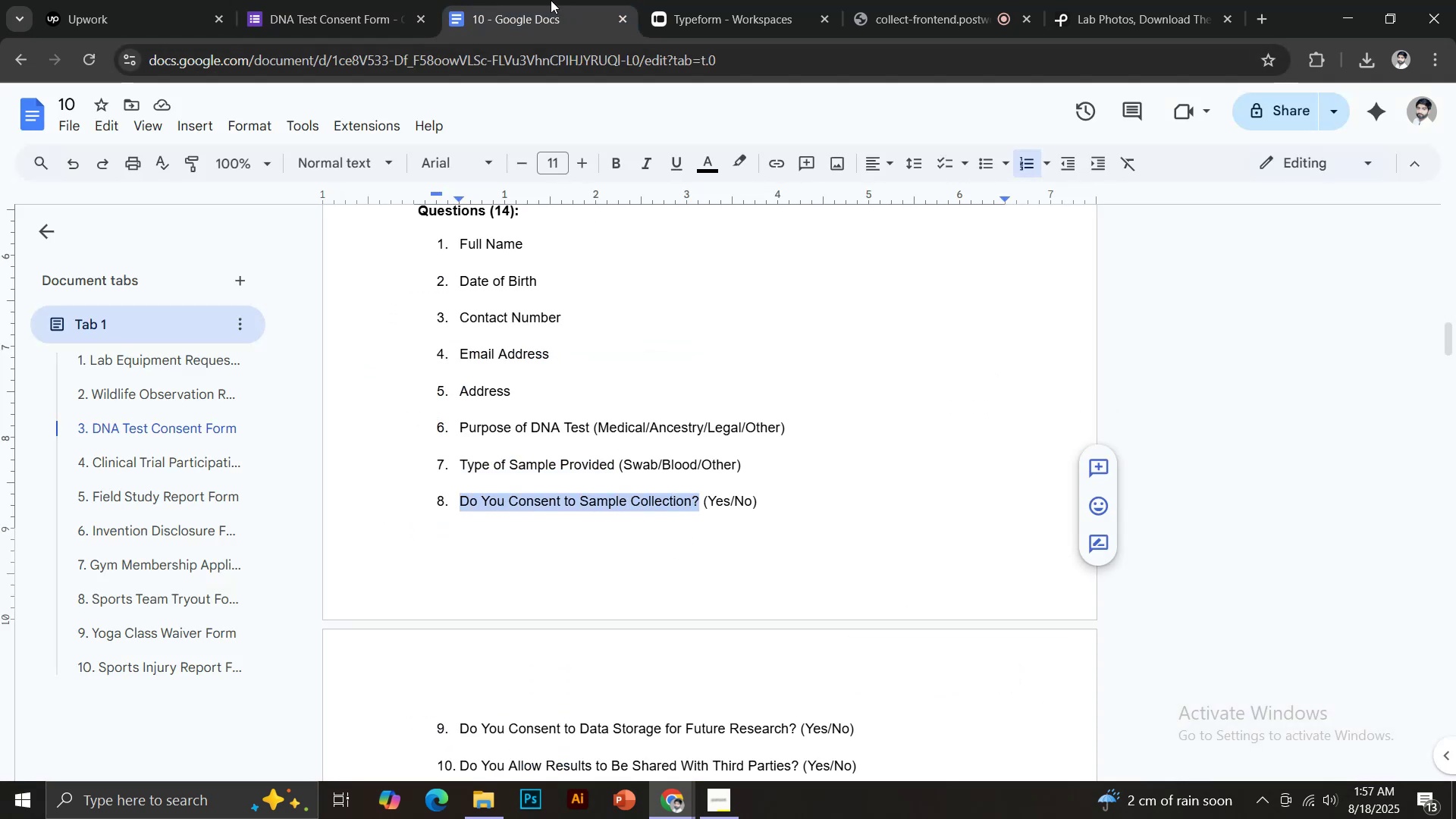 
key(Control+C)
 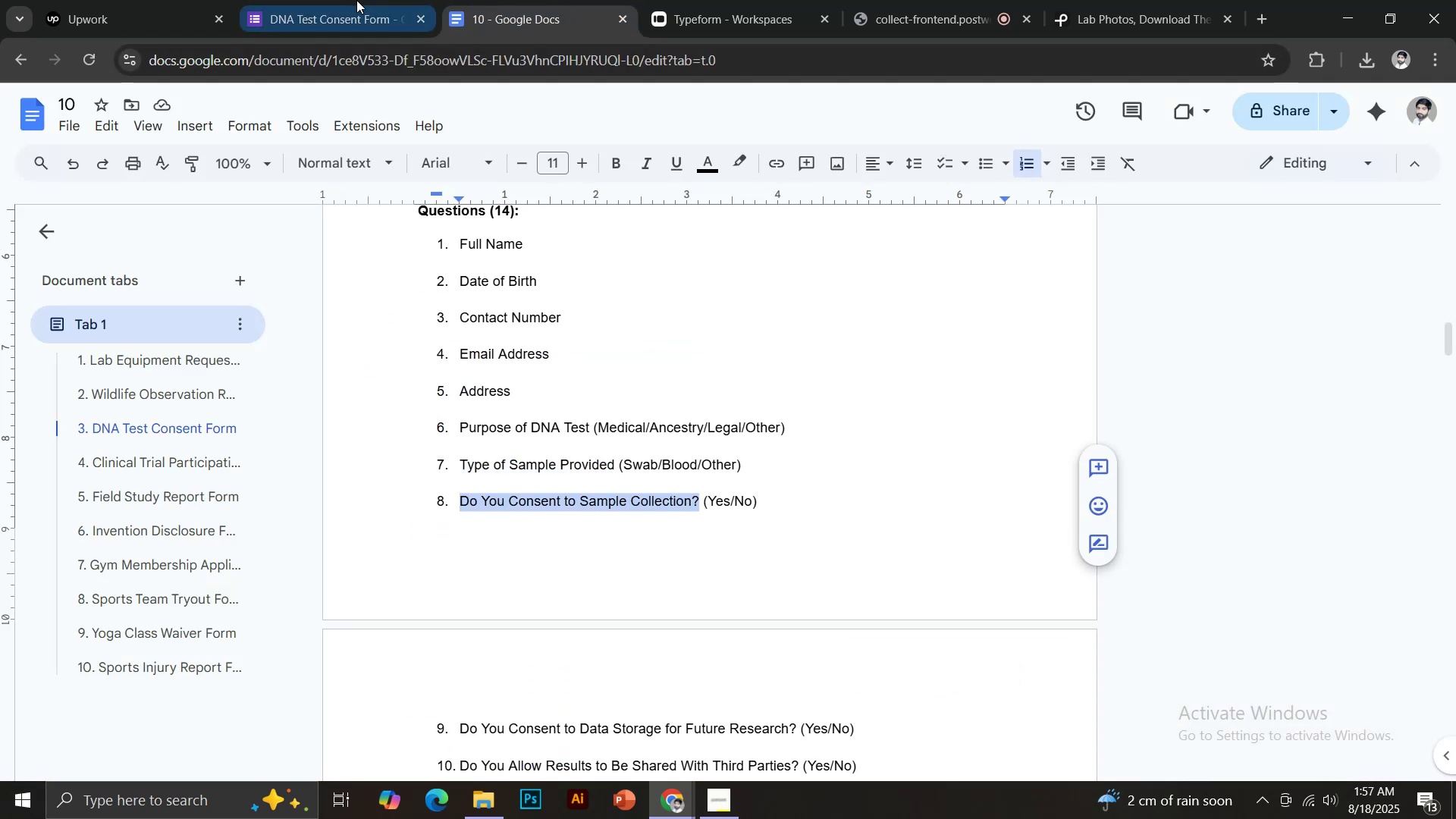 
left_click([356, 0])
 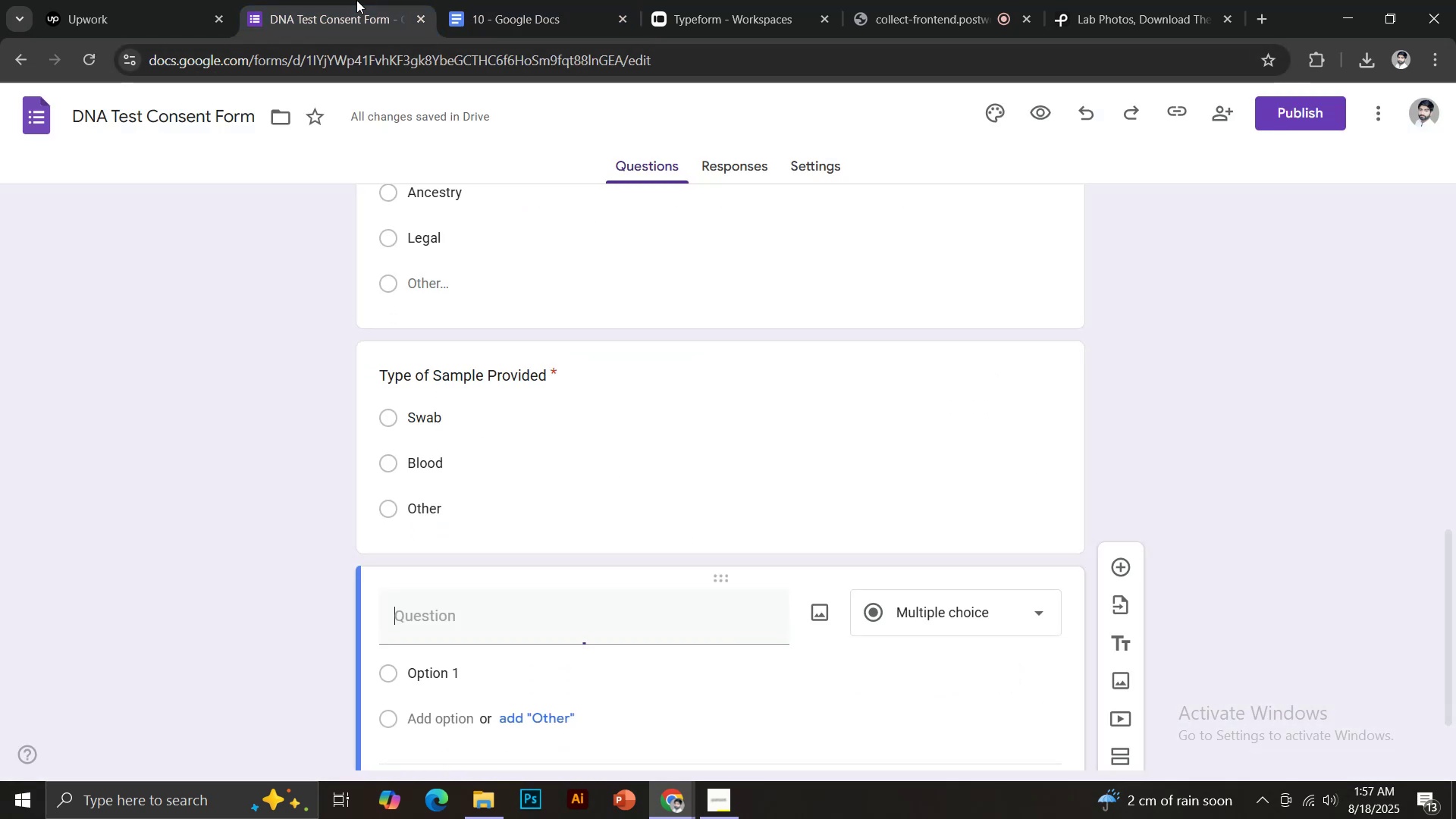 
key(Control+Shift+V)
 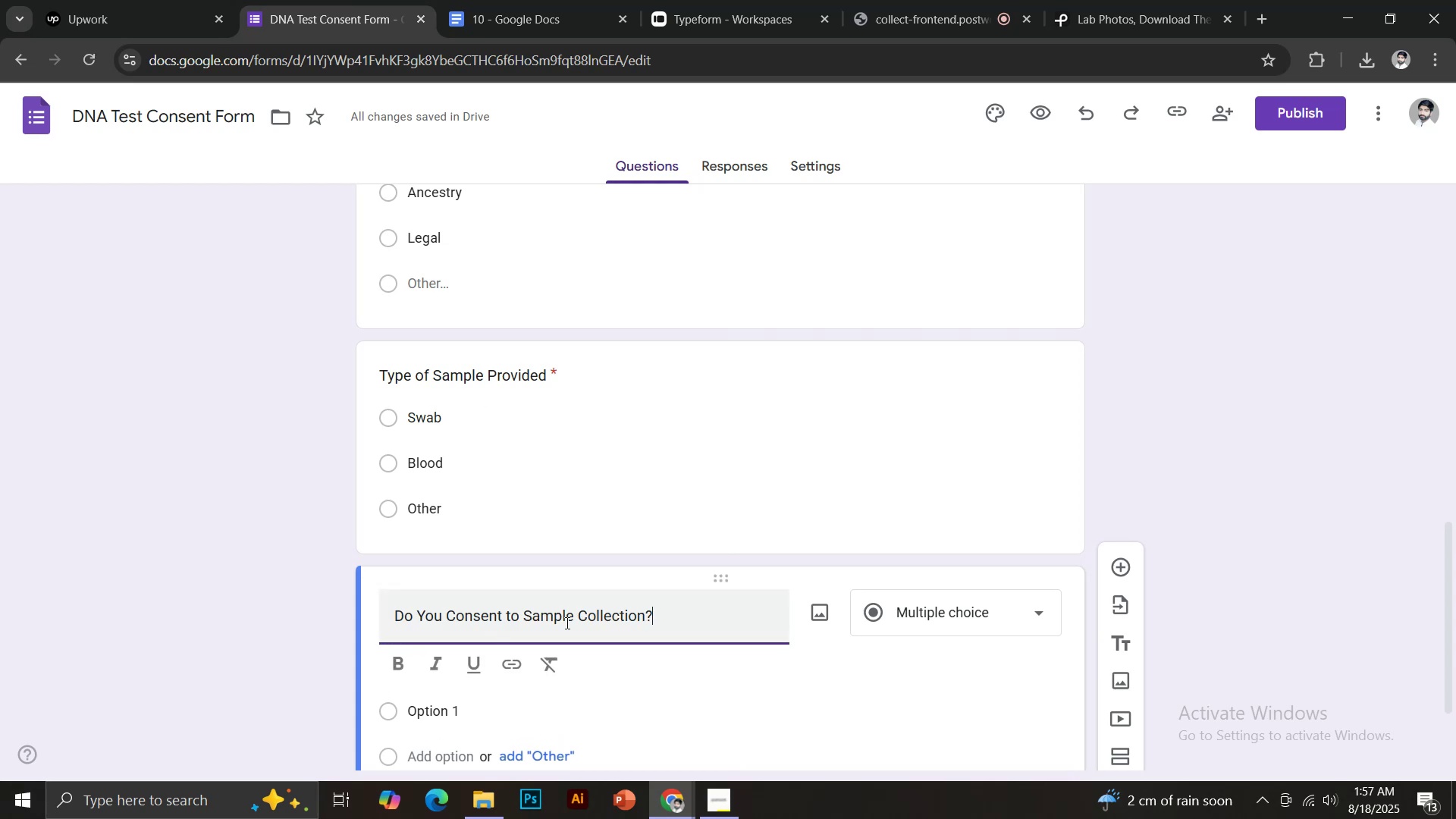 
scroll: coordinate [606, 604], scroll_direction: down, amount: 3.0
 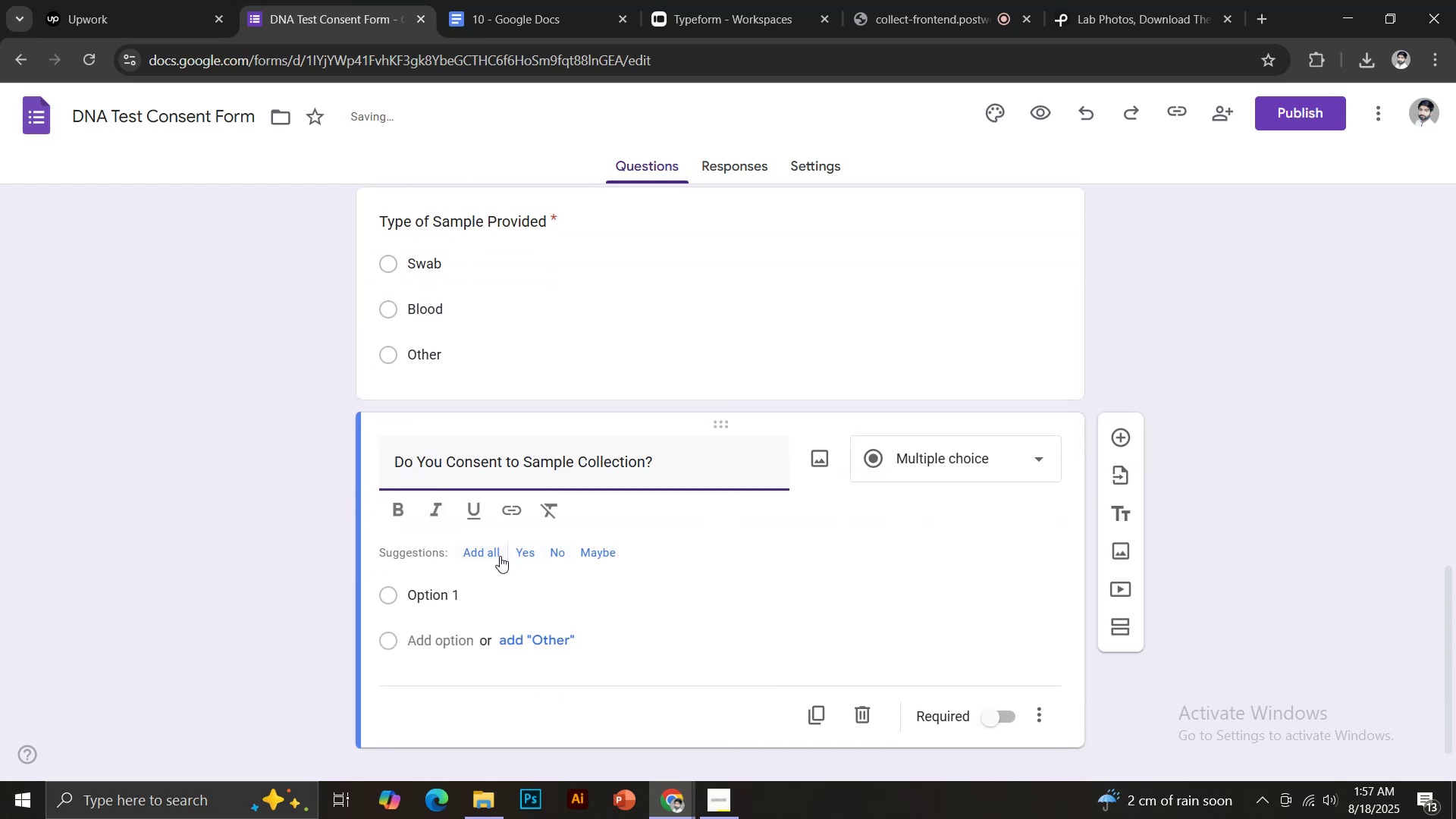 
left_click([483, 556])
 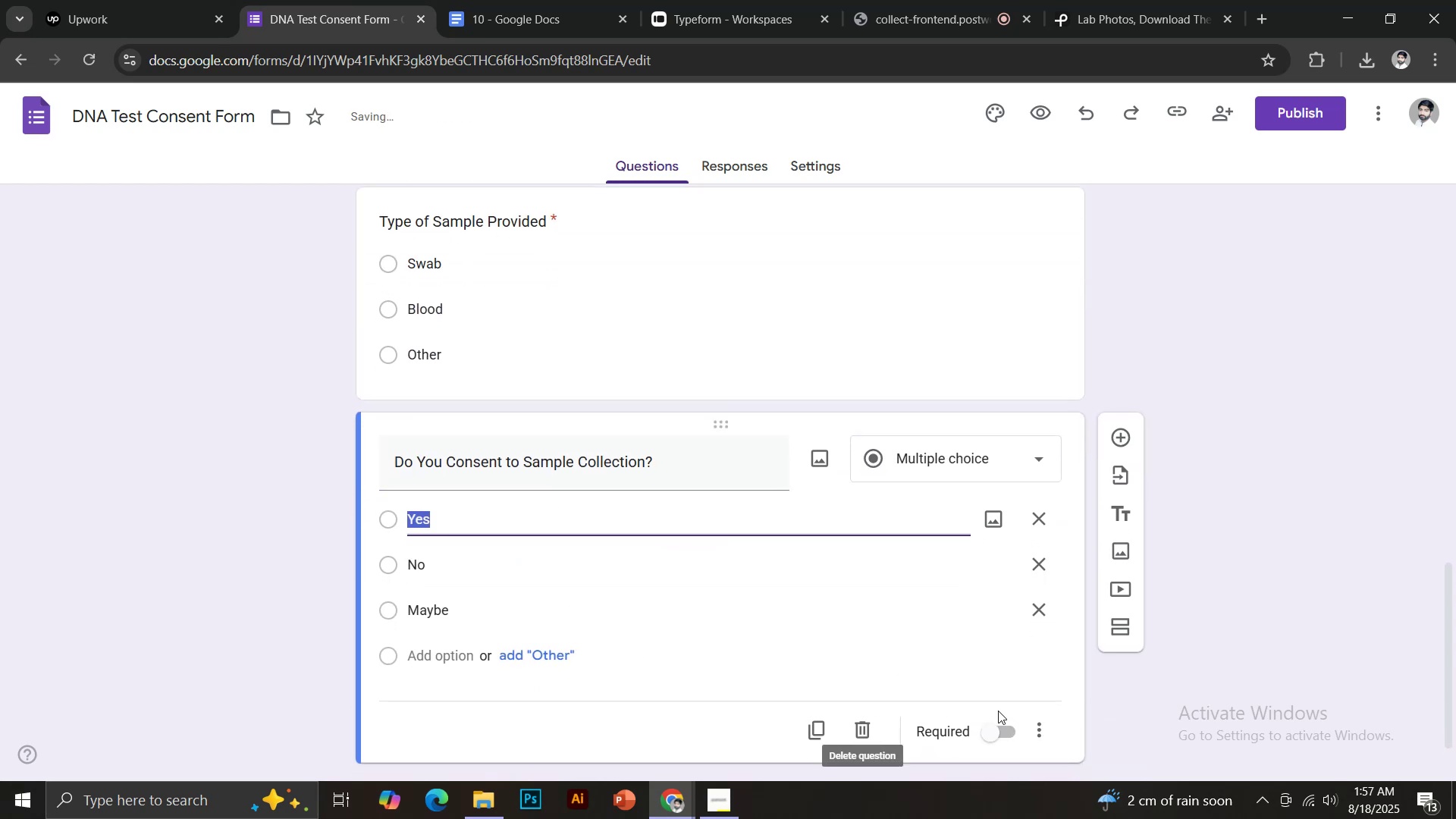 
left_click([993, 739])
 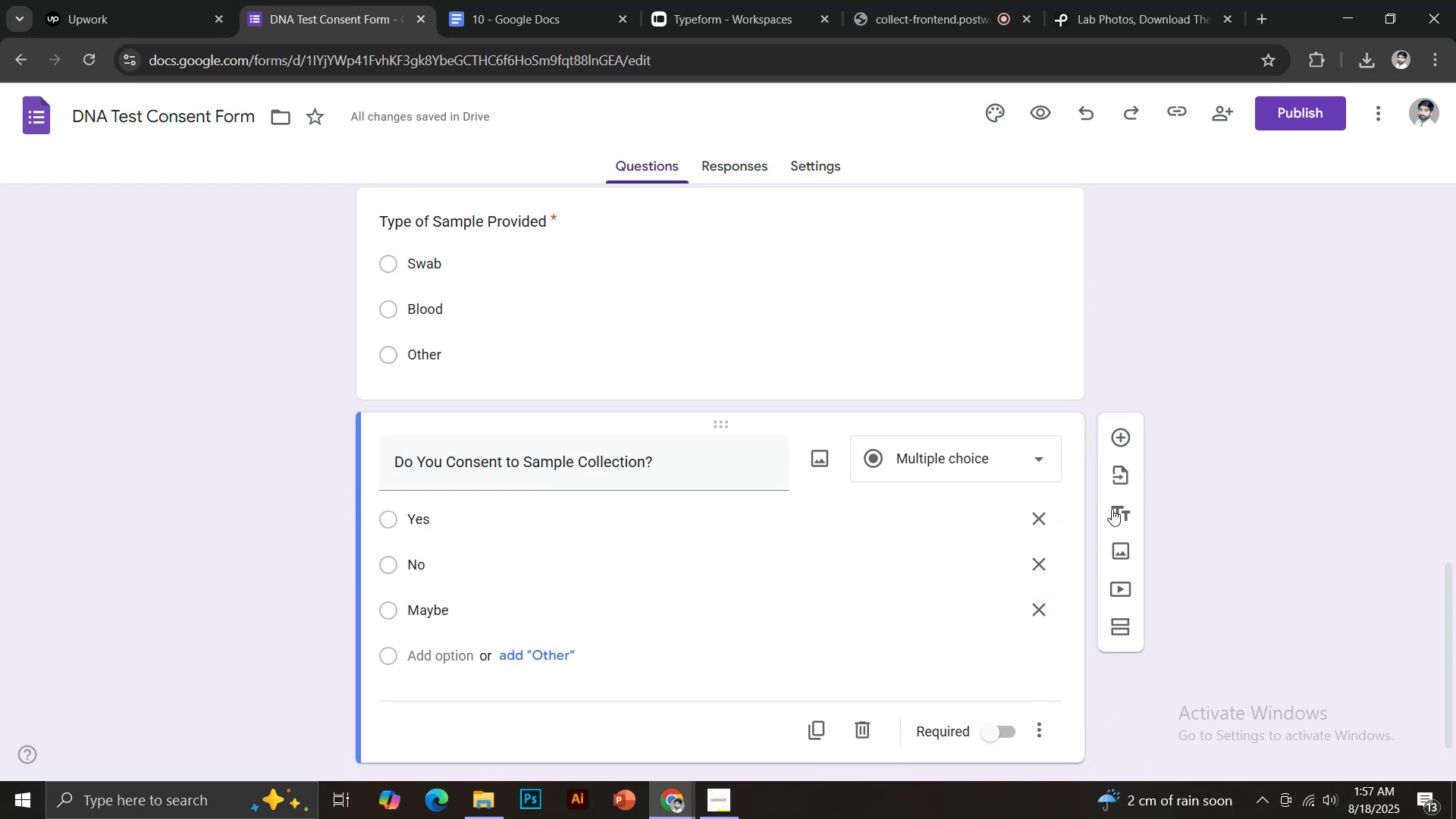 
left_click([1117, 444])
 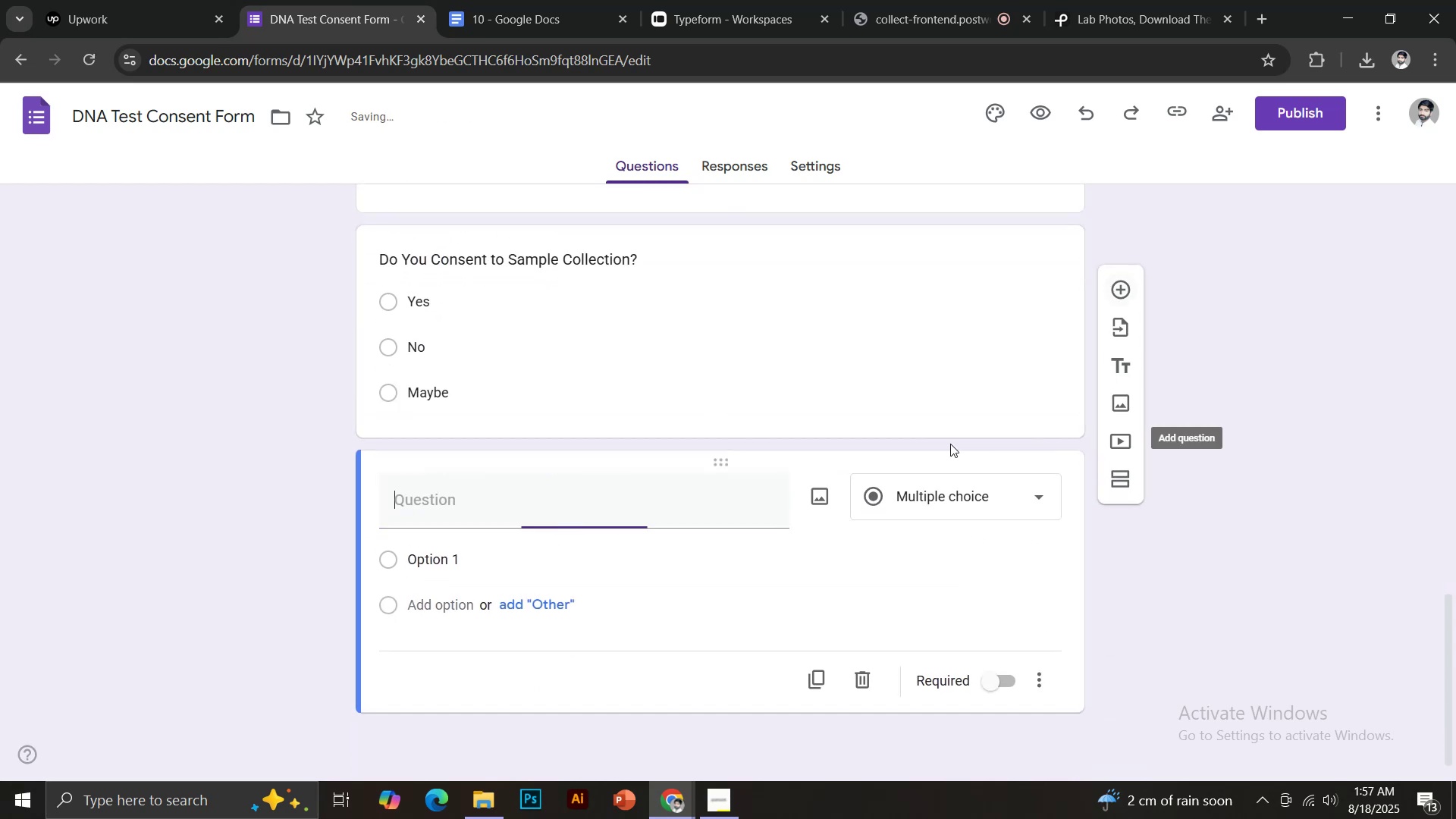 
scroll: coordinate [947, 431], scroll_direction: down, amount: 2.0
 